 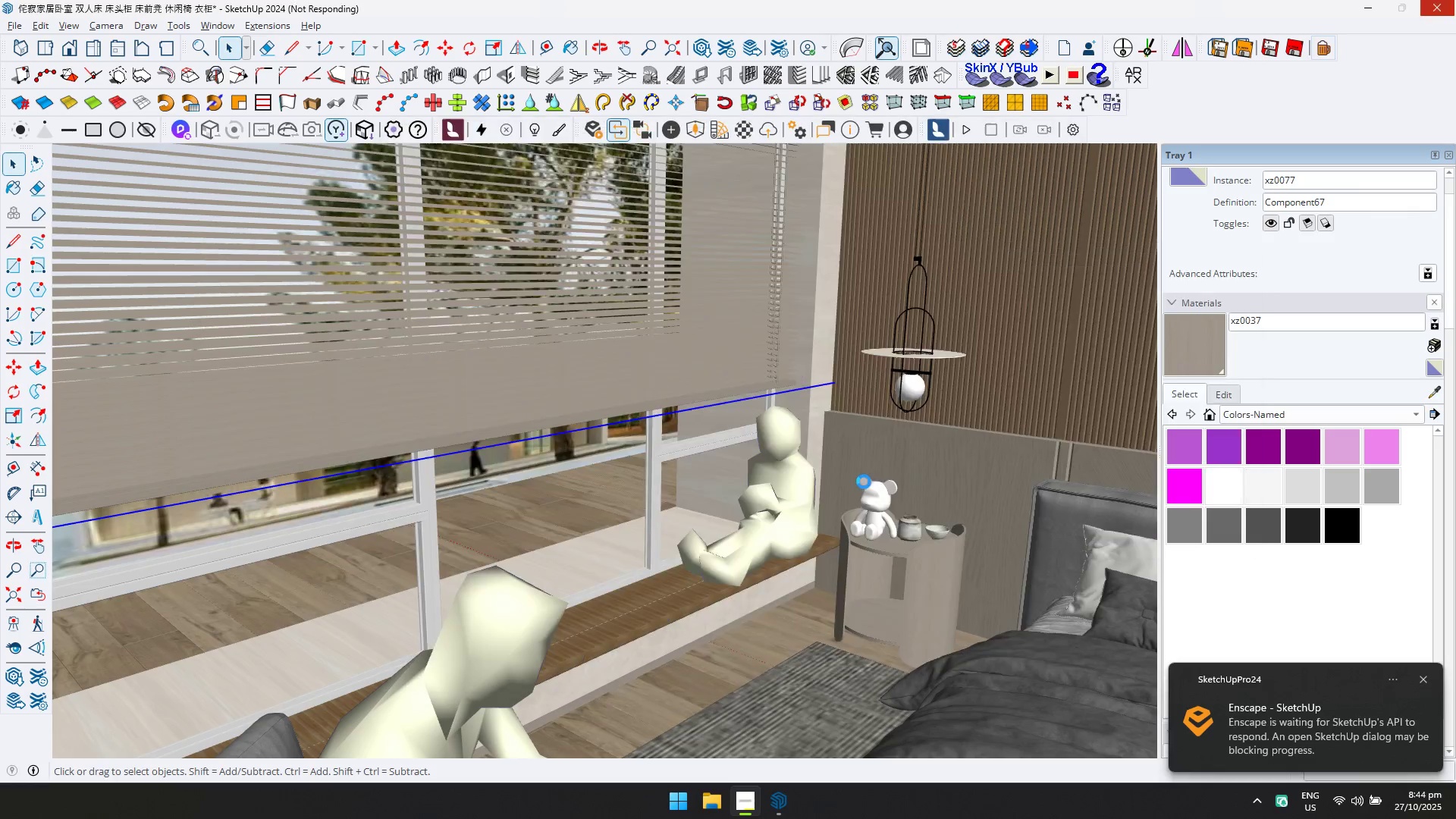 
key(Tab)
 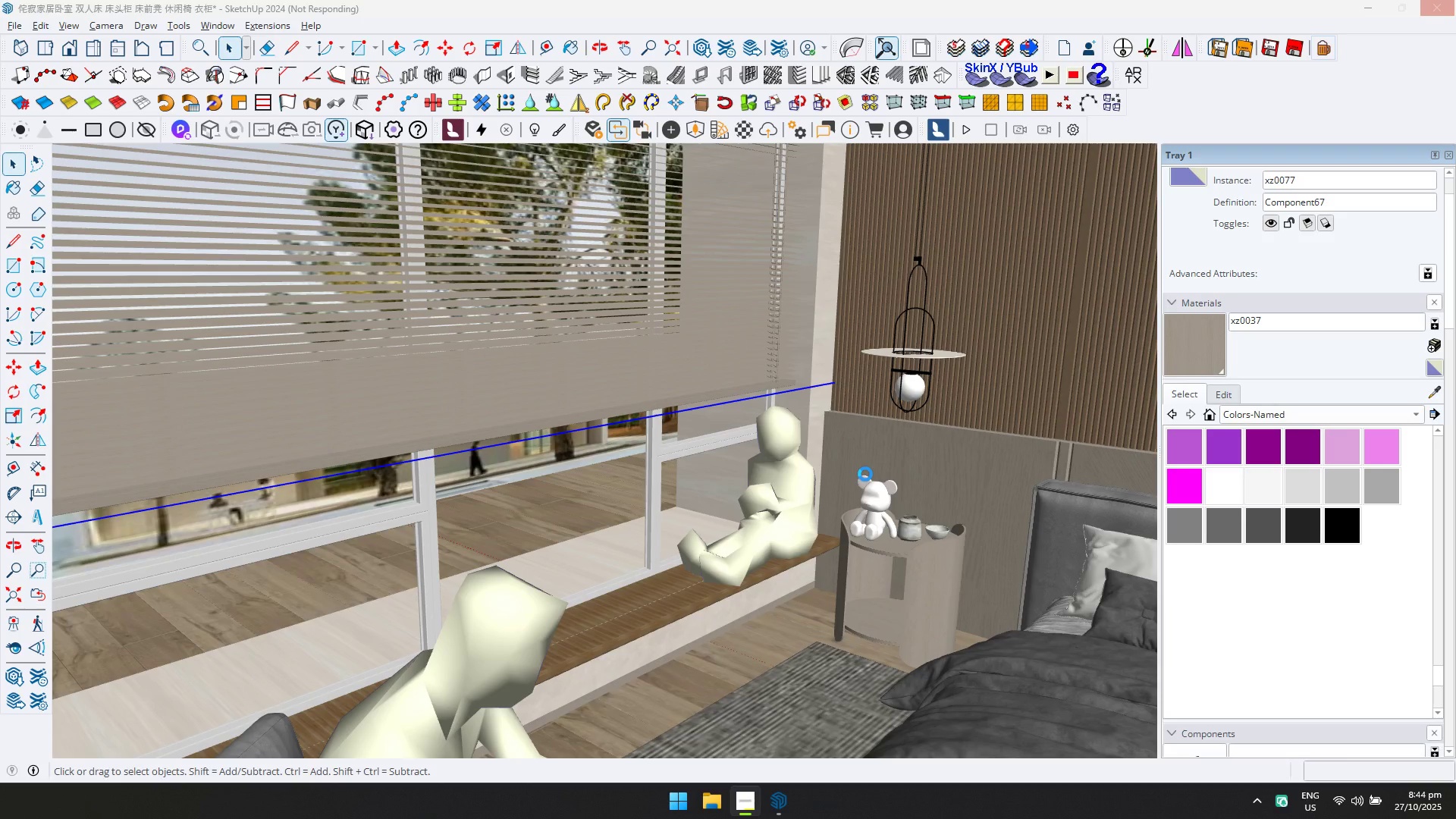 
wait(13.97)
 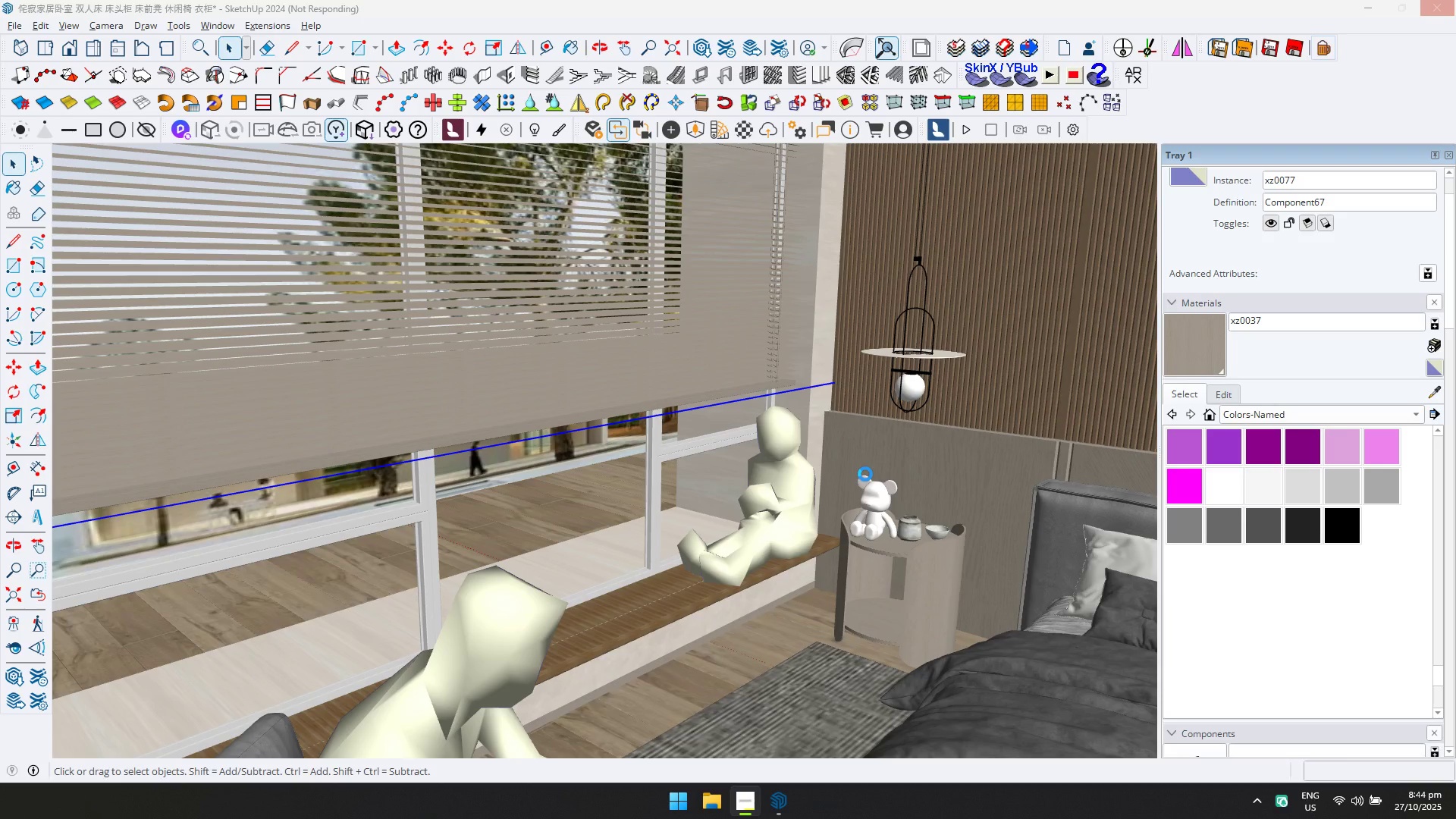 
key(Alt+AltLeft)
 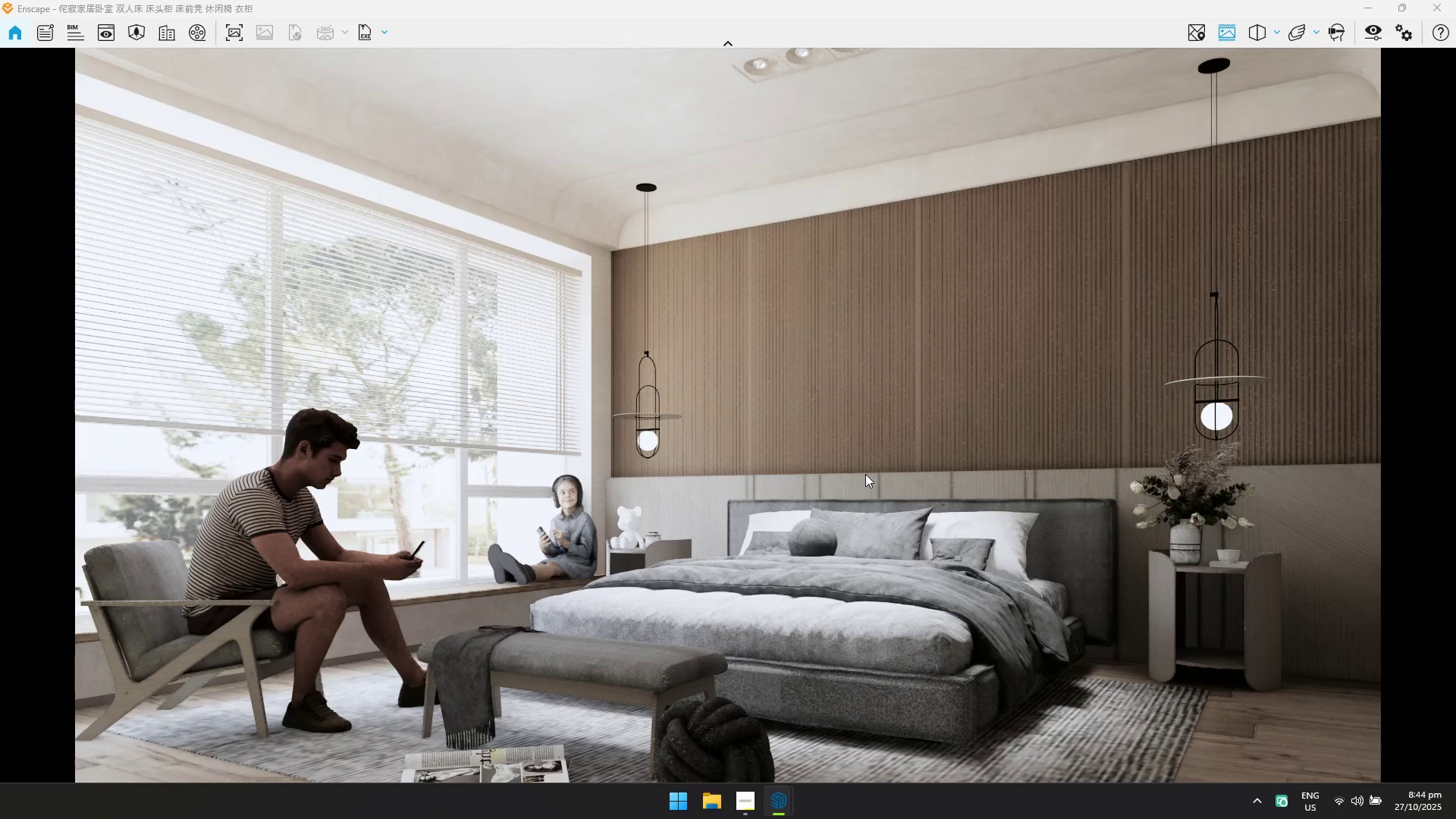 
key(Alt+Tab)
 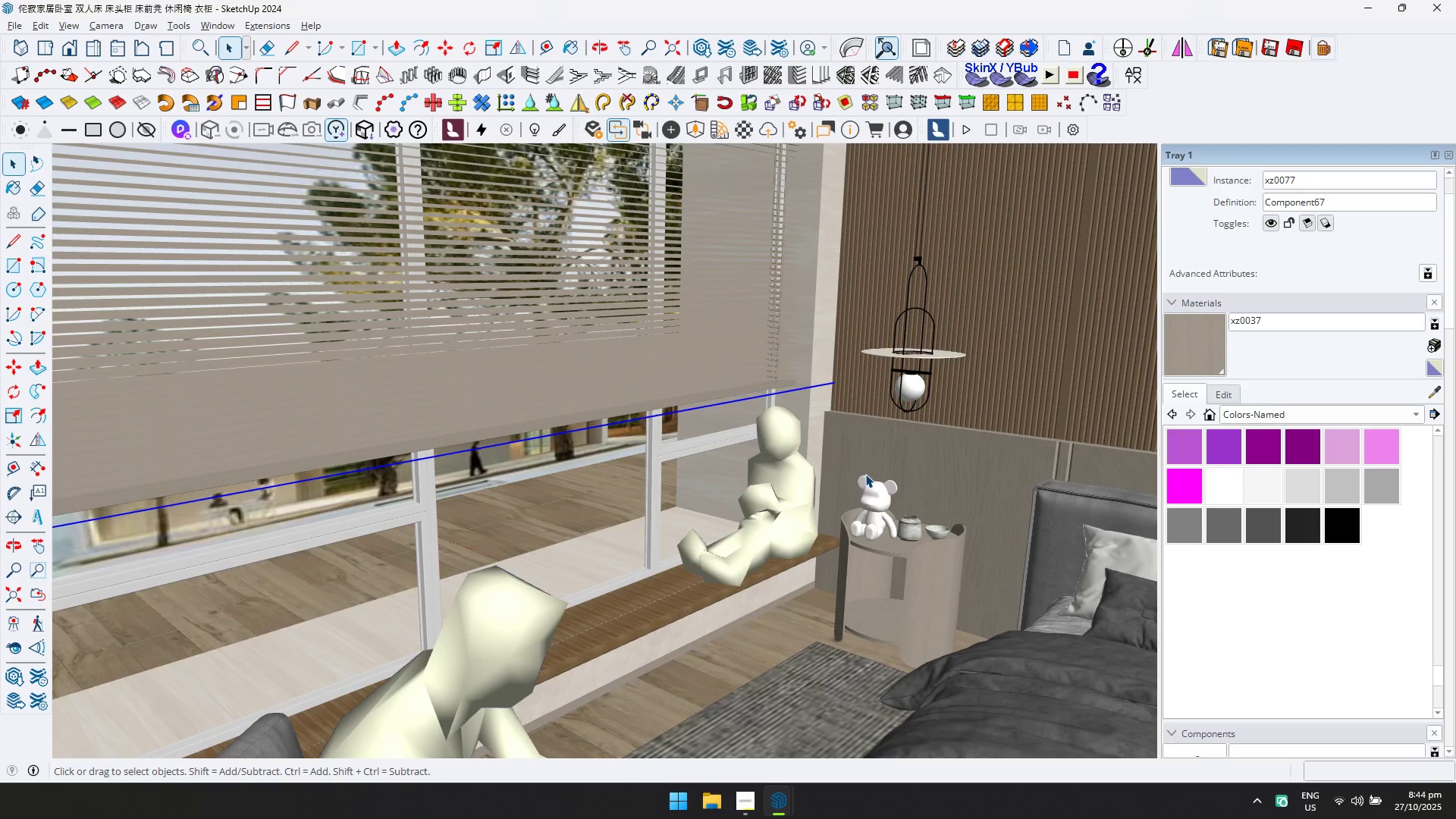 
key(Alt+AltLeft)
 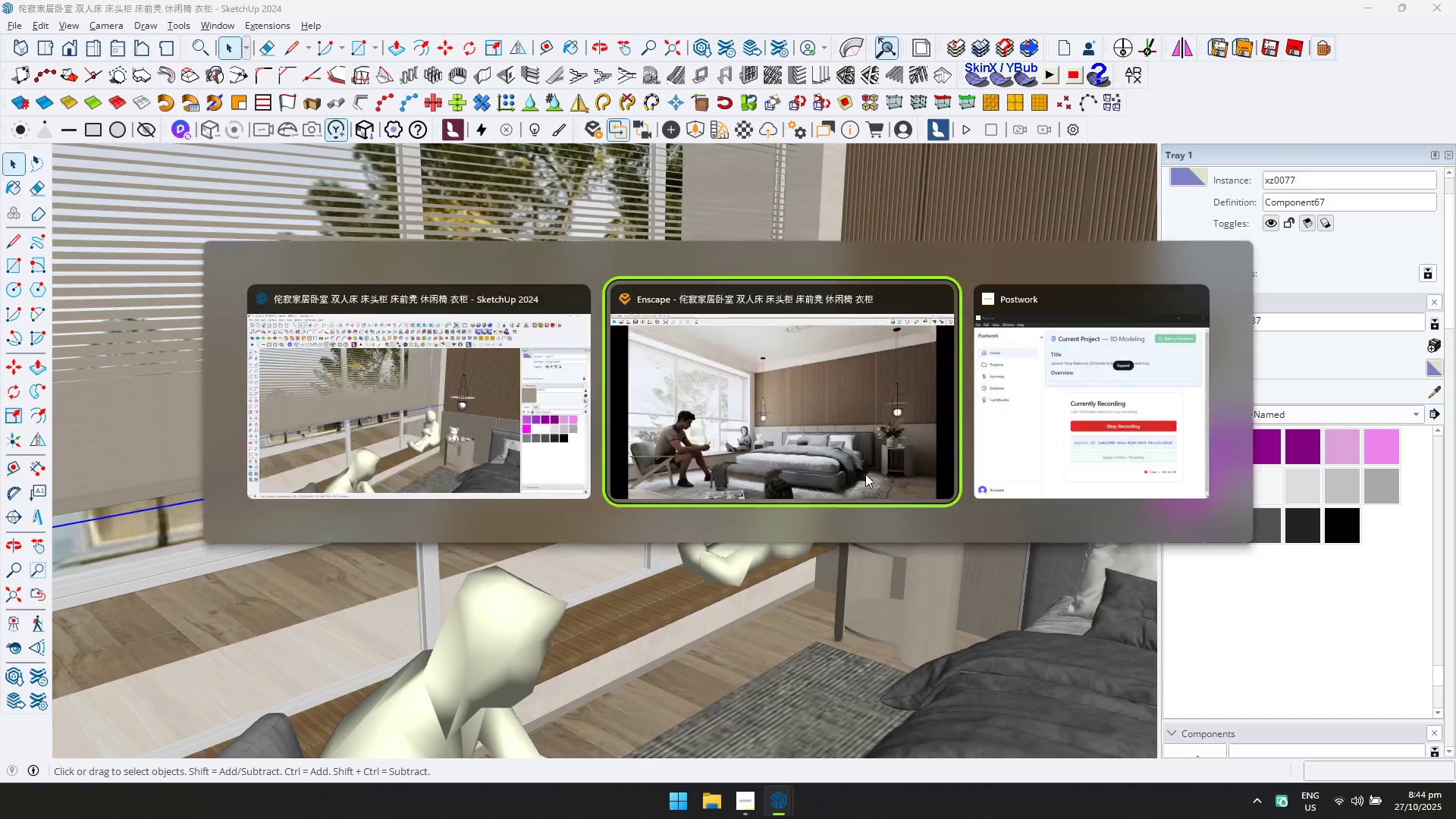 
key(Tab)
type(swsaadas)
 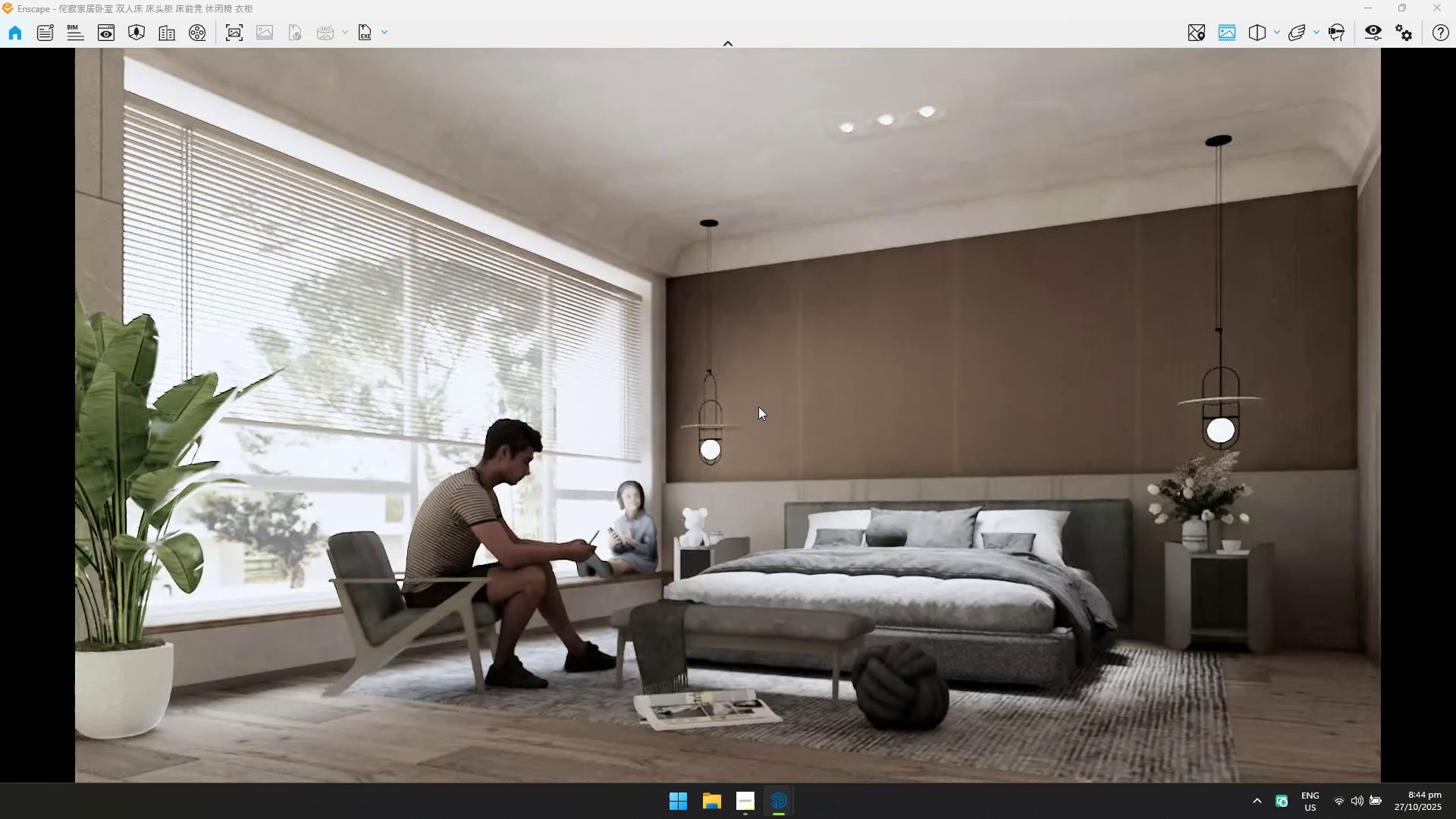 
left_click_drag(start_coordinate=[770, 439], to_coordinate=[758, 406])
 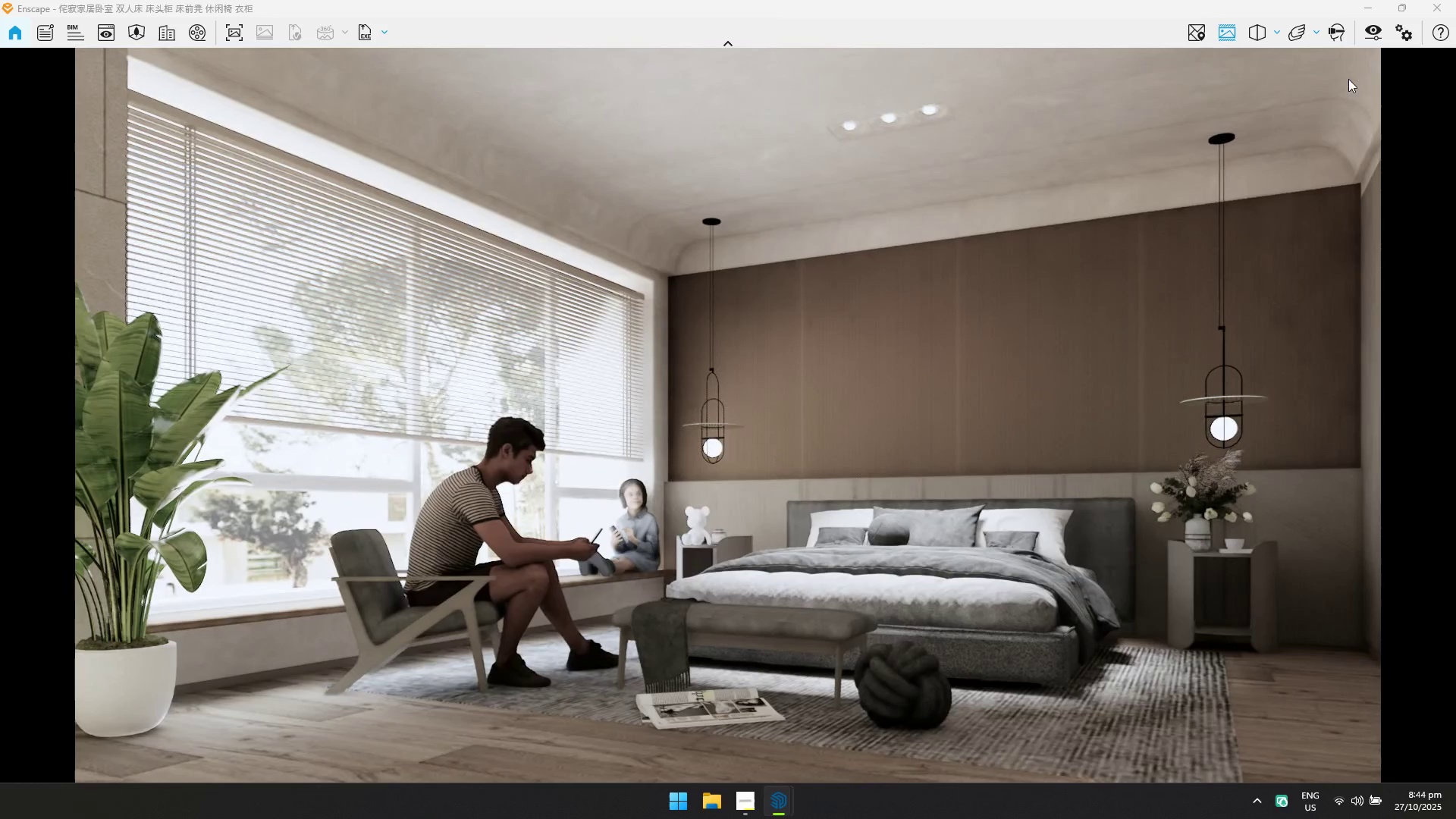 
left_click([1367, 40])
 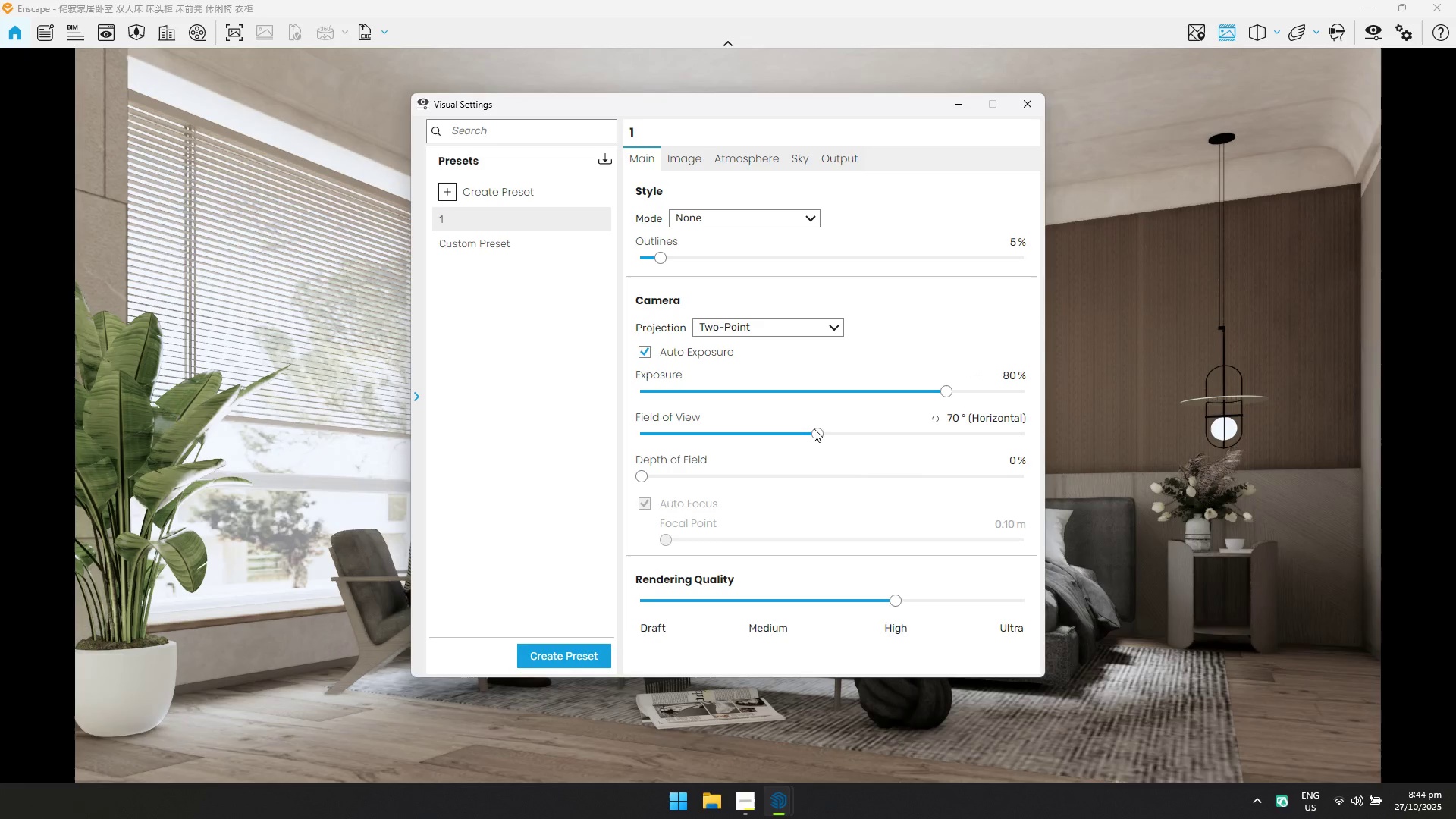 
left_click_drag(start_coordinate=[815, 431], to_coordinate=[802, 431])
 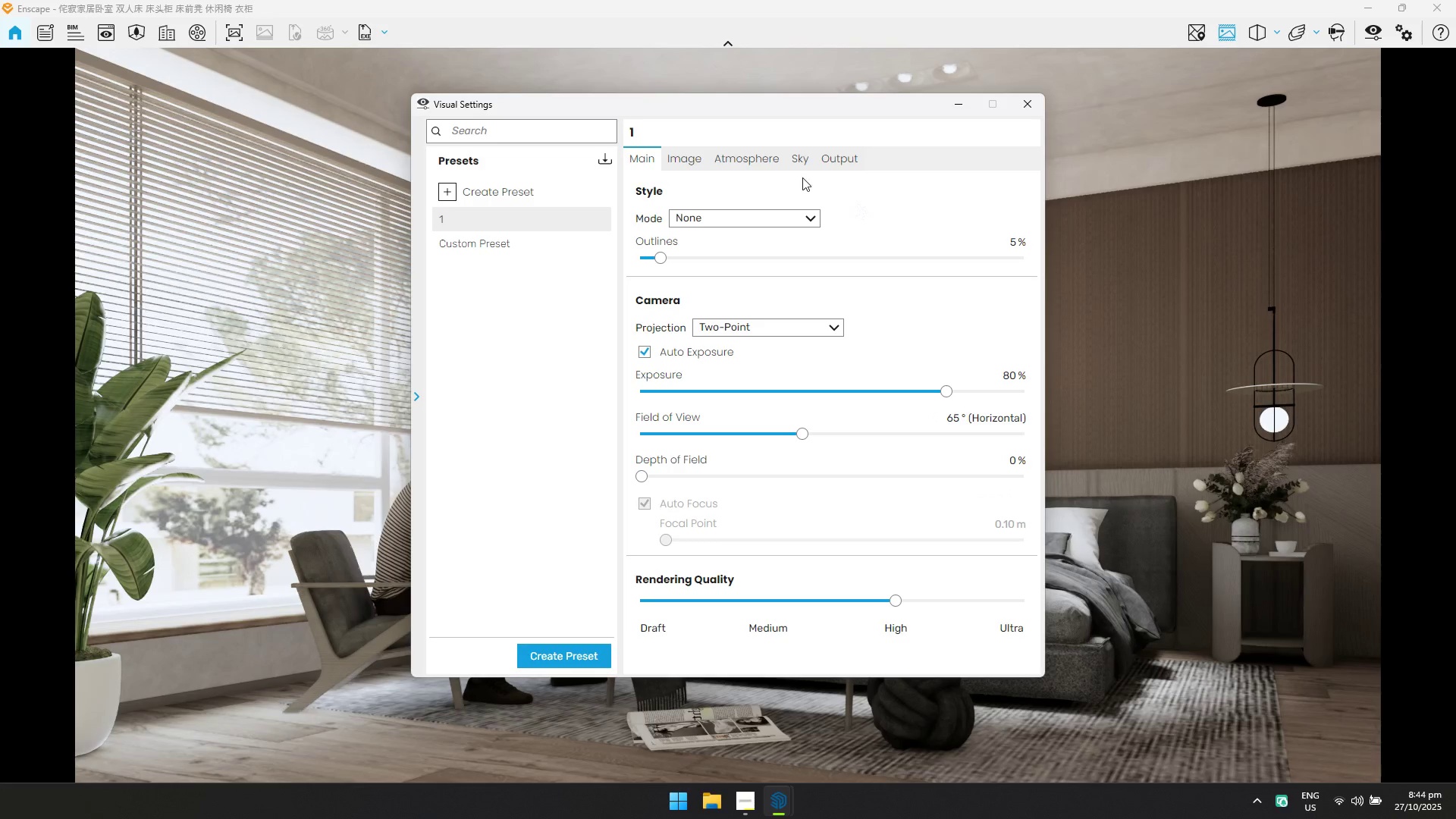 
left_click([801, 162])
 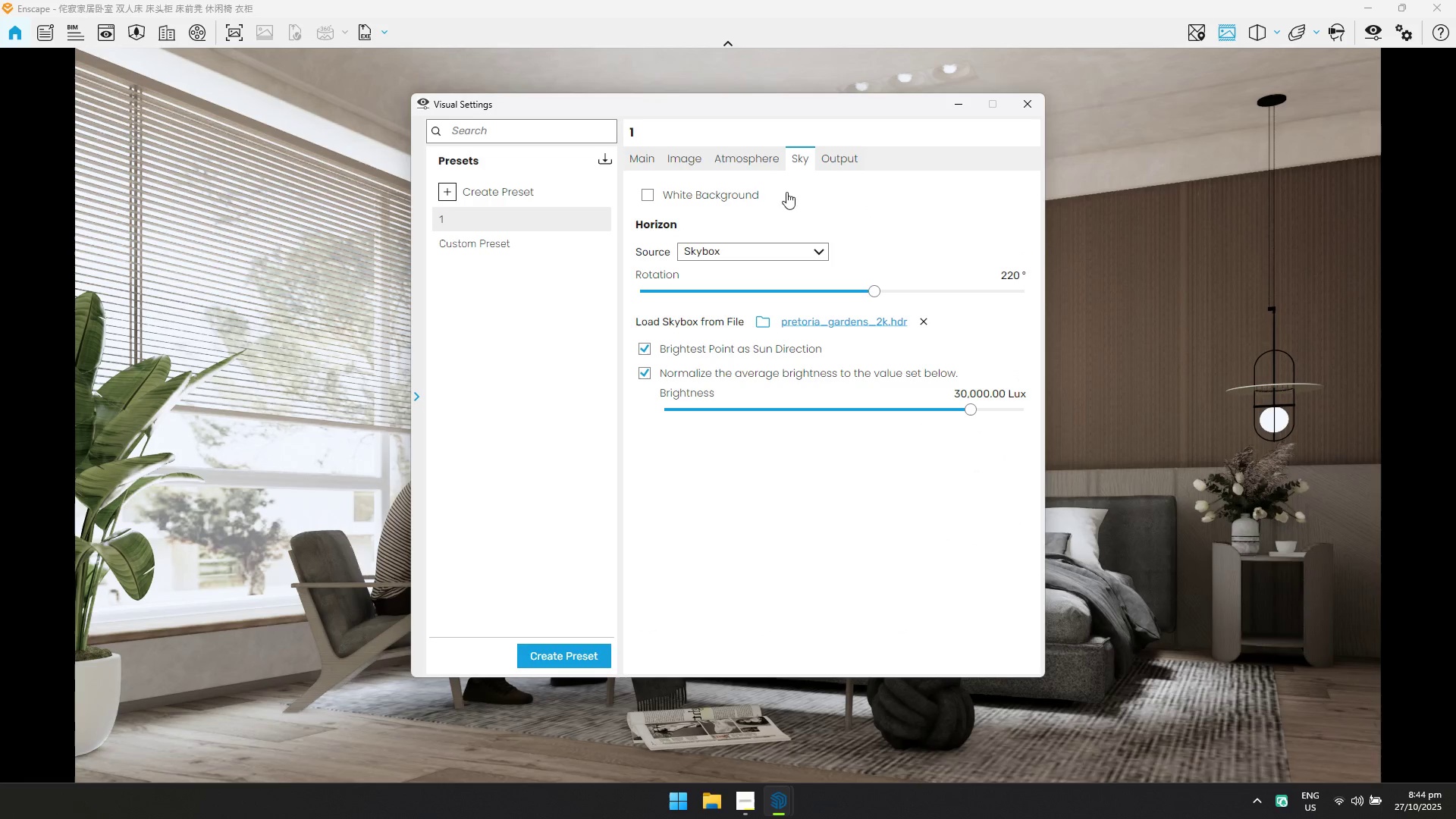 
left_click([978, 389])
 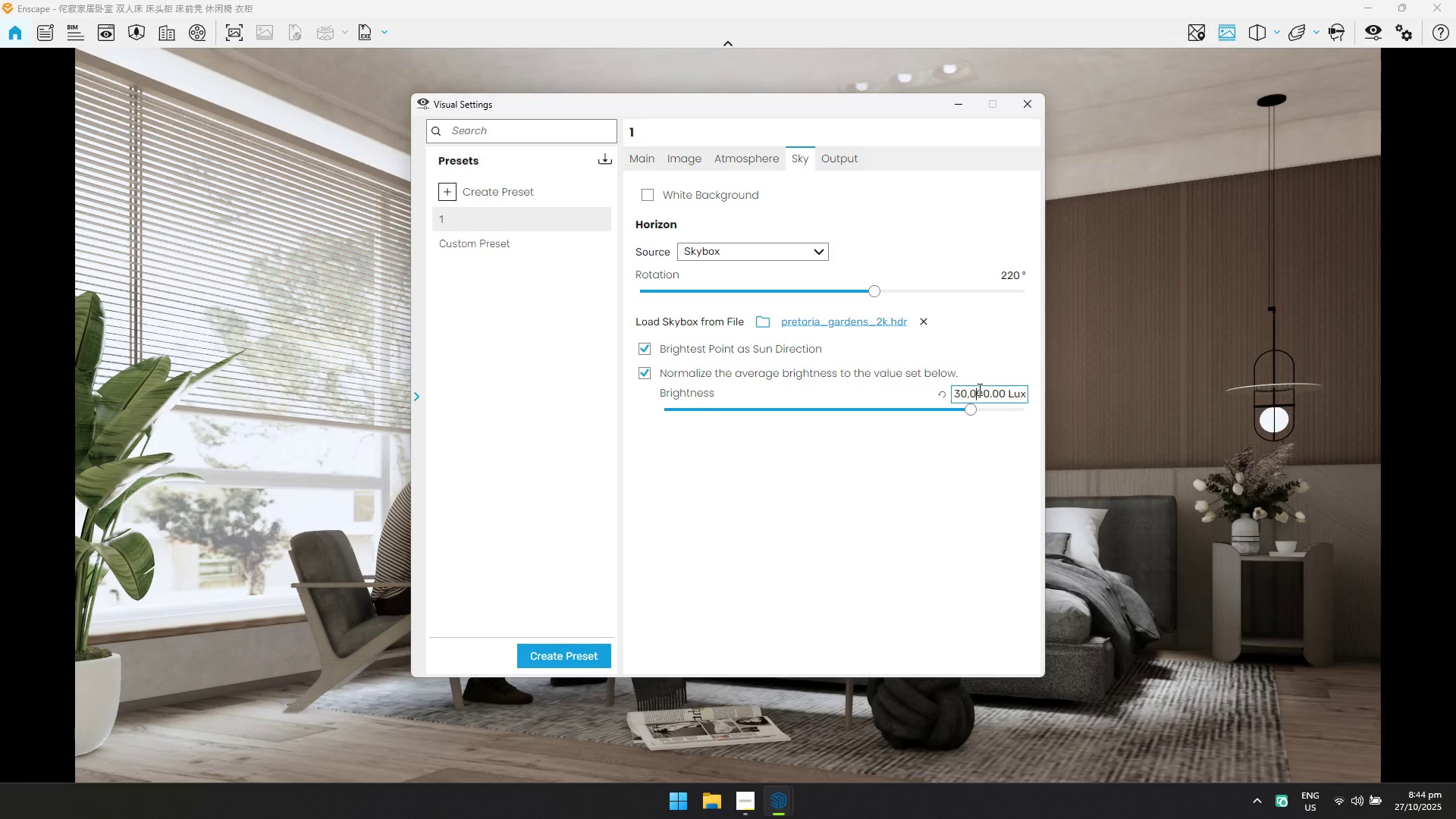 
key(Control+ControlLeft)
 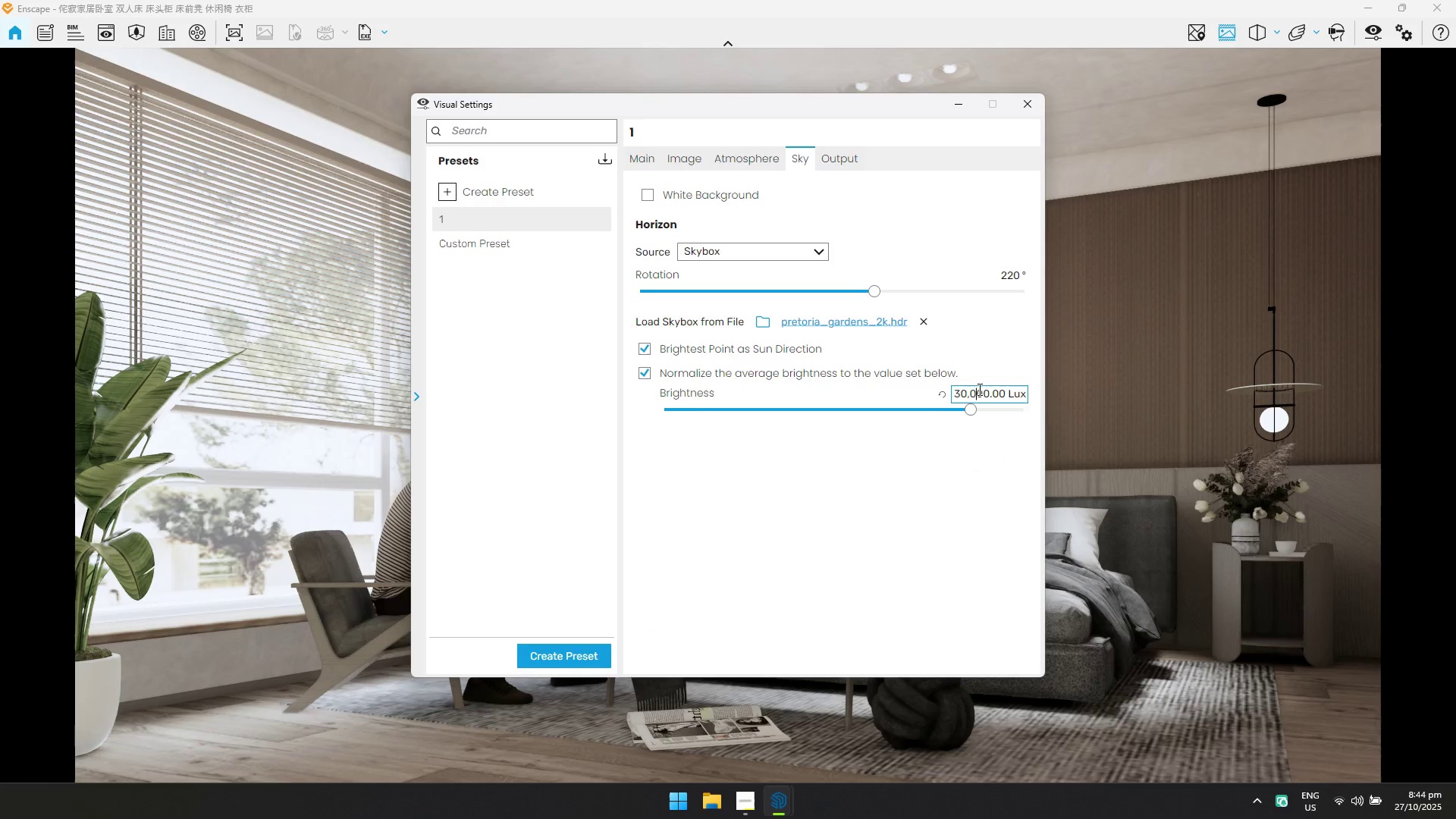 
key(Control+A)
 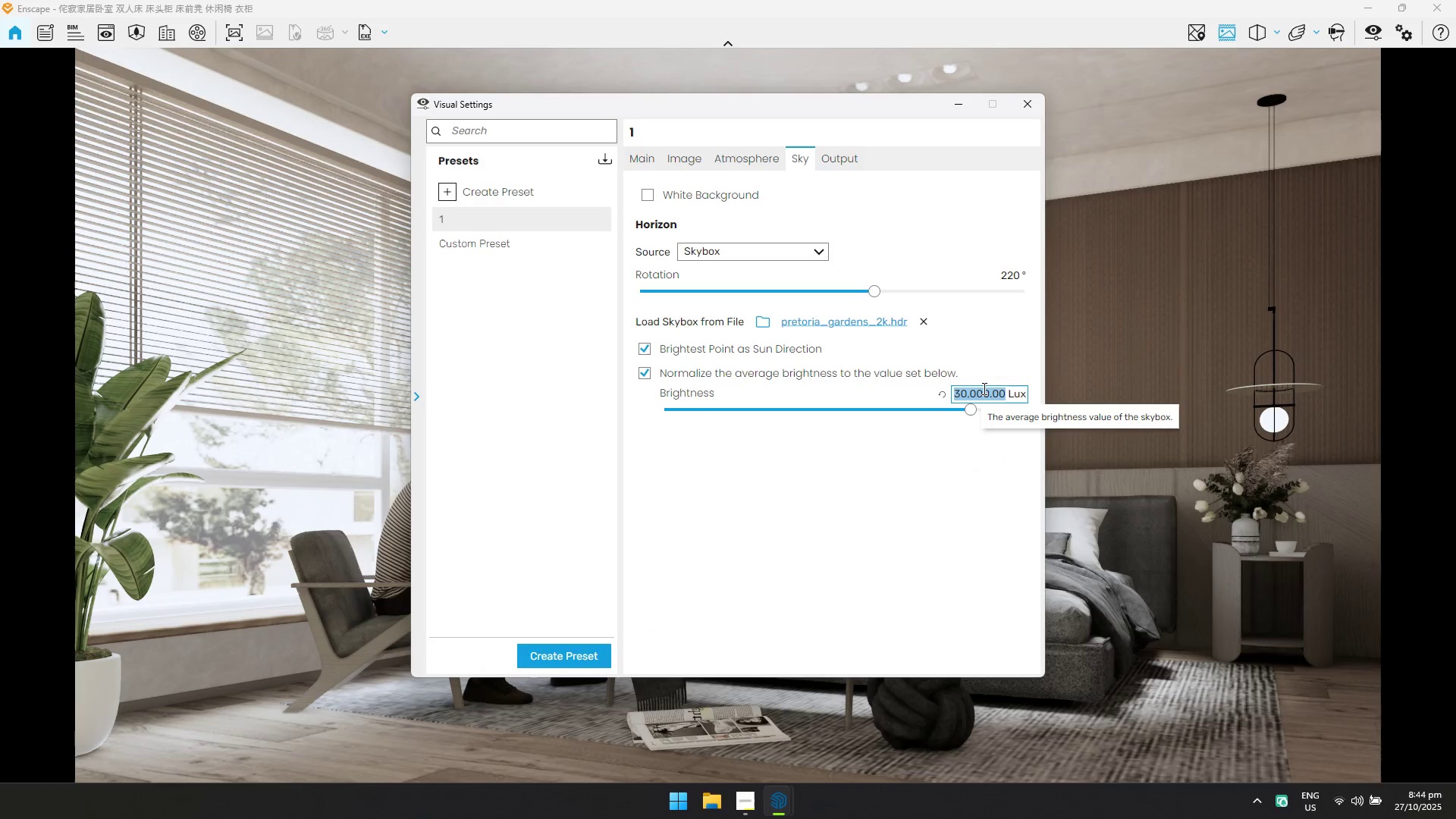 
type(15000)
 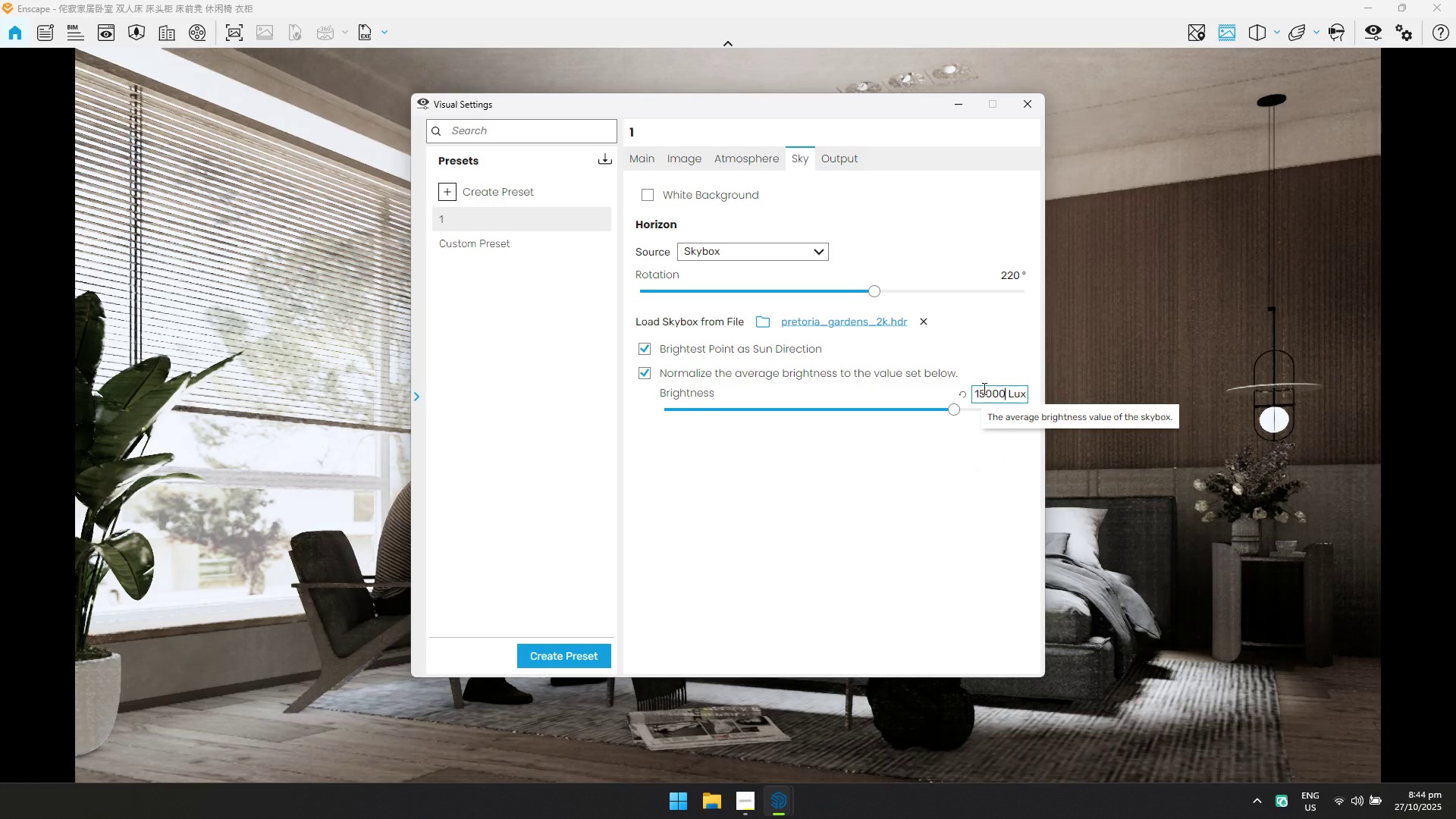 
key(Enter)
 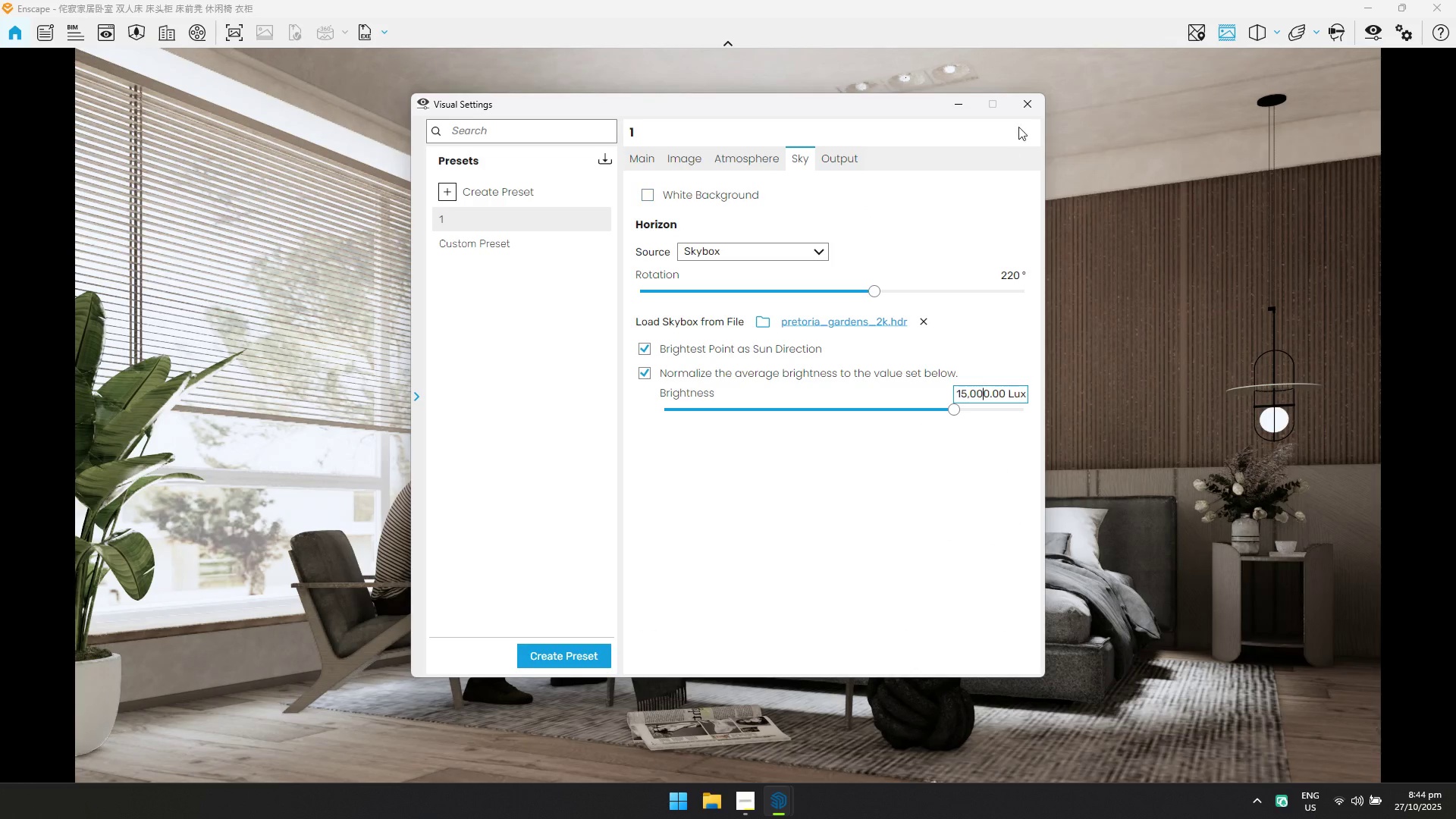 
left_click([1028, 110])
 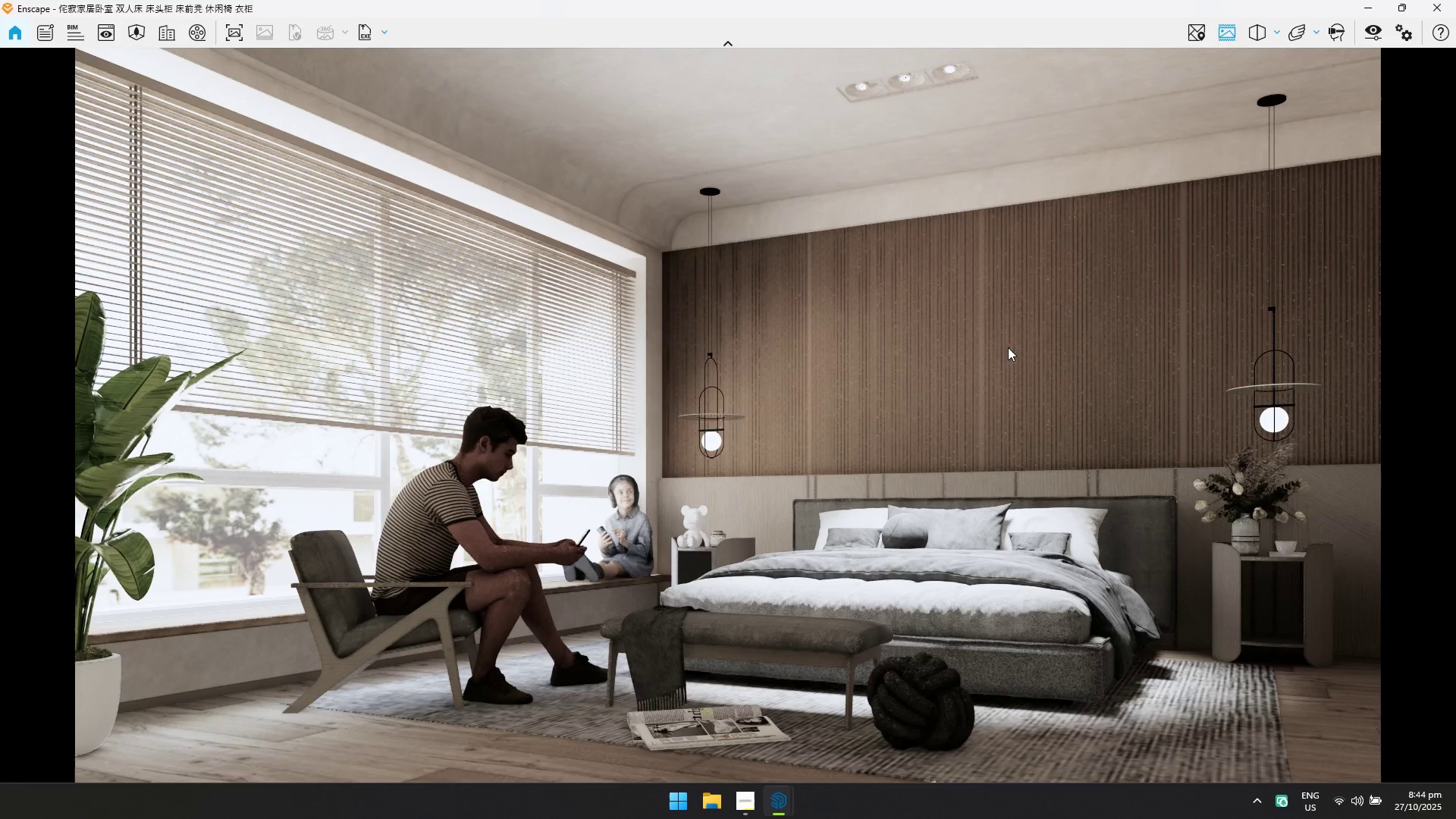 
type(sw)
 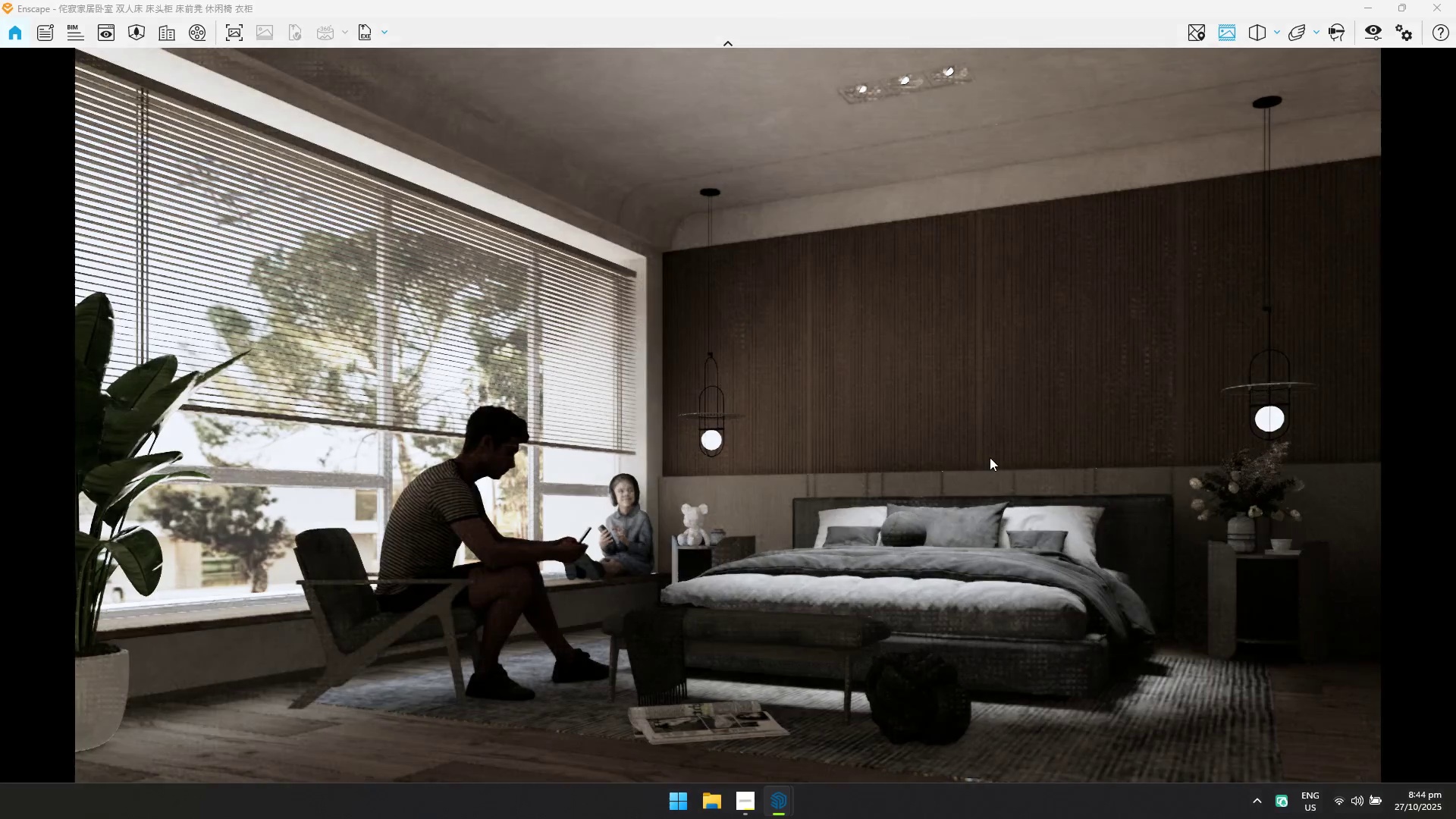 
left_click_drag(start_coordinate=[990, 457], to_coordinate=[747, 412])
 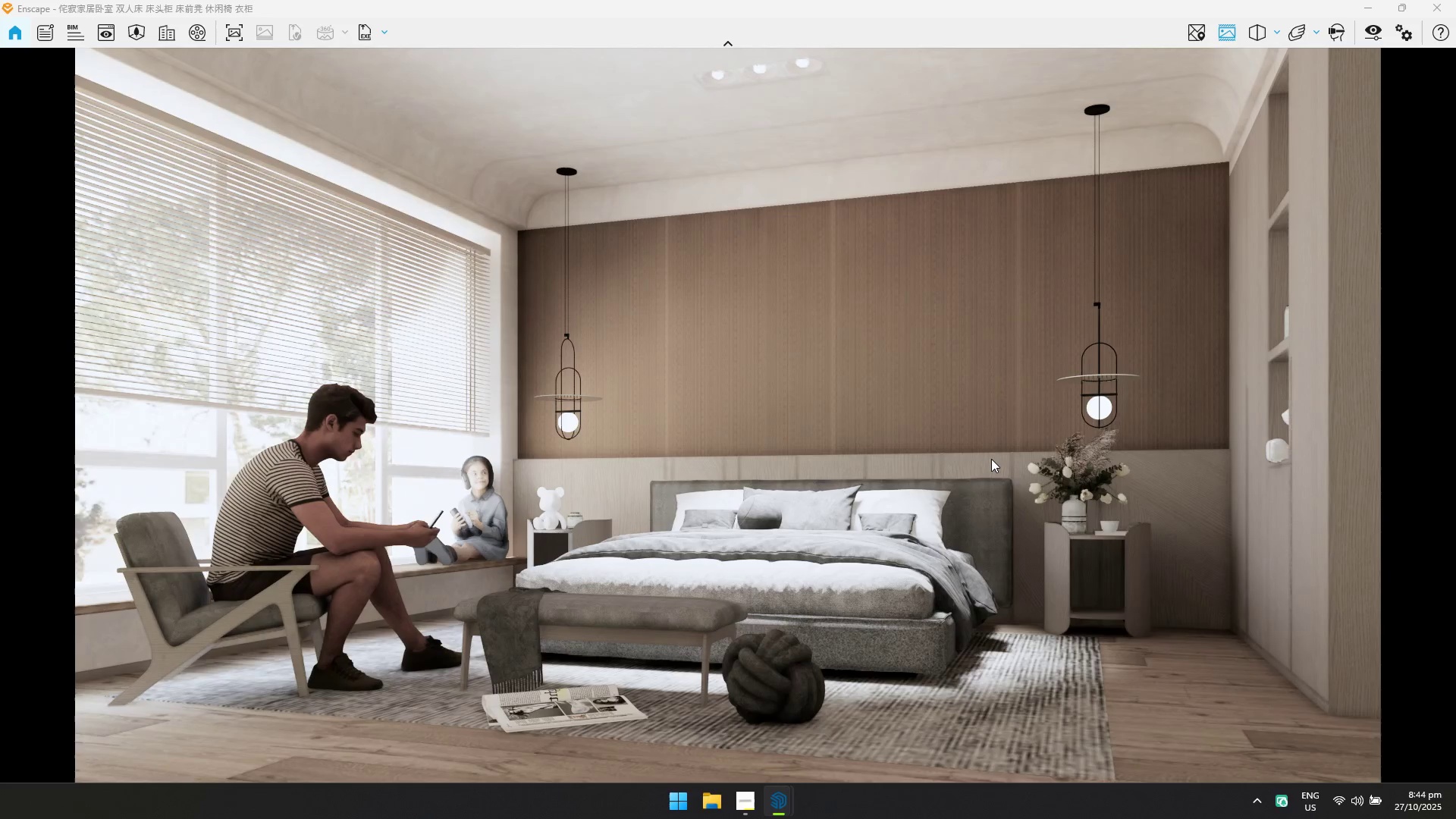 
left_click_drag(start_coordinate=[990, 457], to_coordinate=[726, 414])
 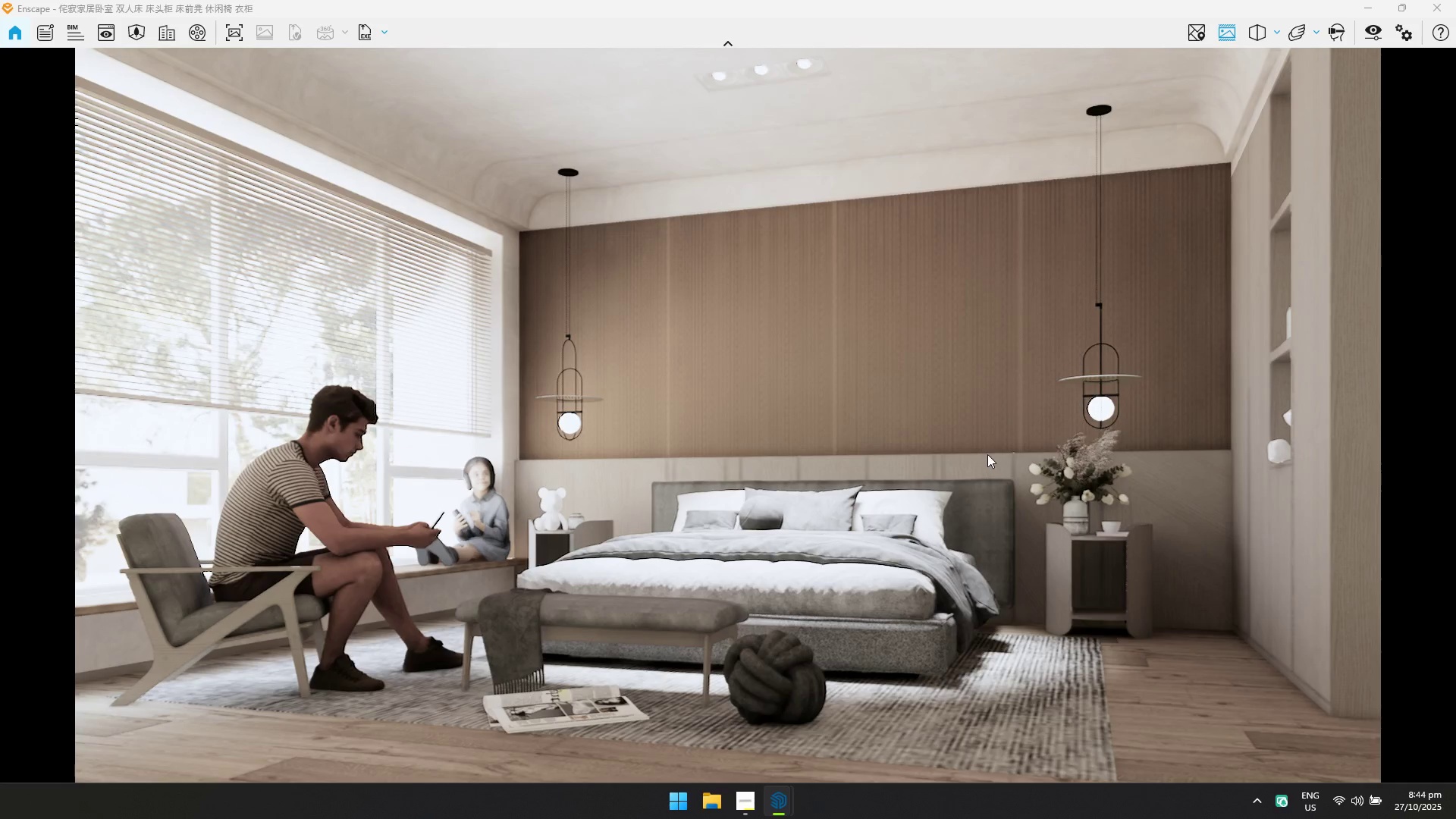 
left_click_drag(start_coordinate=[979, 444], to_coordinate=[723, 406])
 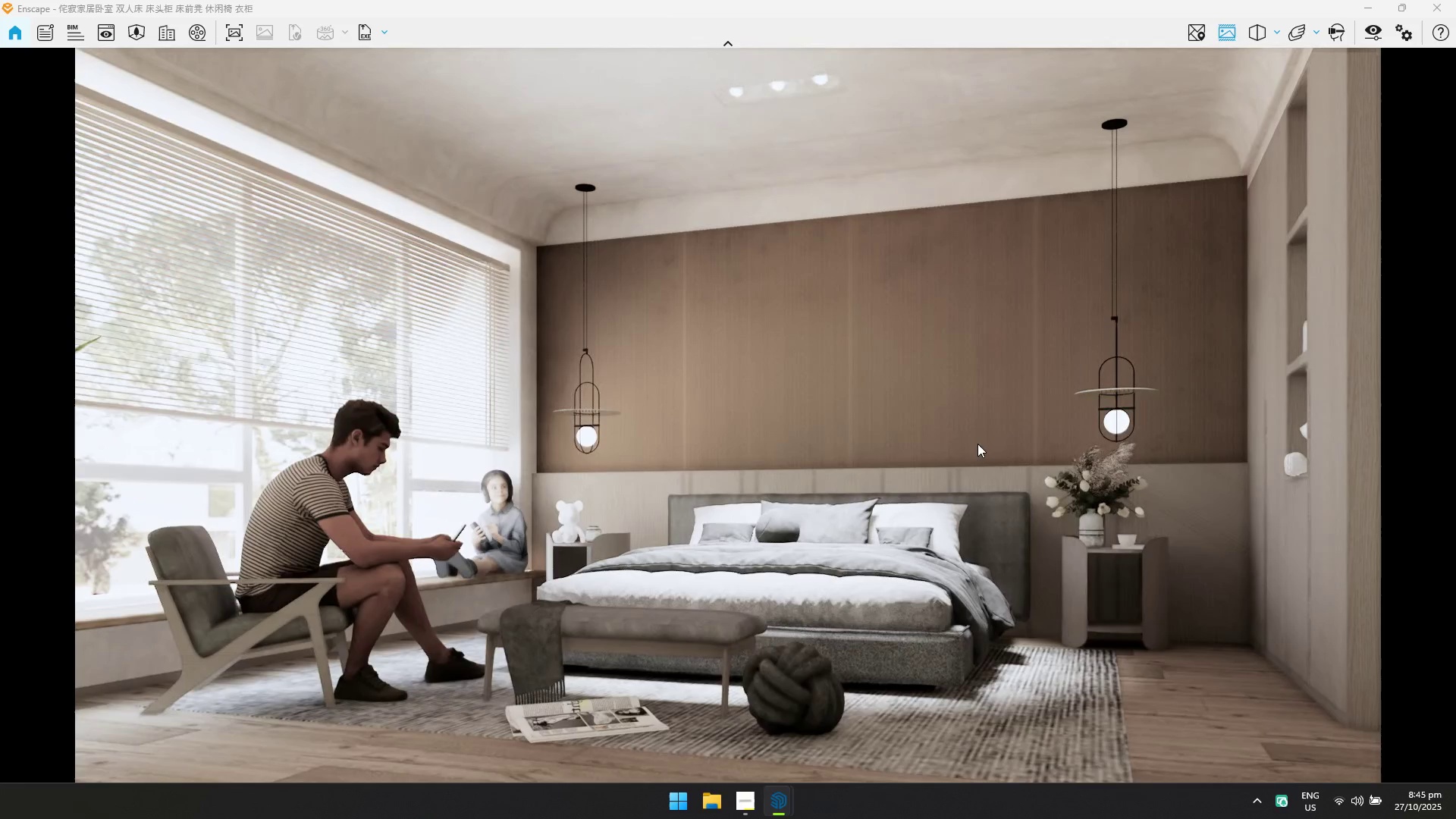 
type(weqss)
 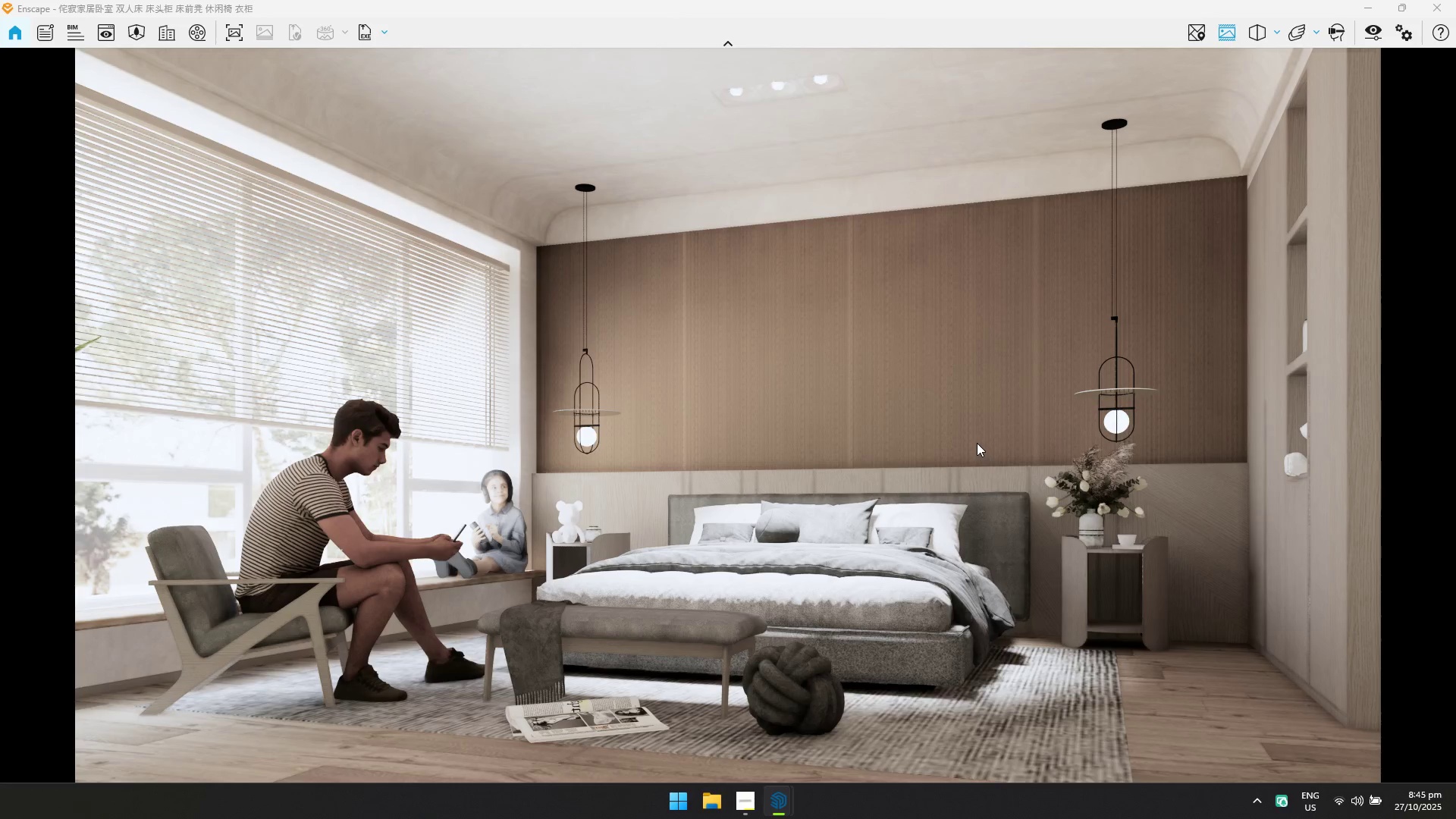 
wait(5.09)
 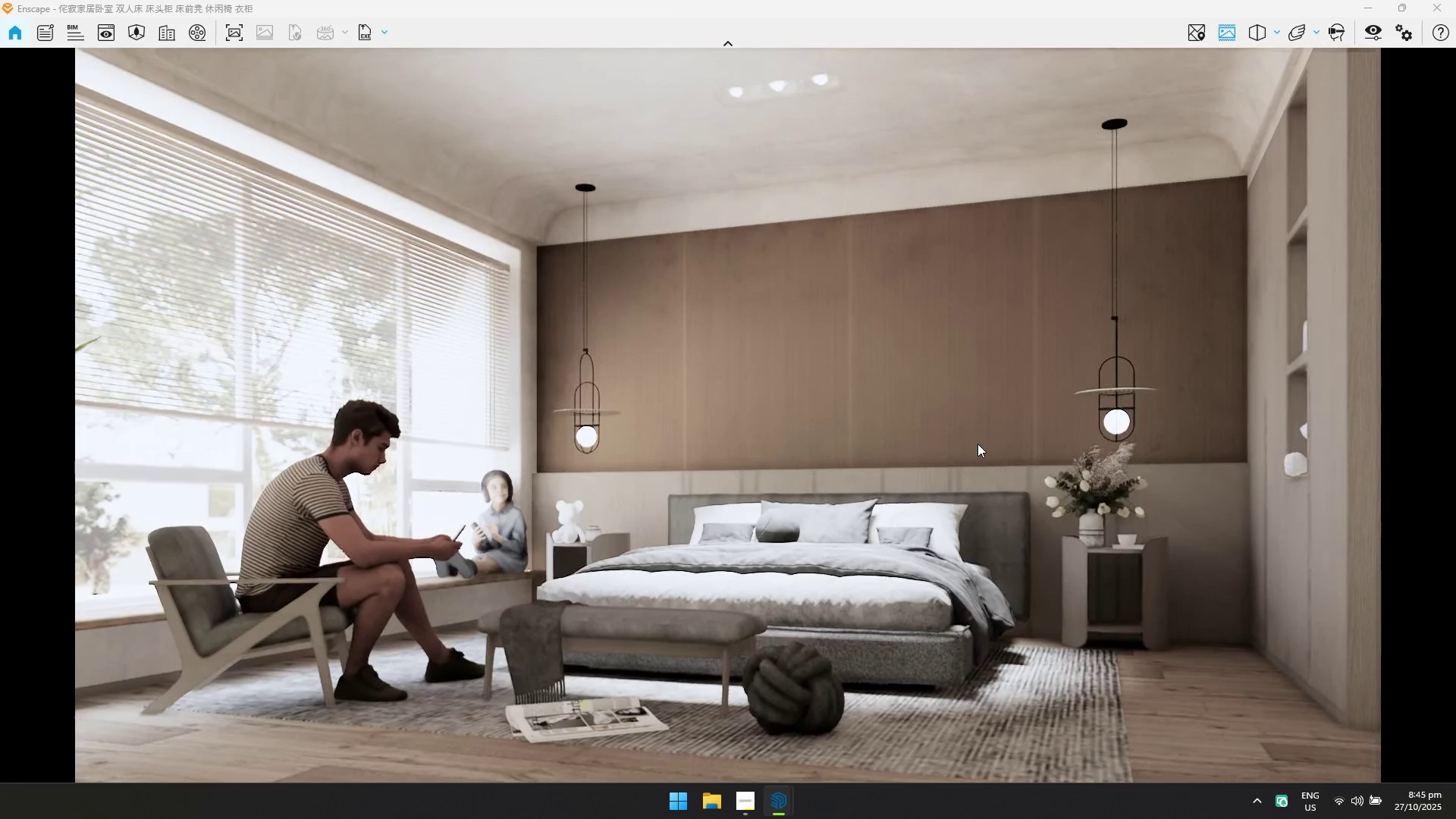 
left_click_drag(start_coordinate=[973, 442], to_coordinate=[723, 422])
 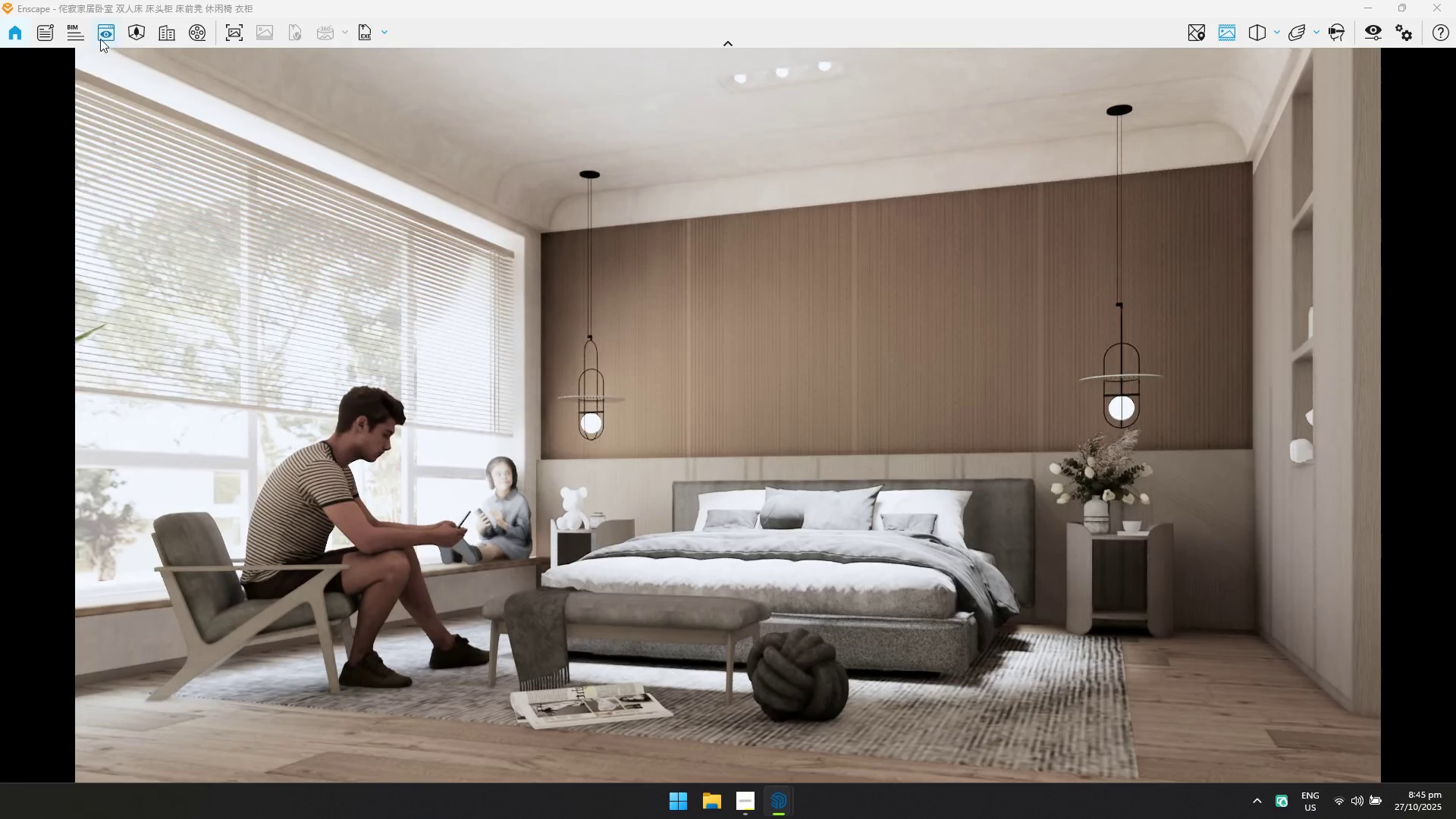 
left_click([100, 39])
 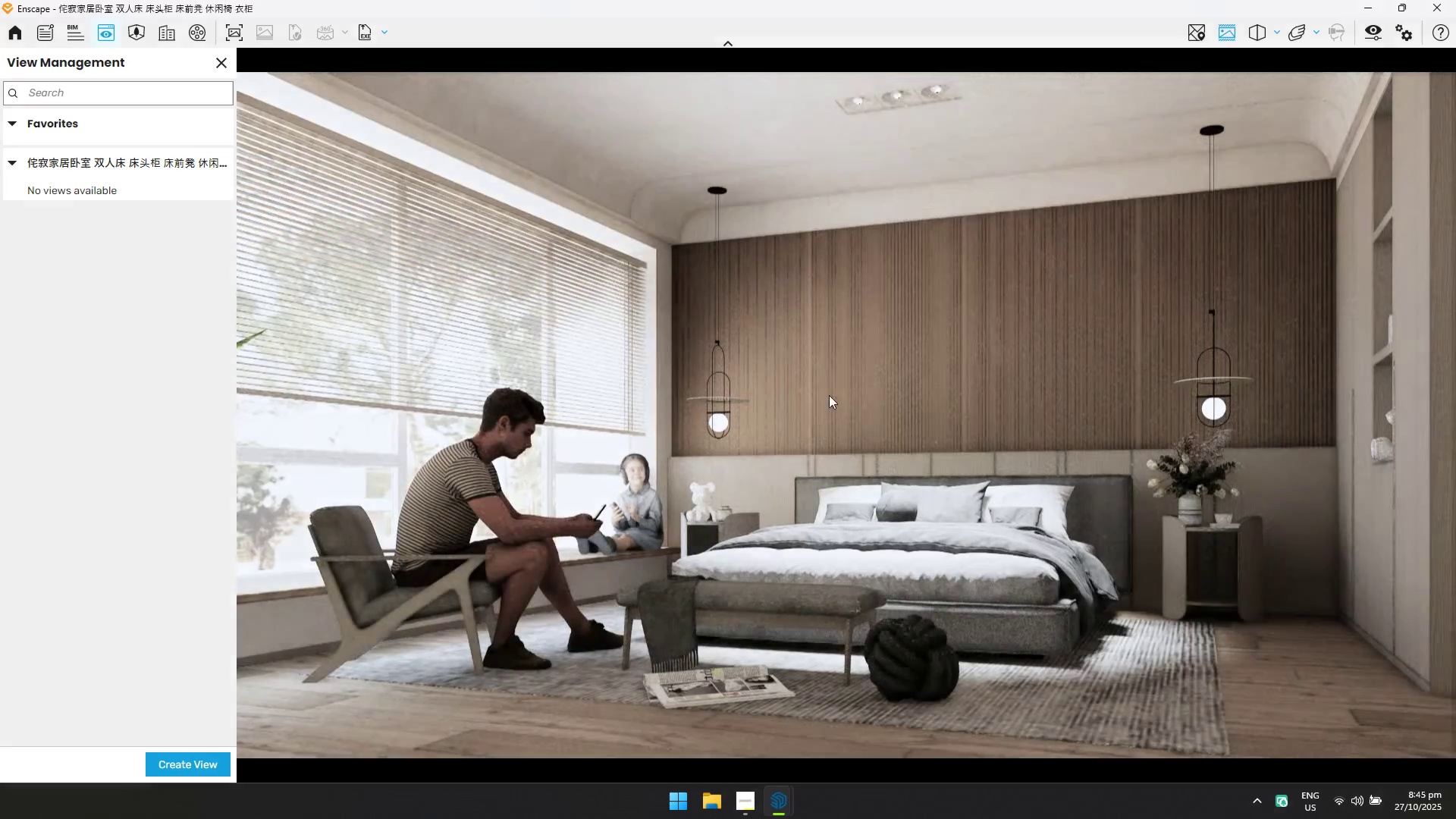 
left_click_drag(start_coordinate=[877, 402], to_coordinate=[847, 415])
 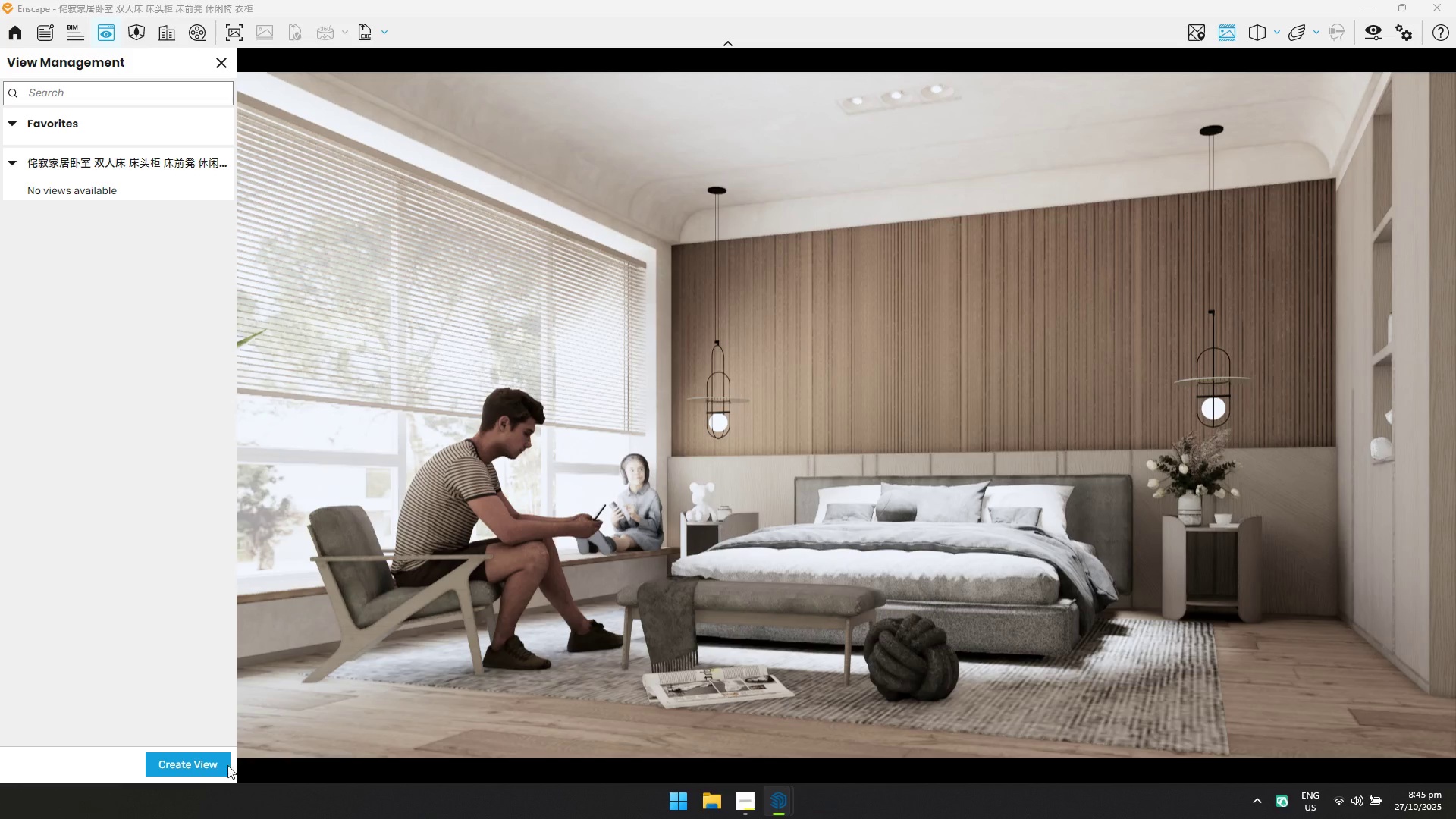 
left_click([202, 768])
 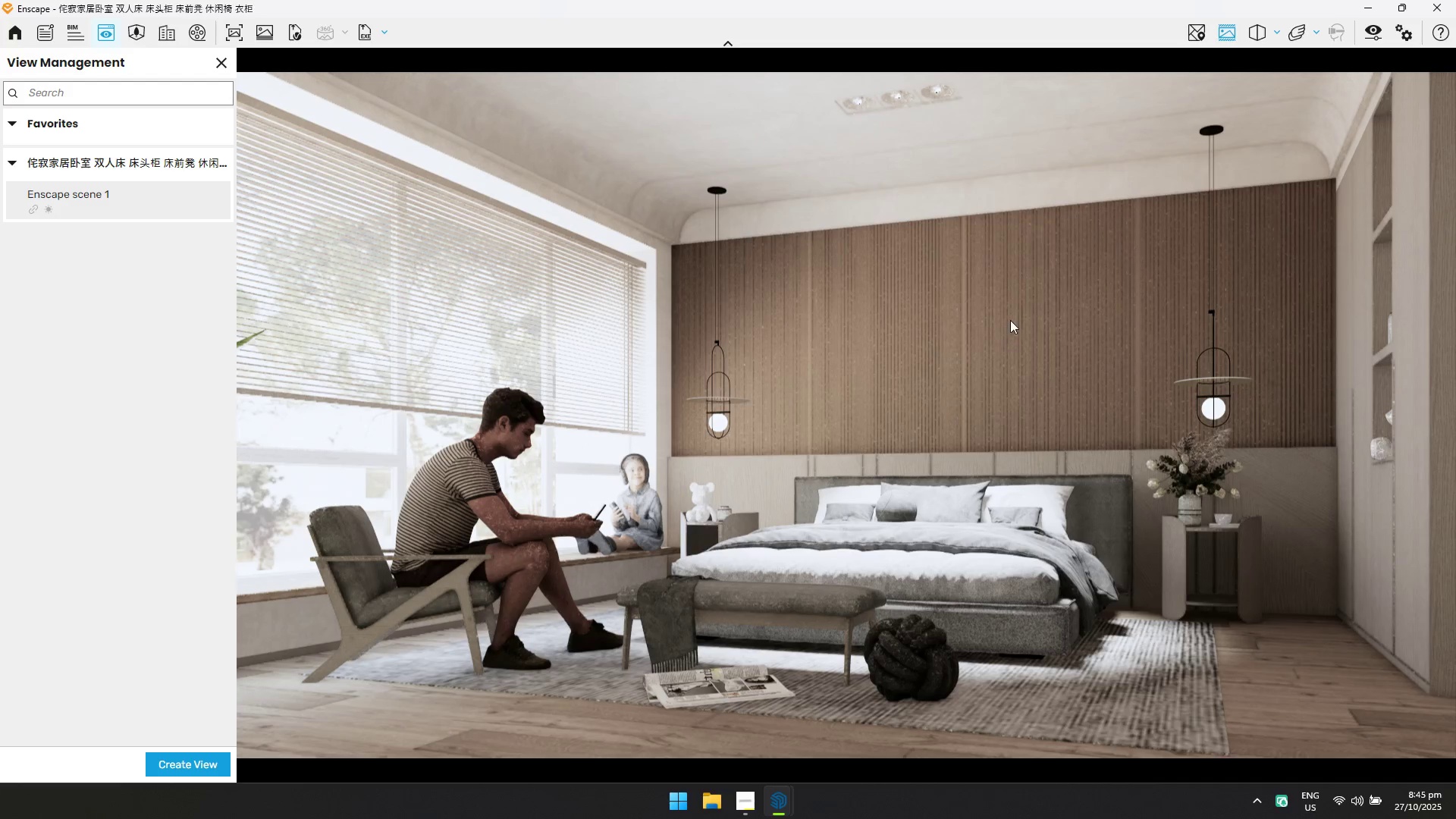 
wait(6.44)
 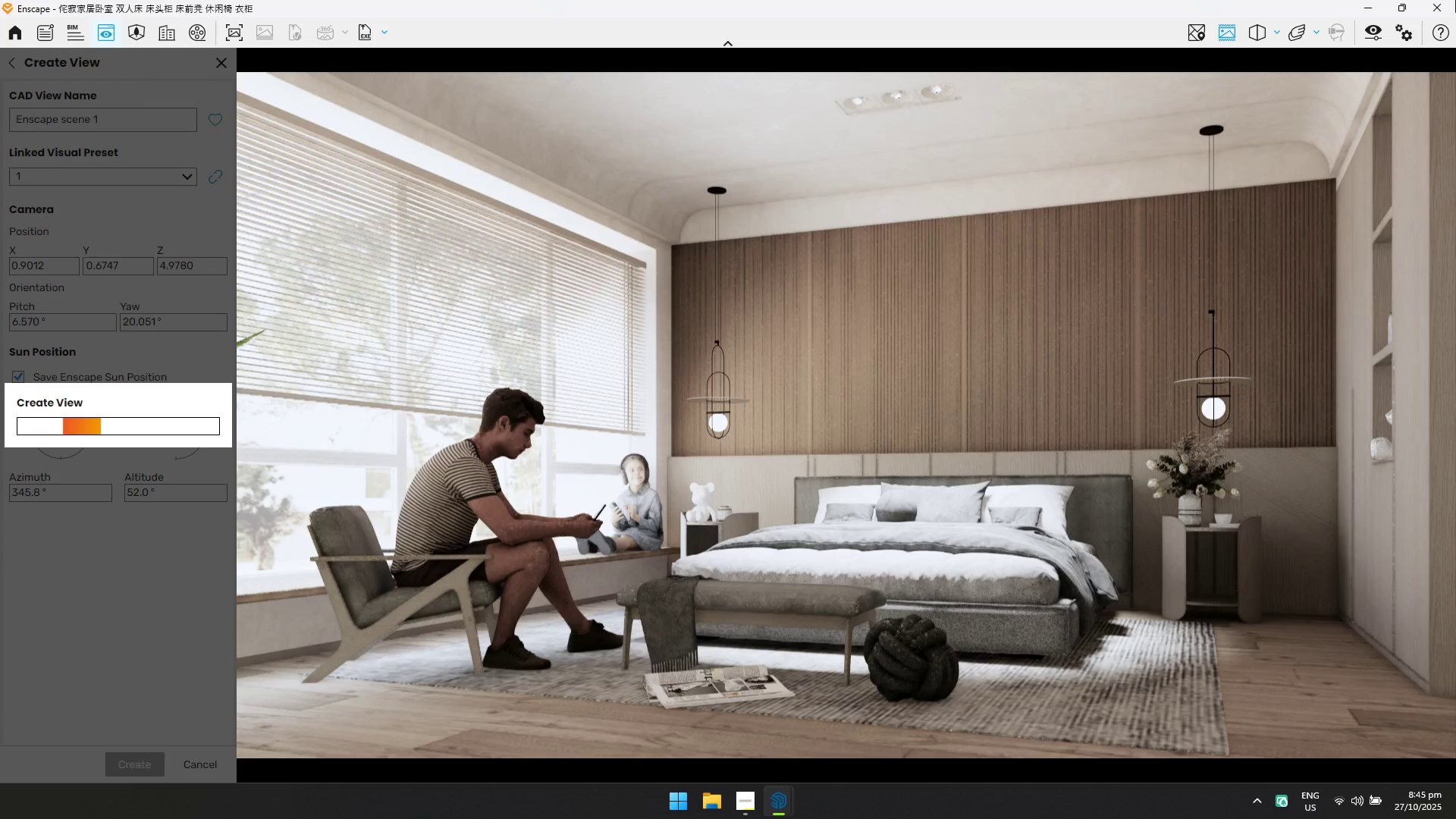 
key(Alt+AltLeft)
 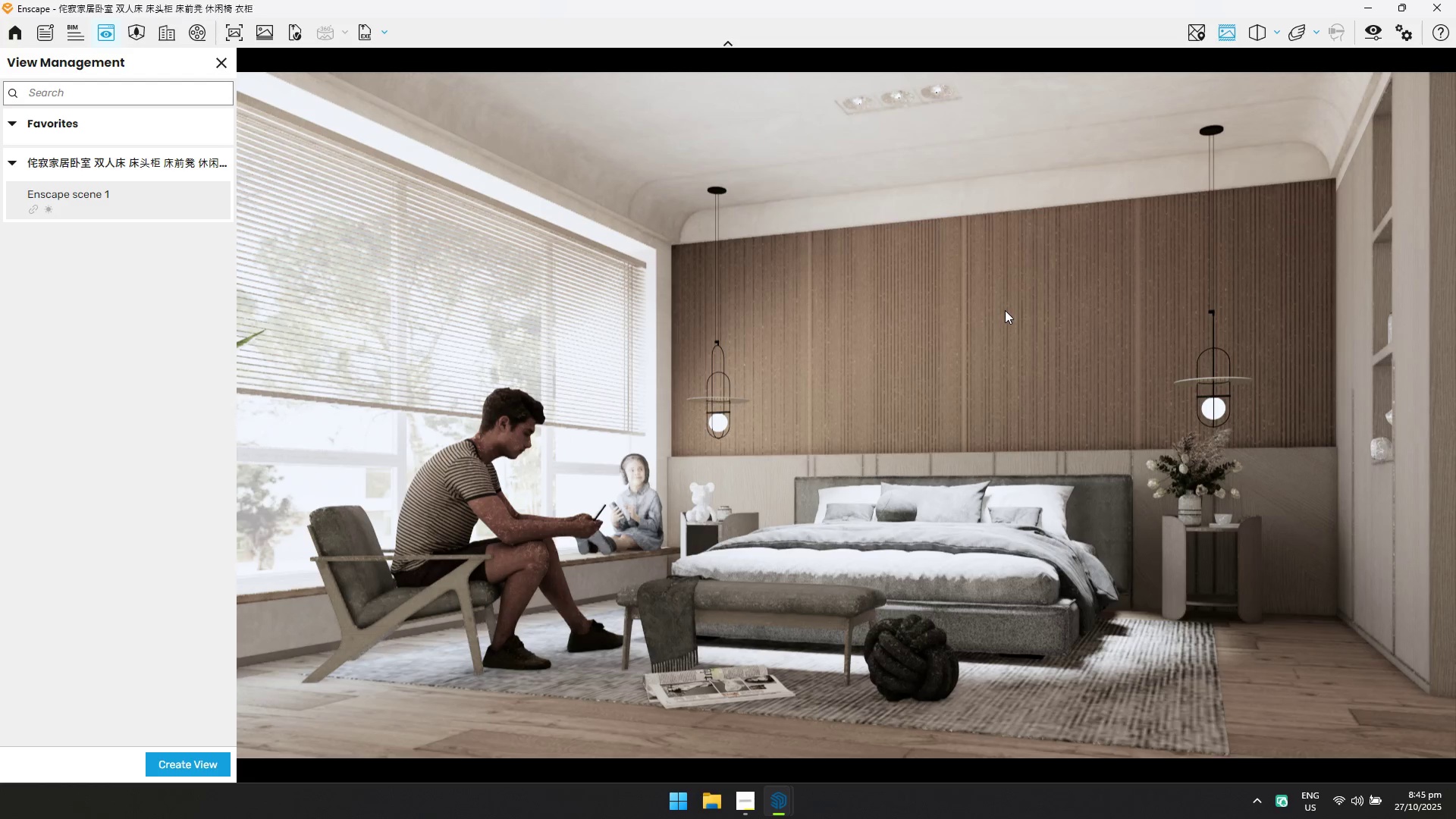 
key(Alt+Tab)
 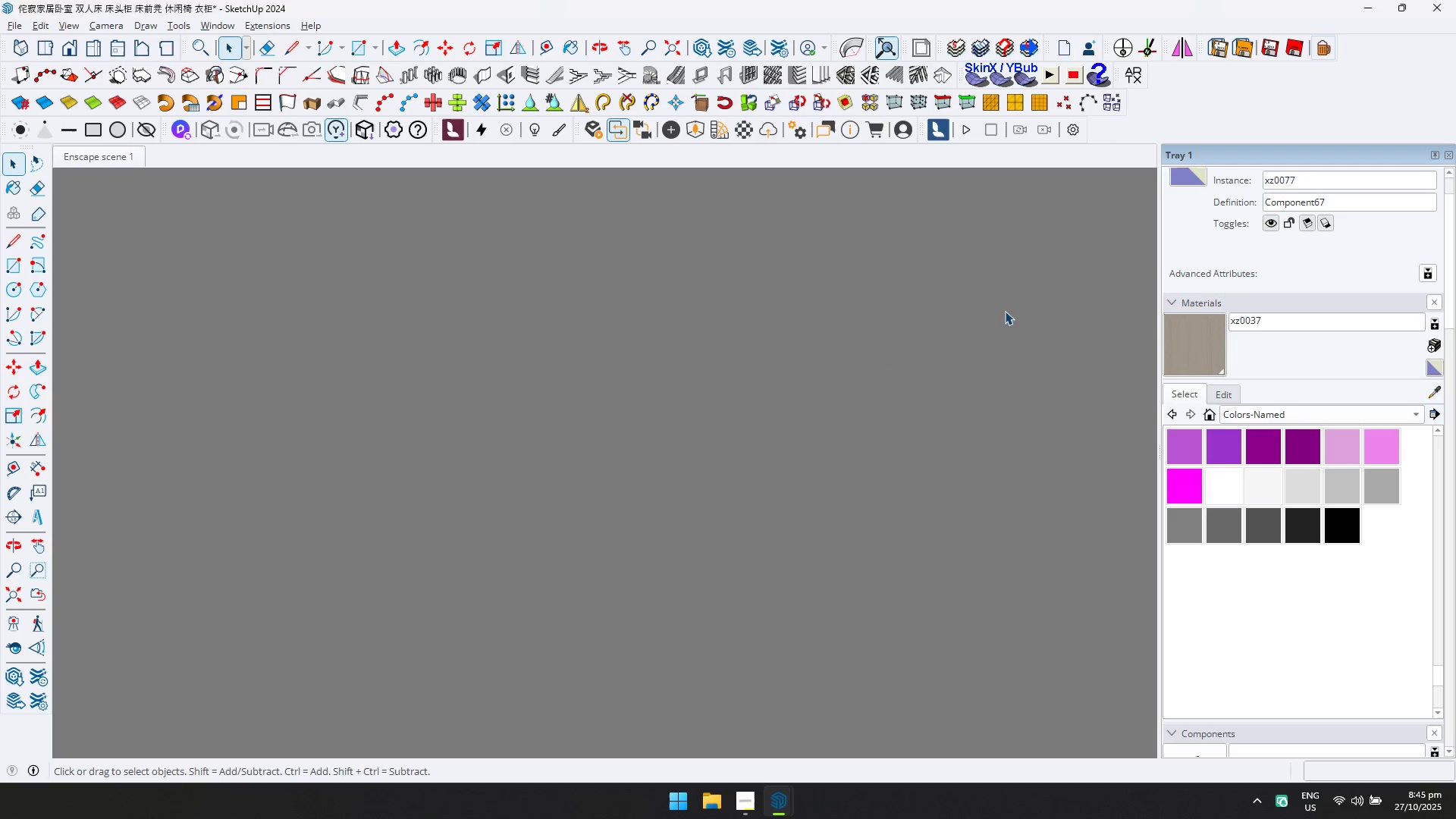 
key(Alt+Tab)
 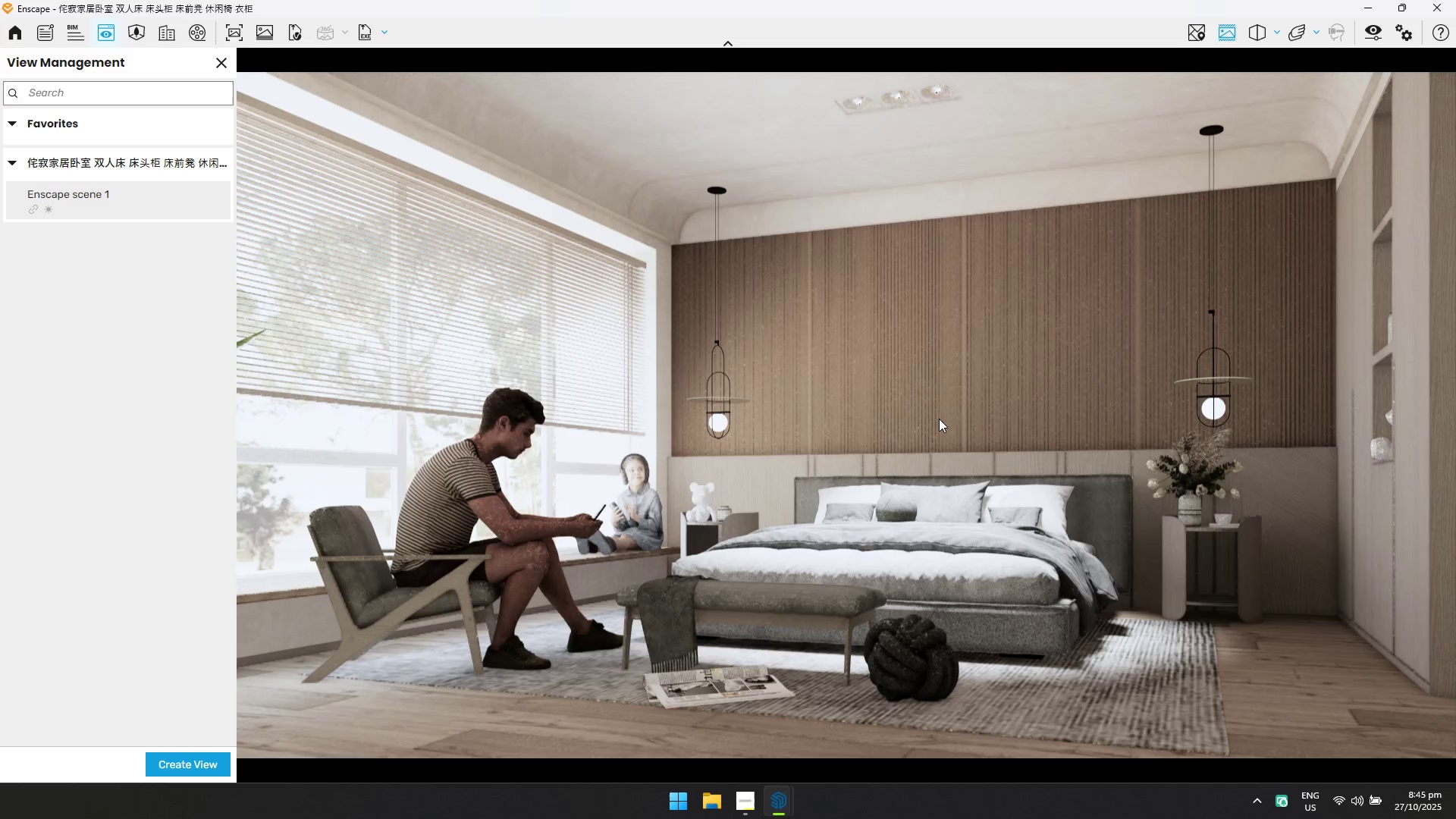 
key(Alt+Tab)
 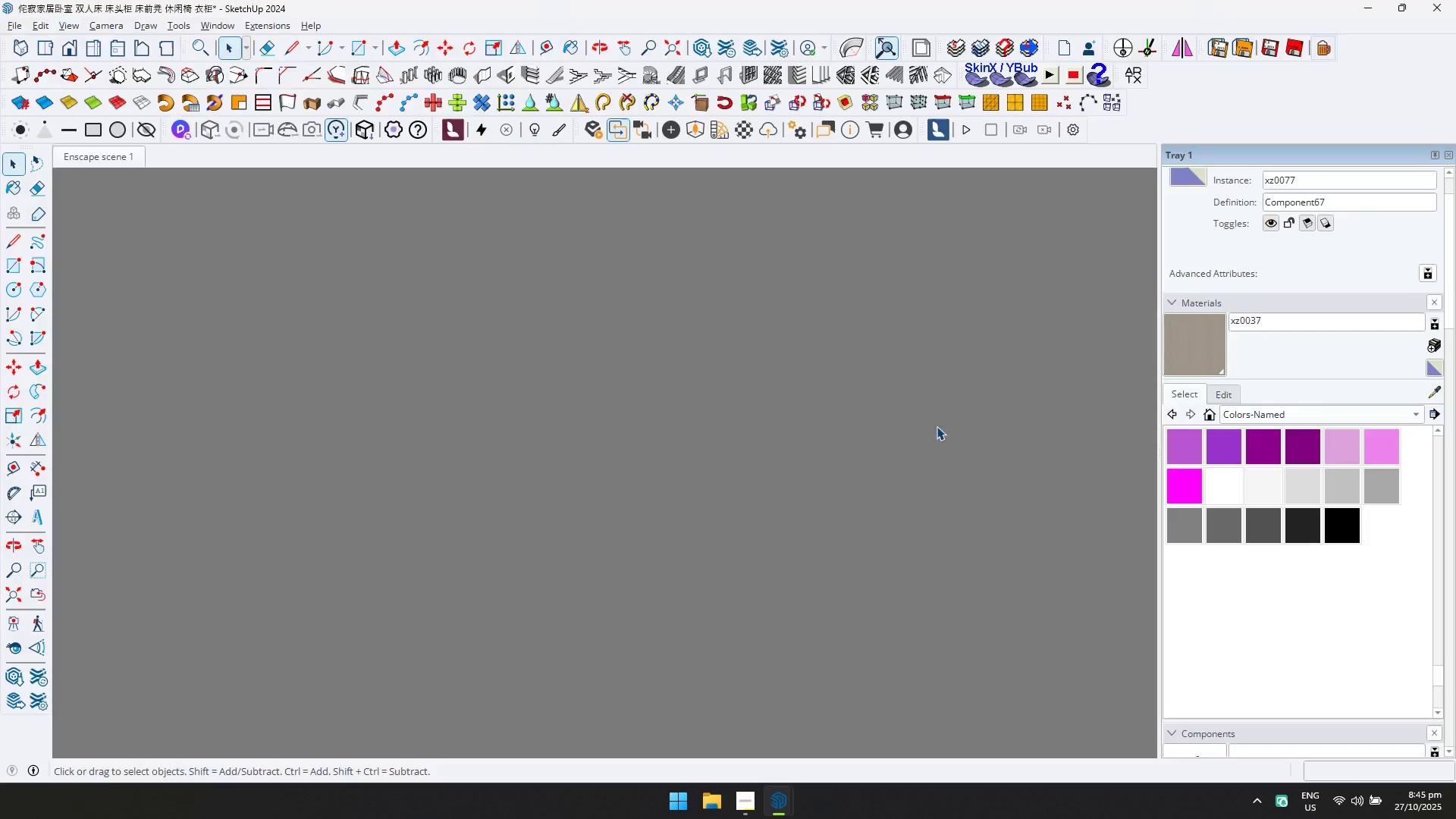 
scroll: coordinate [960, 533], scroll_direction: up, amount: 20.0
 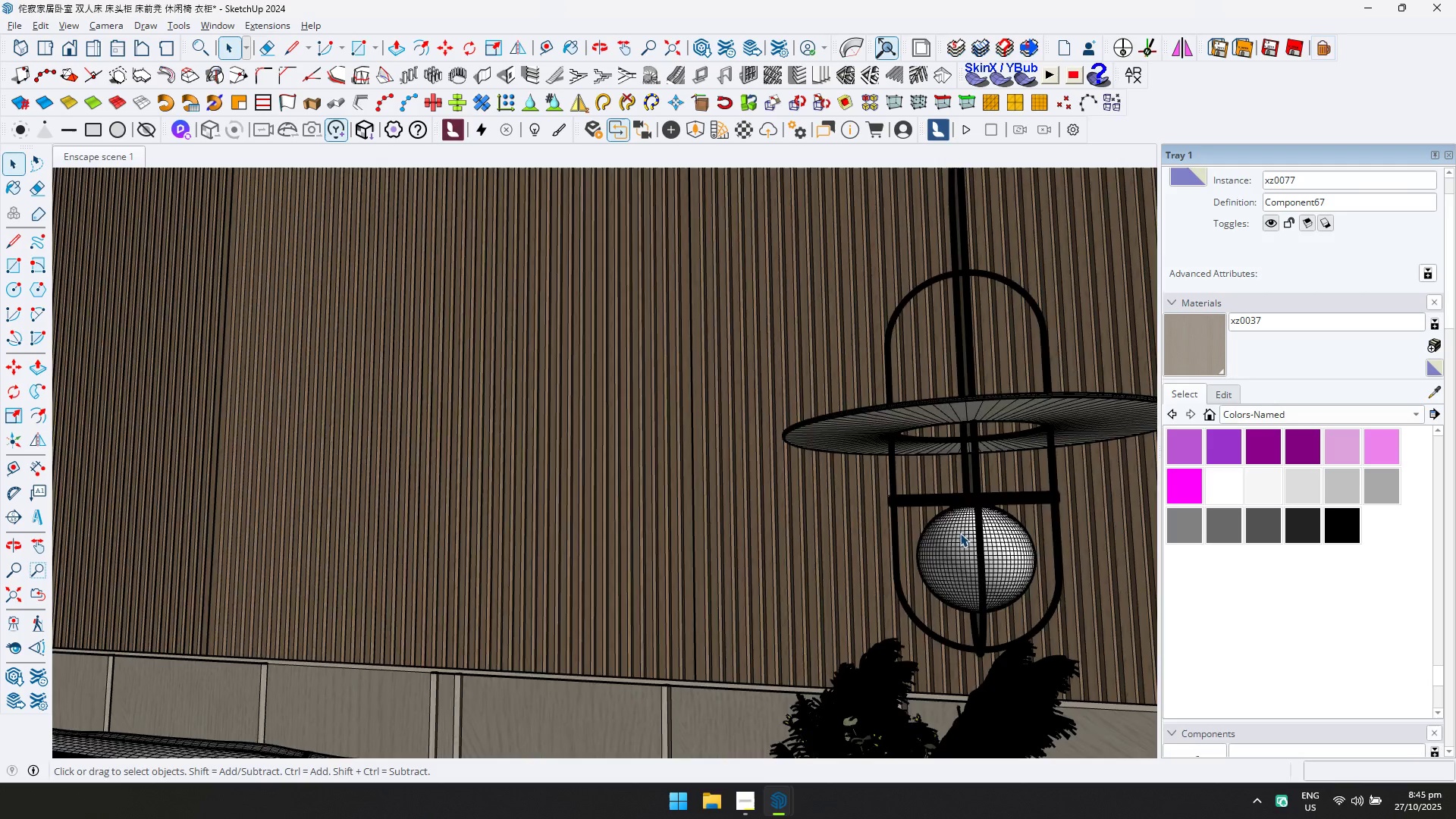 
double_click([960, 533])
 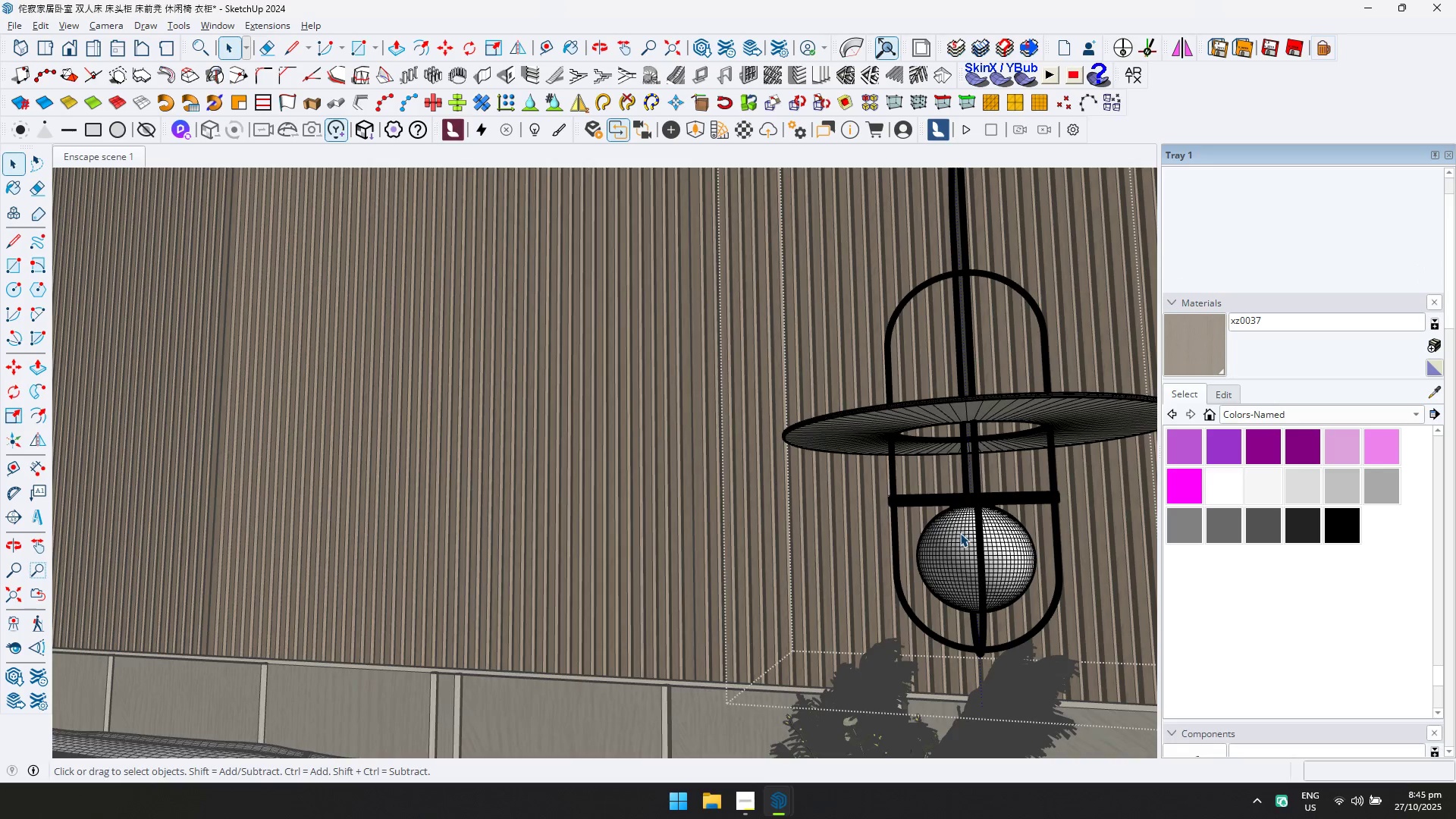 
double_click([960, 533])
 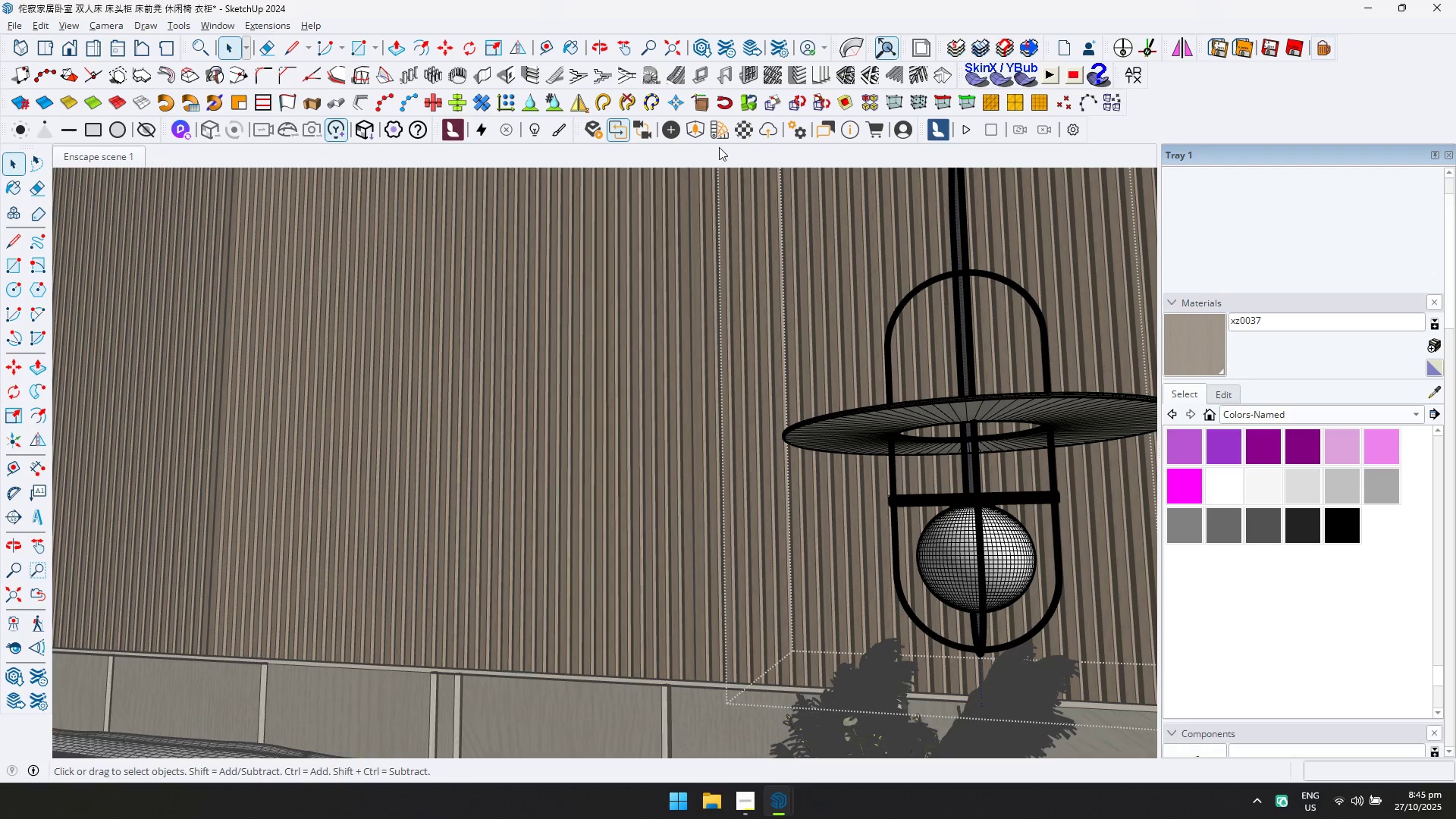 
left_click([748, 130])
 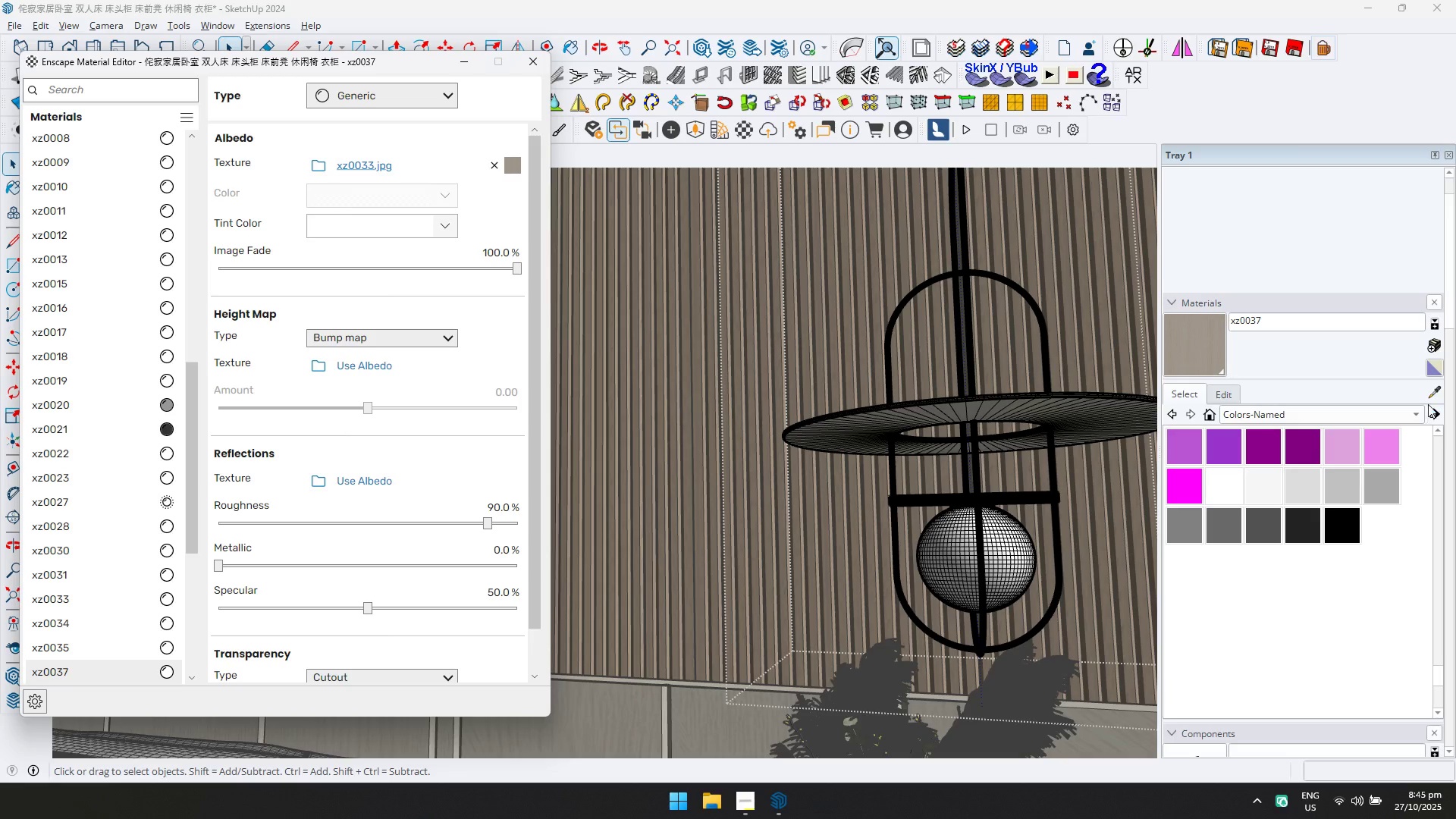 
left_click([1432, 387])
 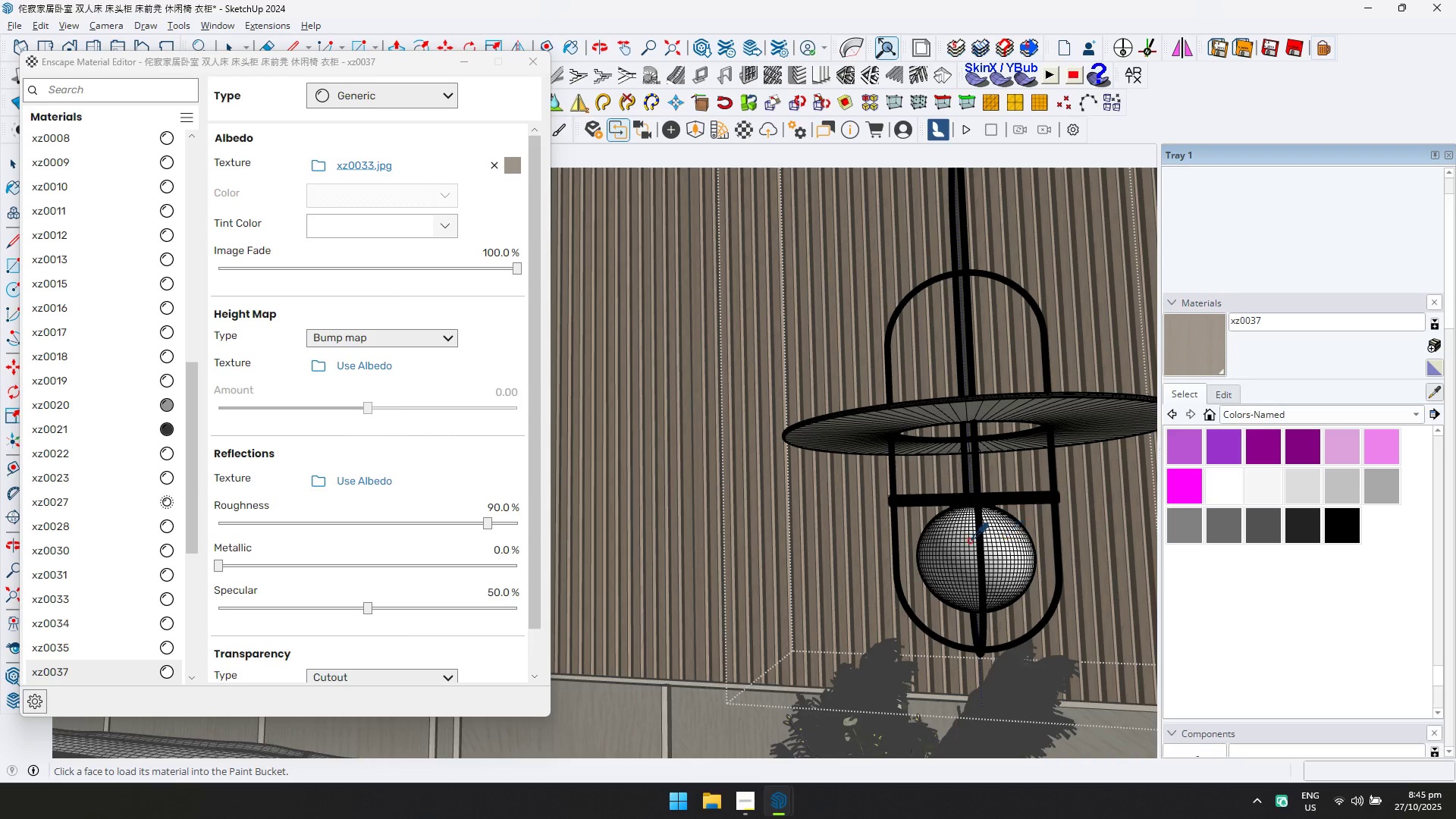 
left_click([964, 543])
 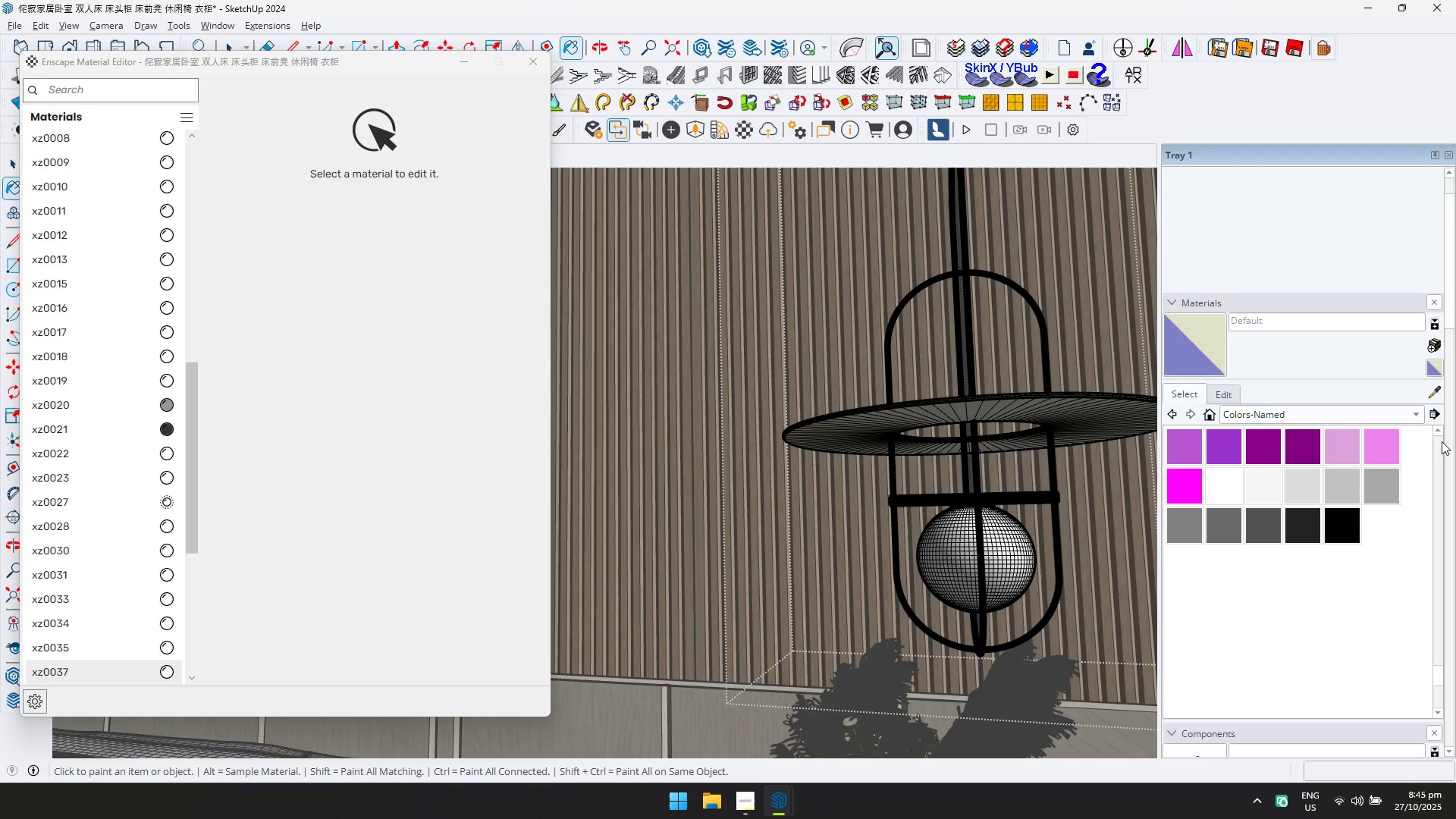 
left_click([1437, 395])
 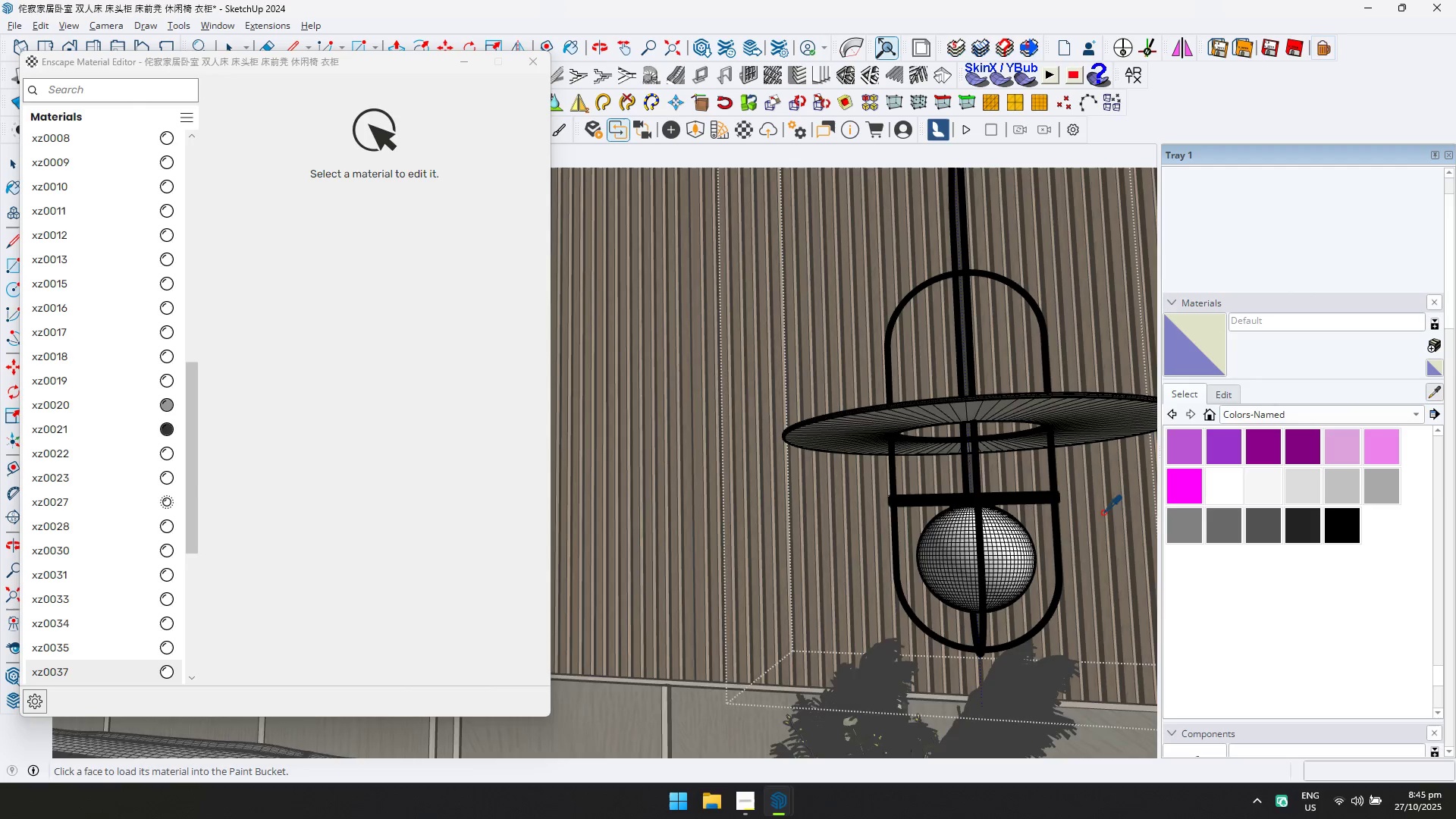 
scroll: coordinate [949, 544], scroll_direction: up, amount: 20.0
 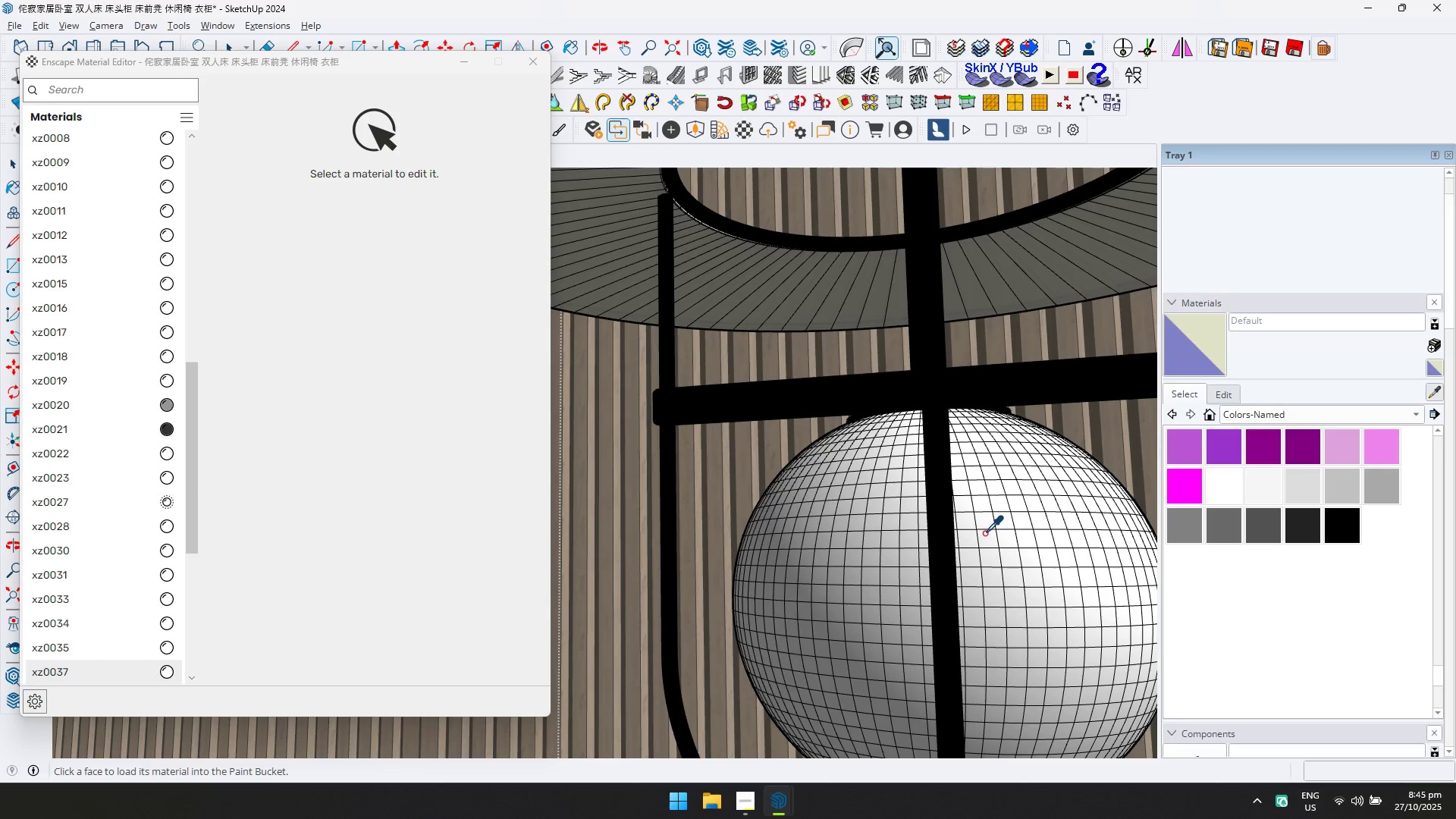 
left_click([985, 534])
 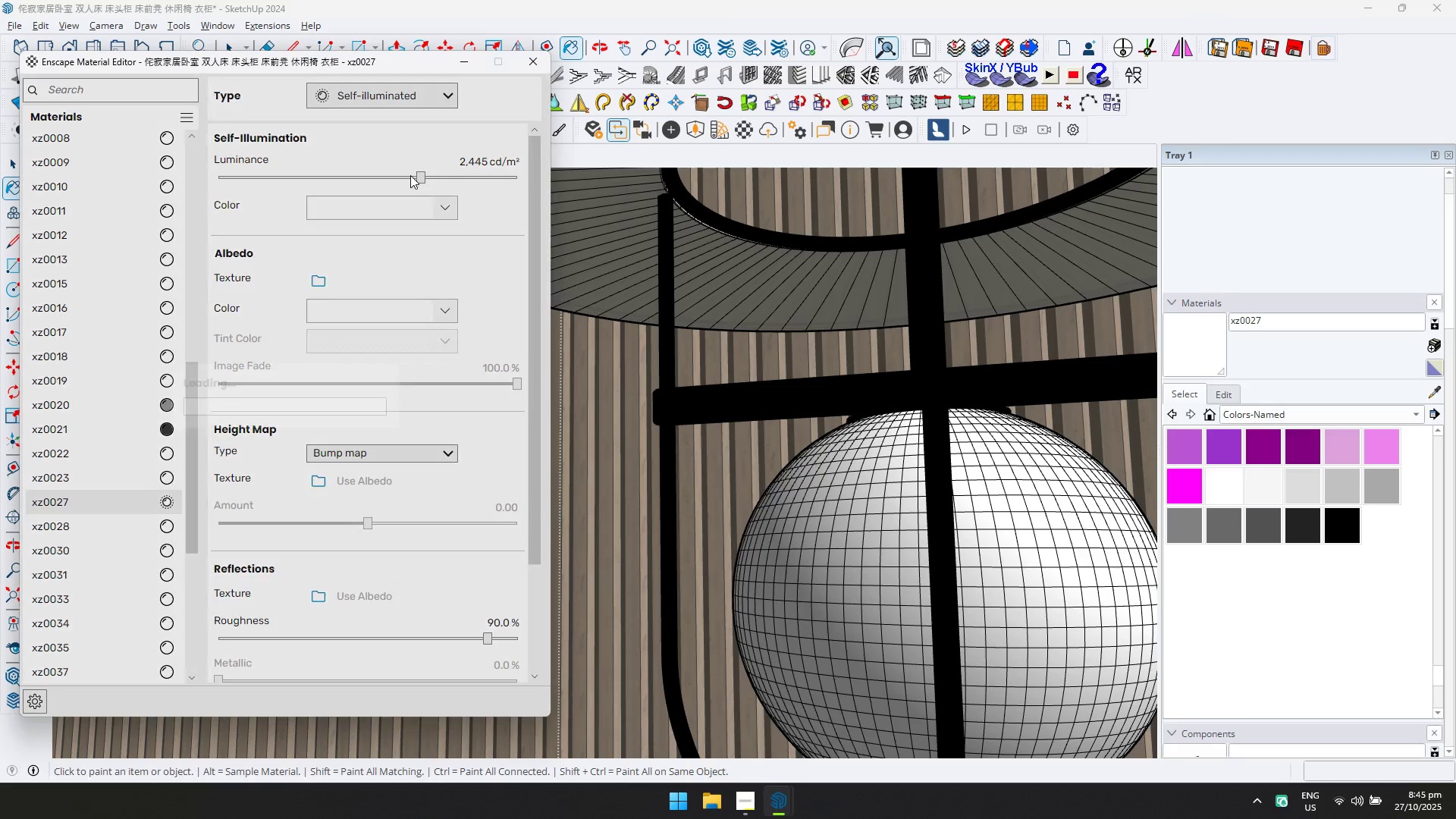 
triple_click([396, 175])
 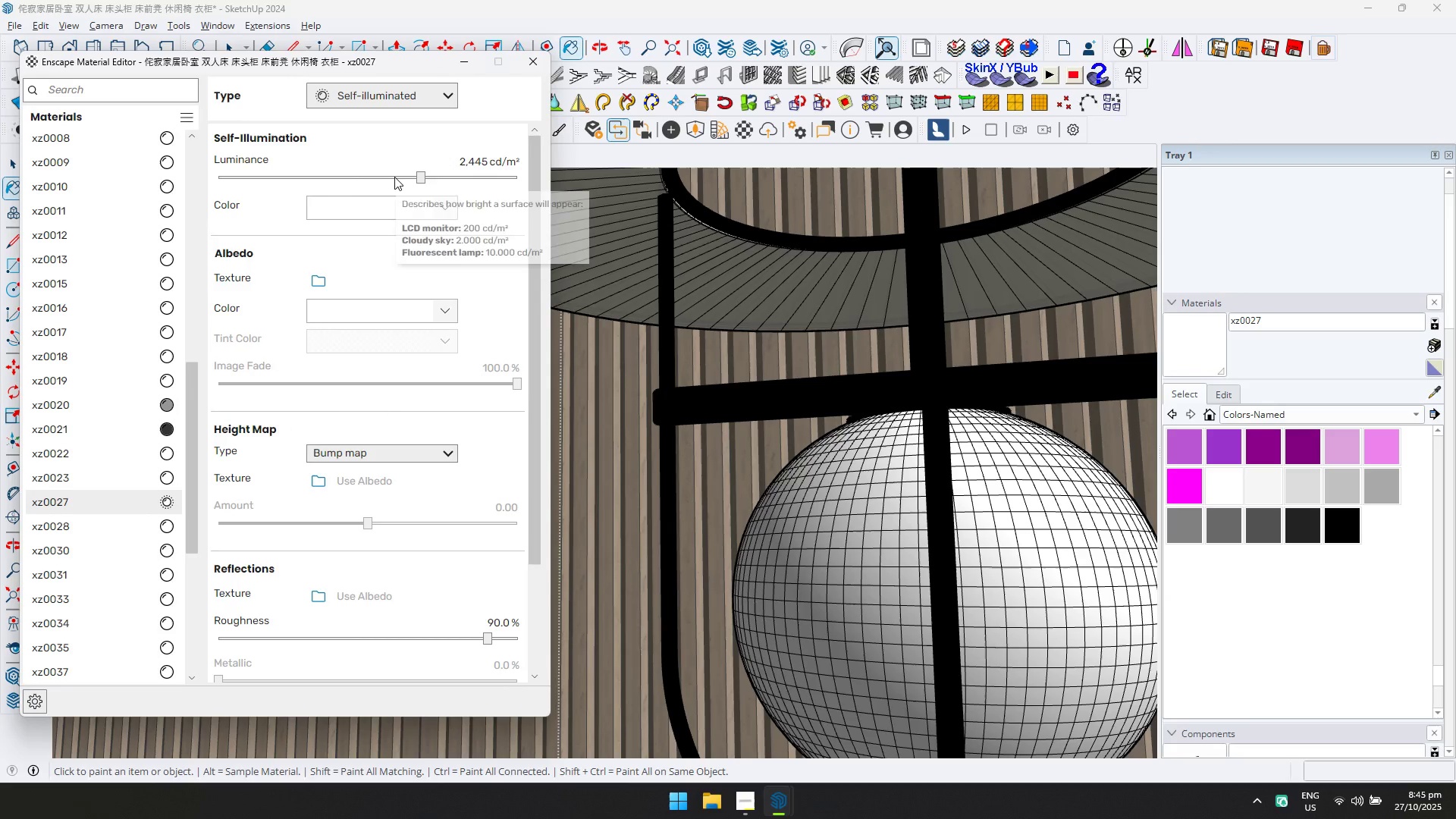 
left_click([394, 177])
 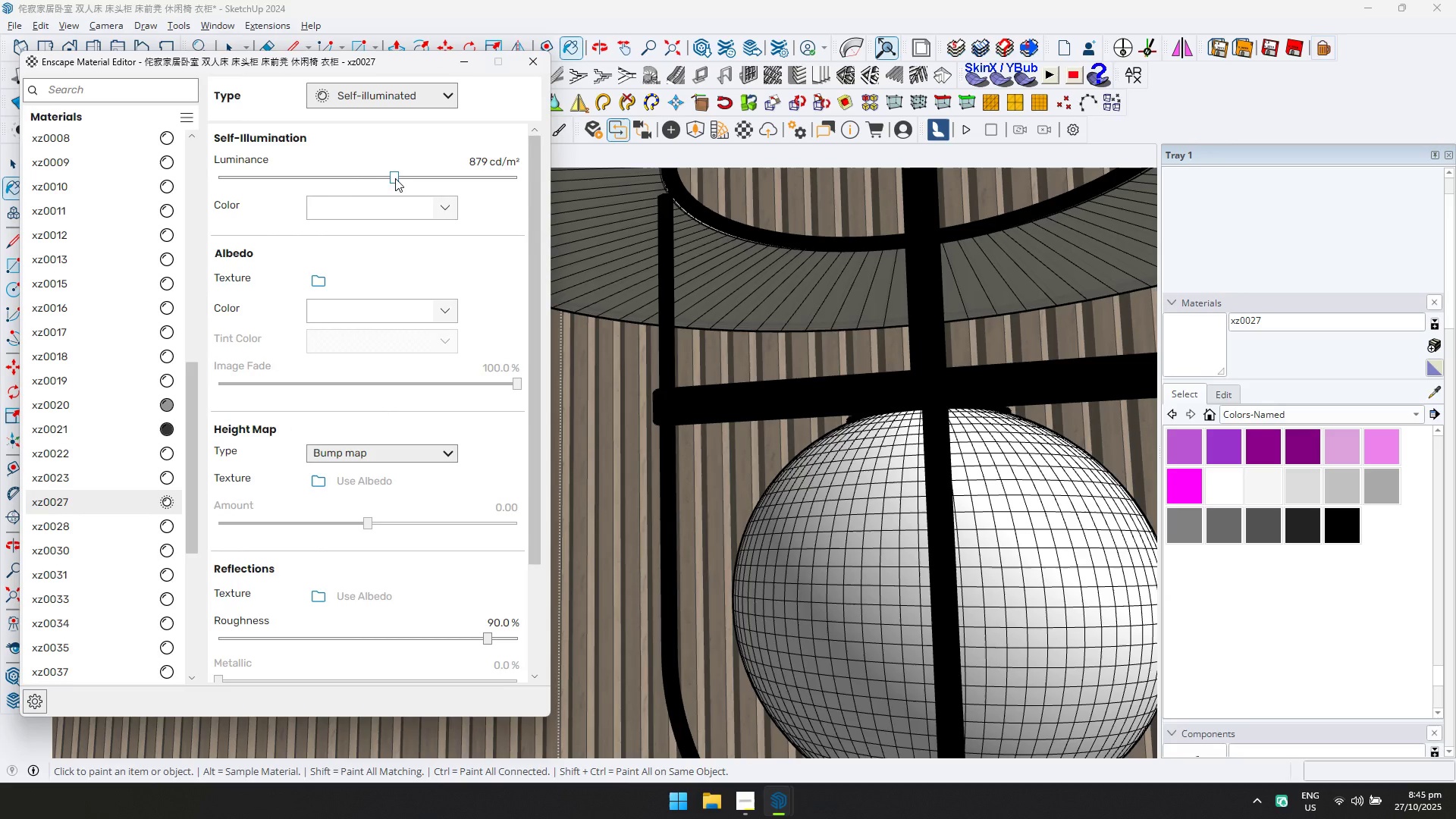 
left_click_drag(start_coordinate=[400, 178], to_coordinate=[405, 178])
 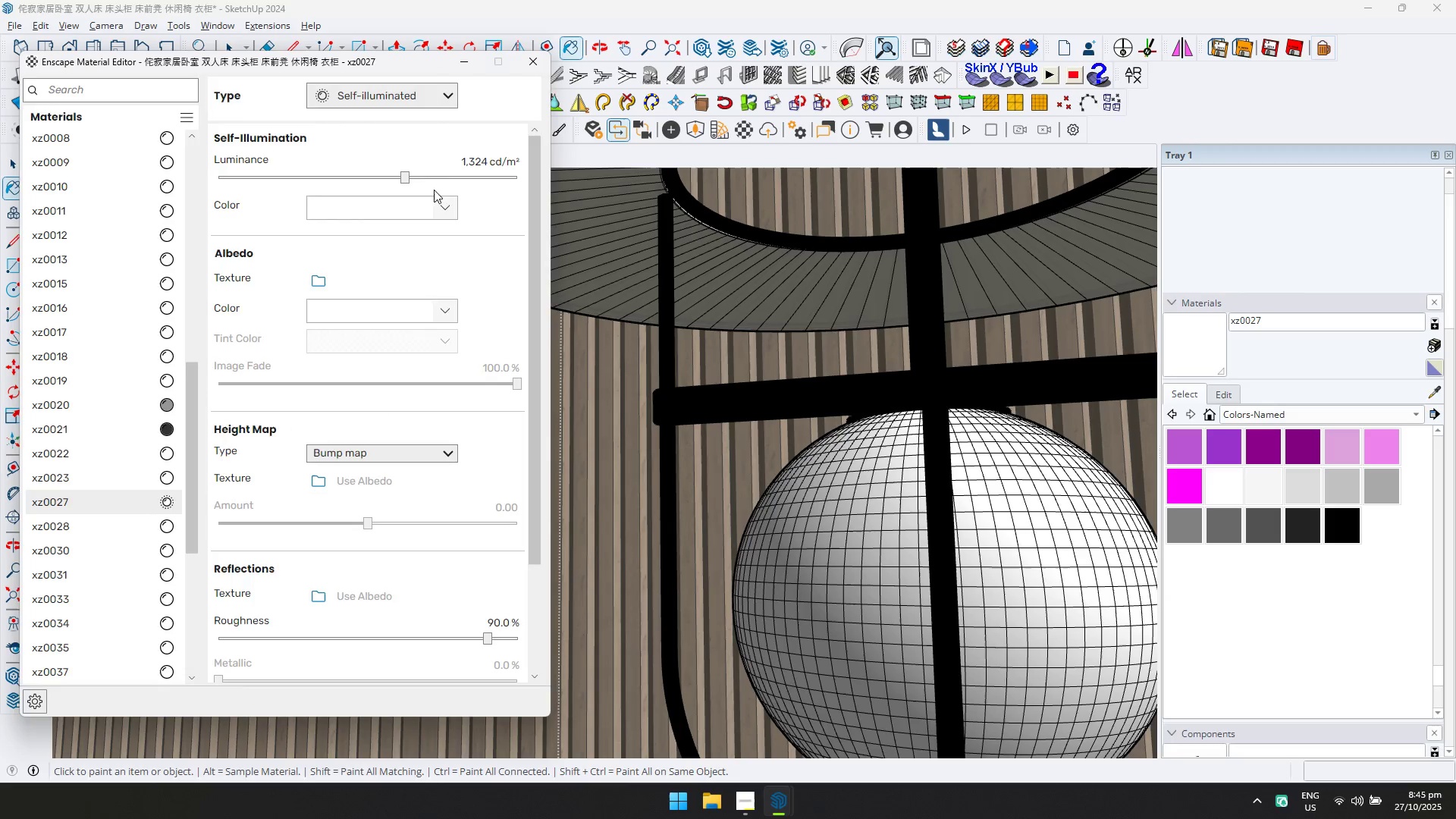 
key(Alt+AltLeft)
 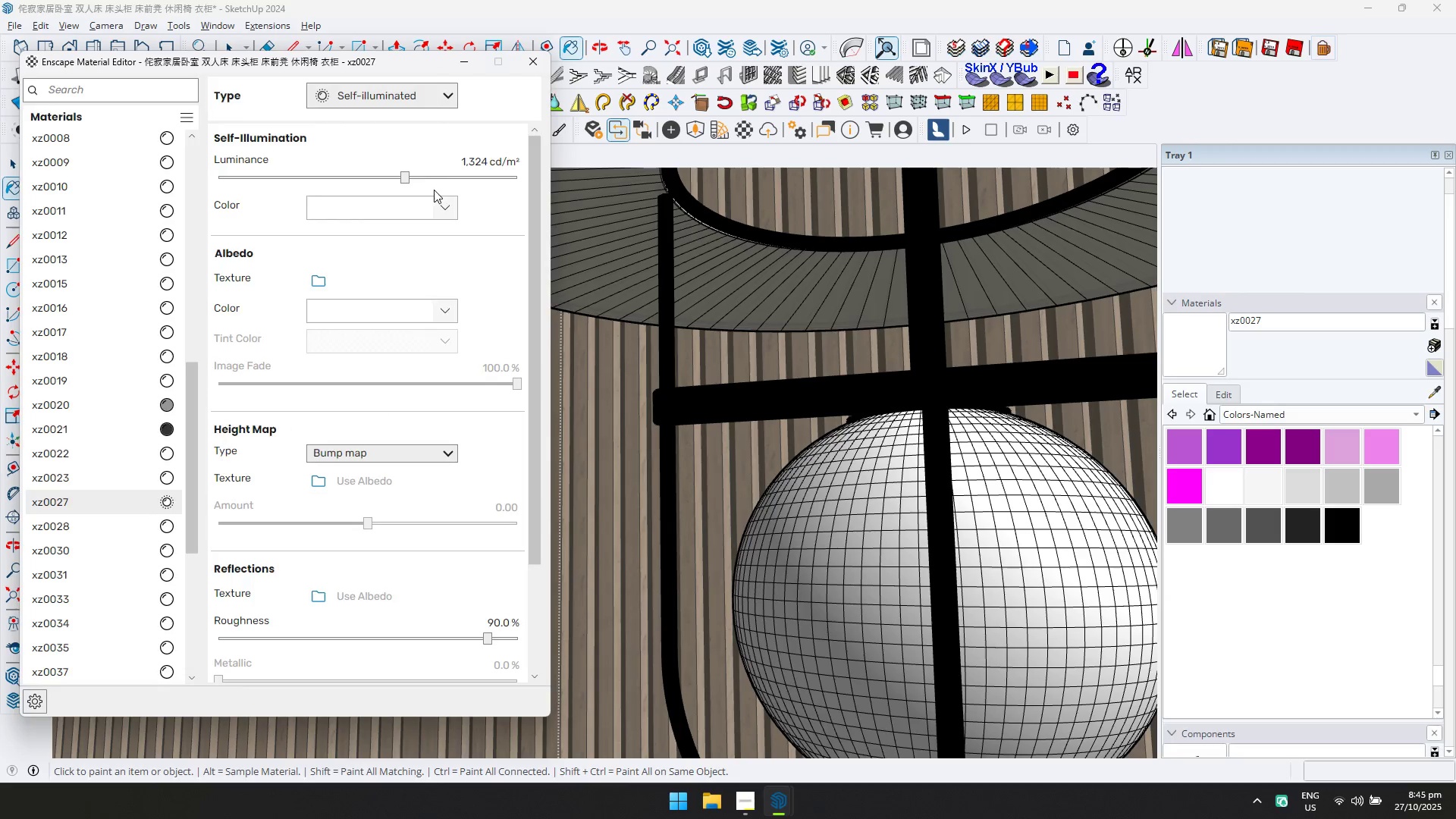 
key(Alt+Tab)
 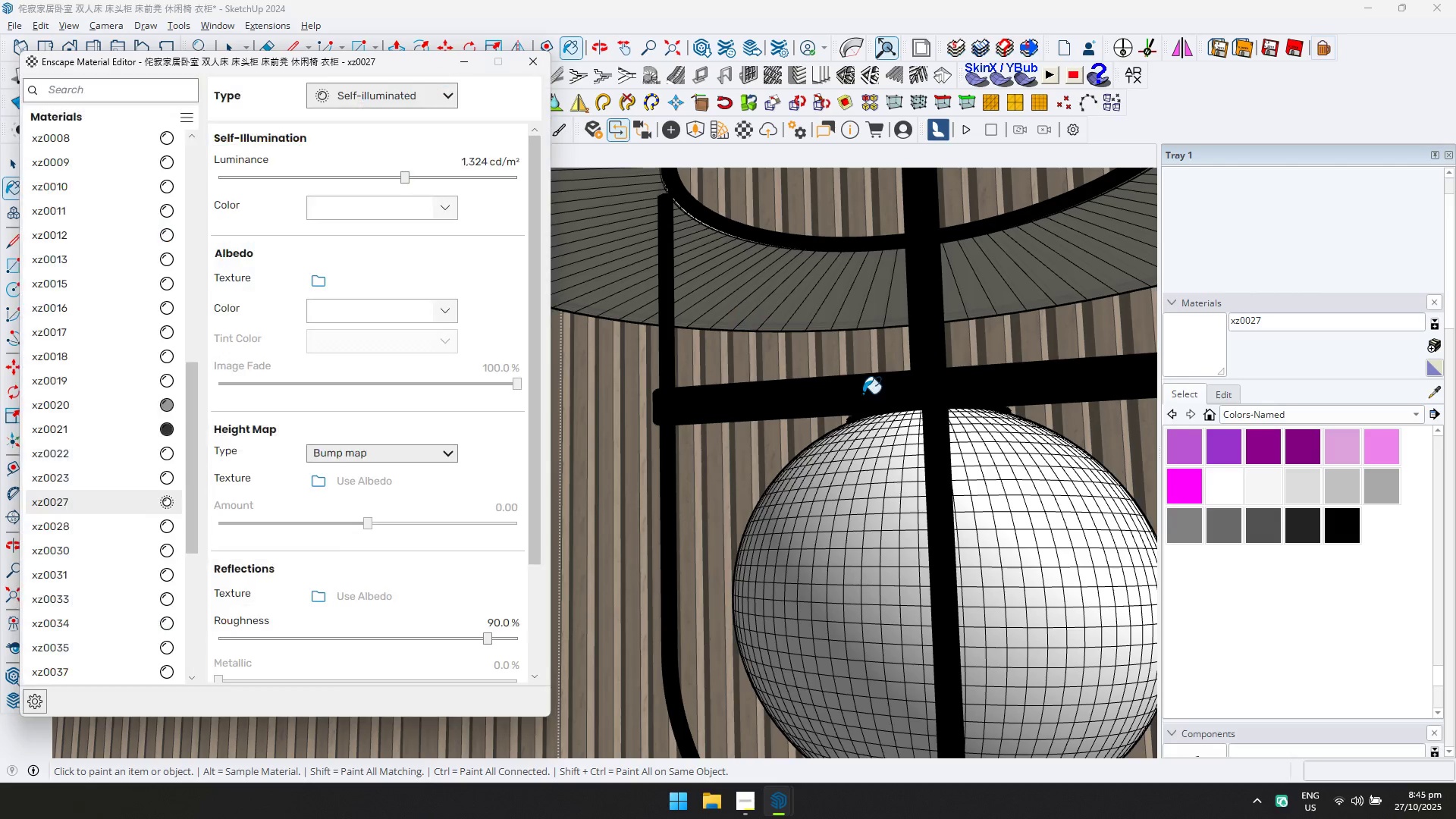 
key(Alt+Tab)
 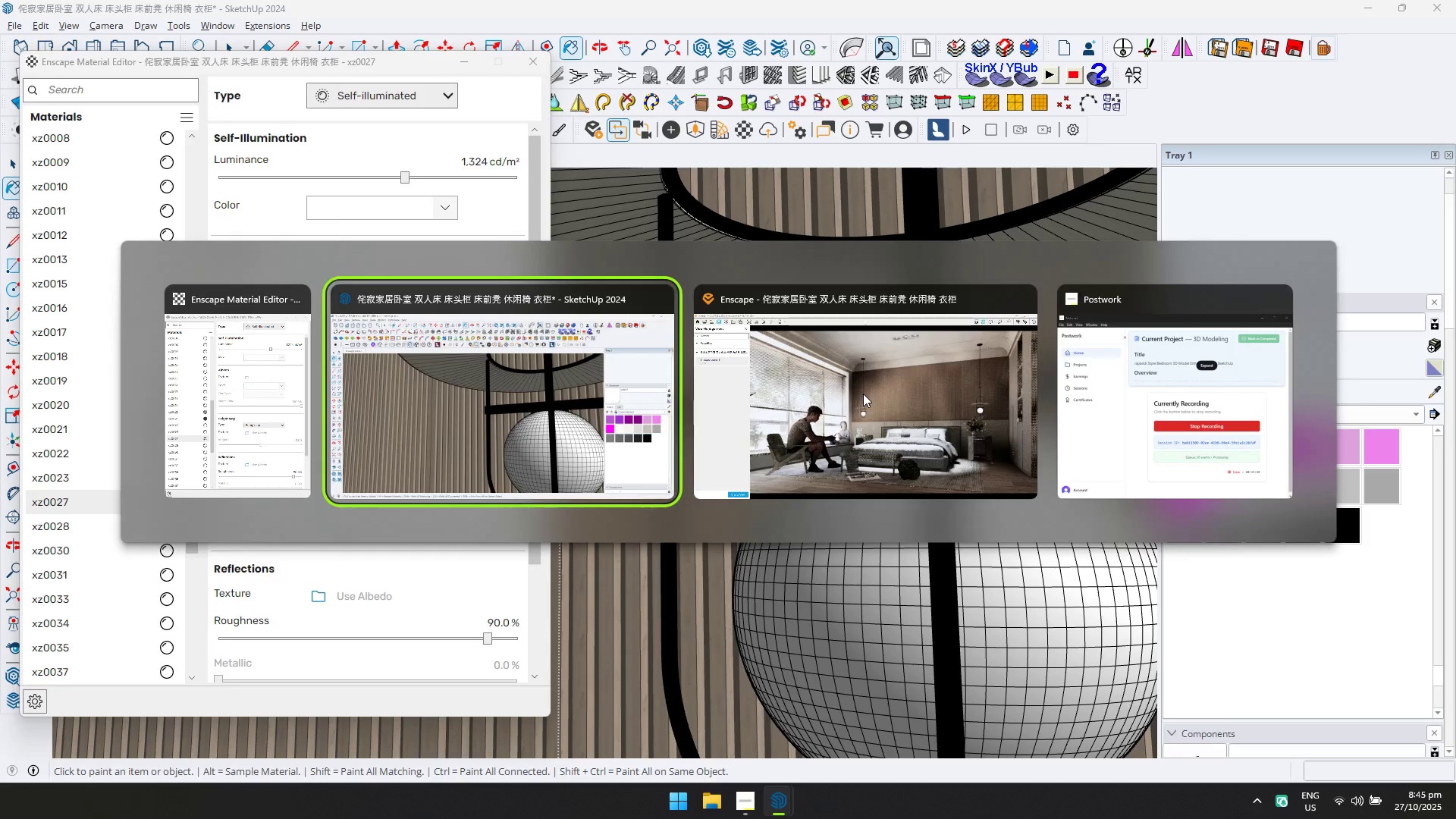 
key(Alt+Tab)
 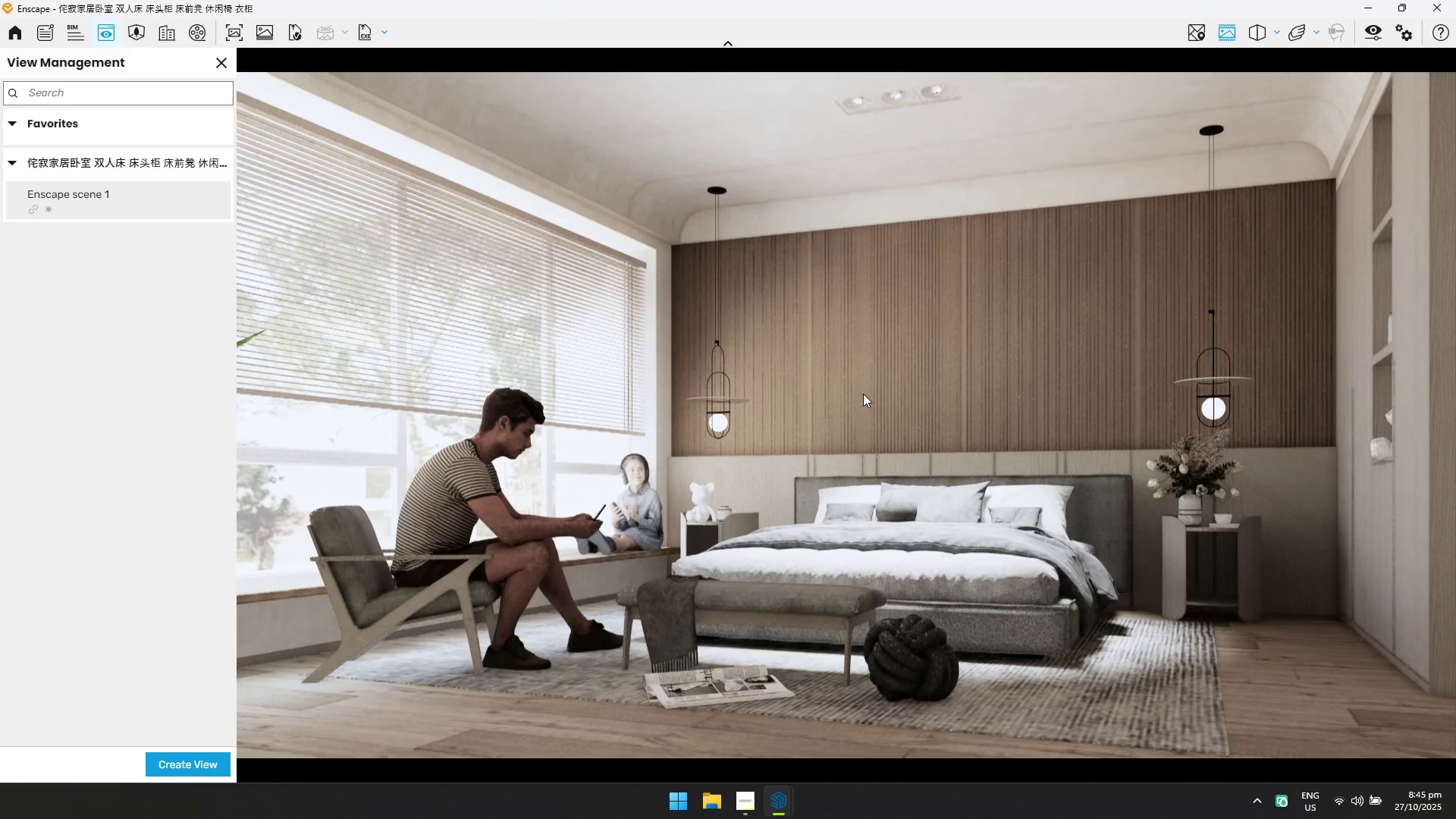 
key(Alt+Tab)
 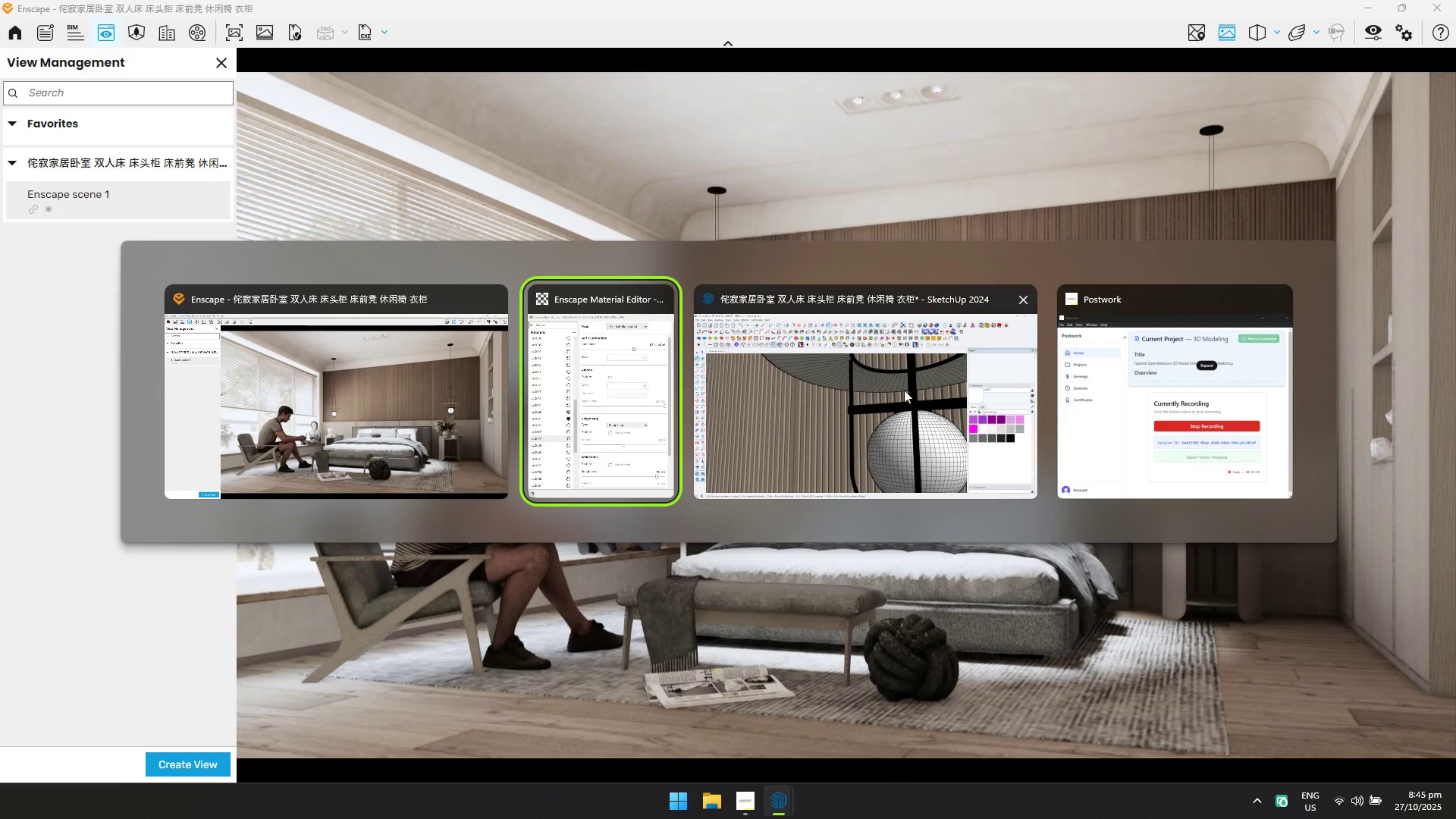 
key(Alt+Tab)
 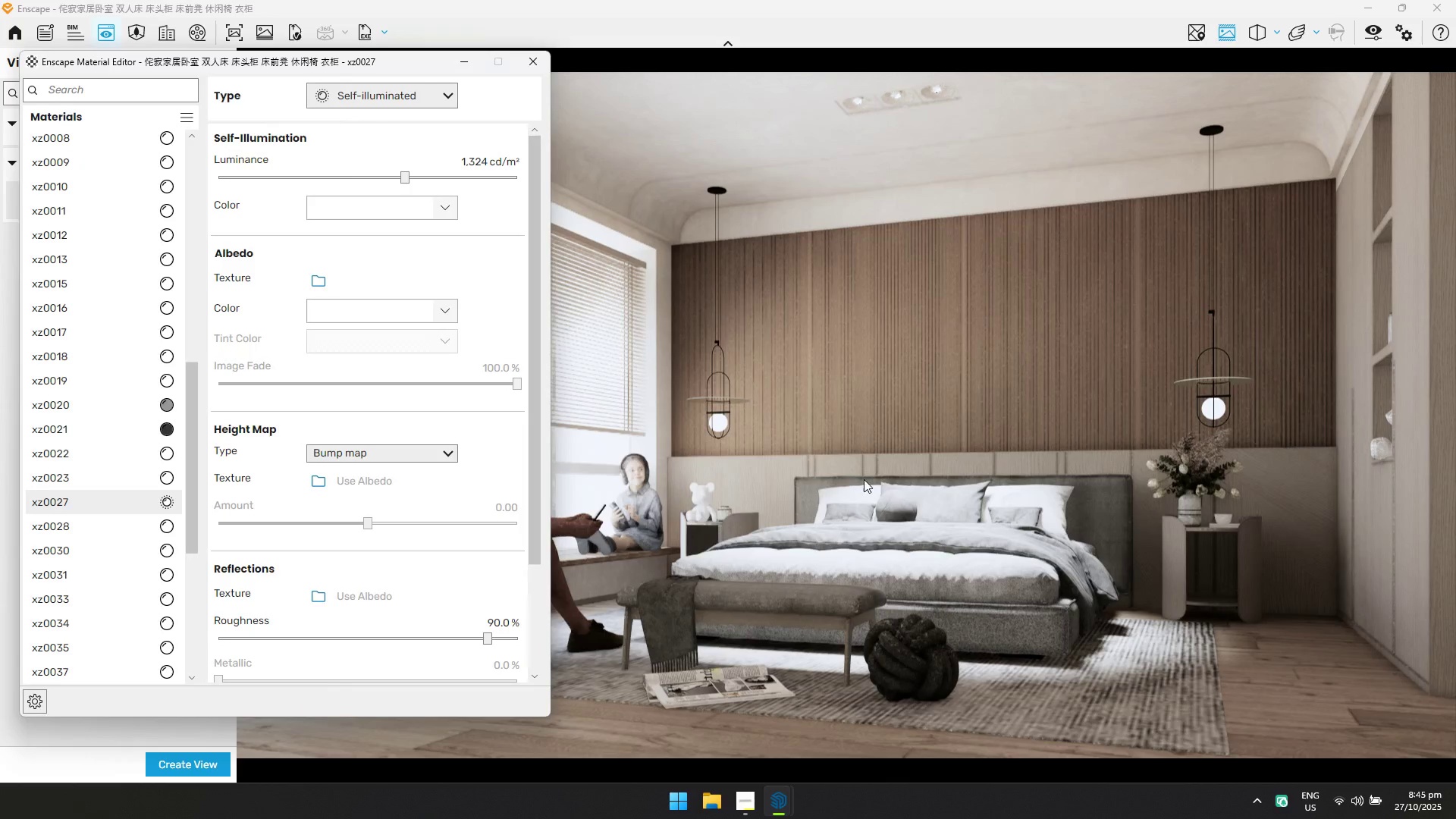 
scroll: coordinate [845, 476], scroll_direction: down, amount: 6.0
 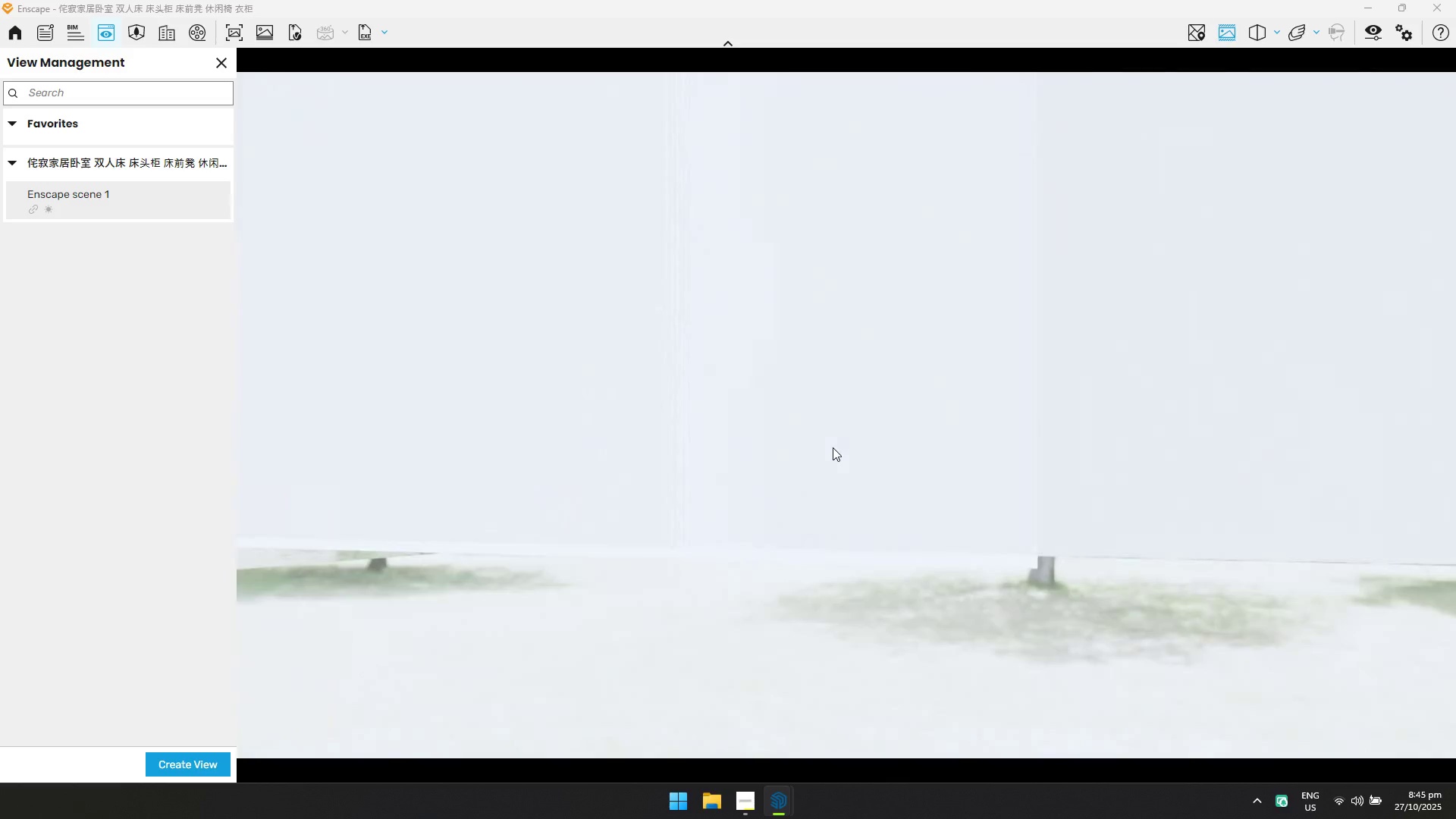 
scroll: coordinate [876, 436], scroll_direction: up, amount: 5.0
 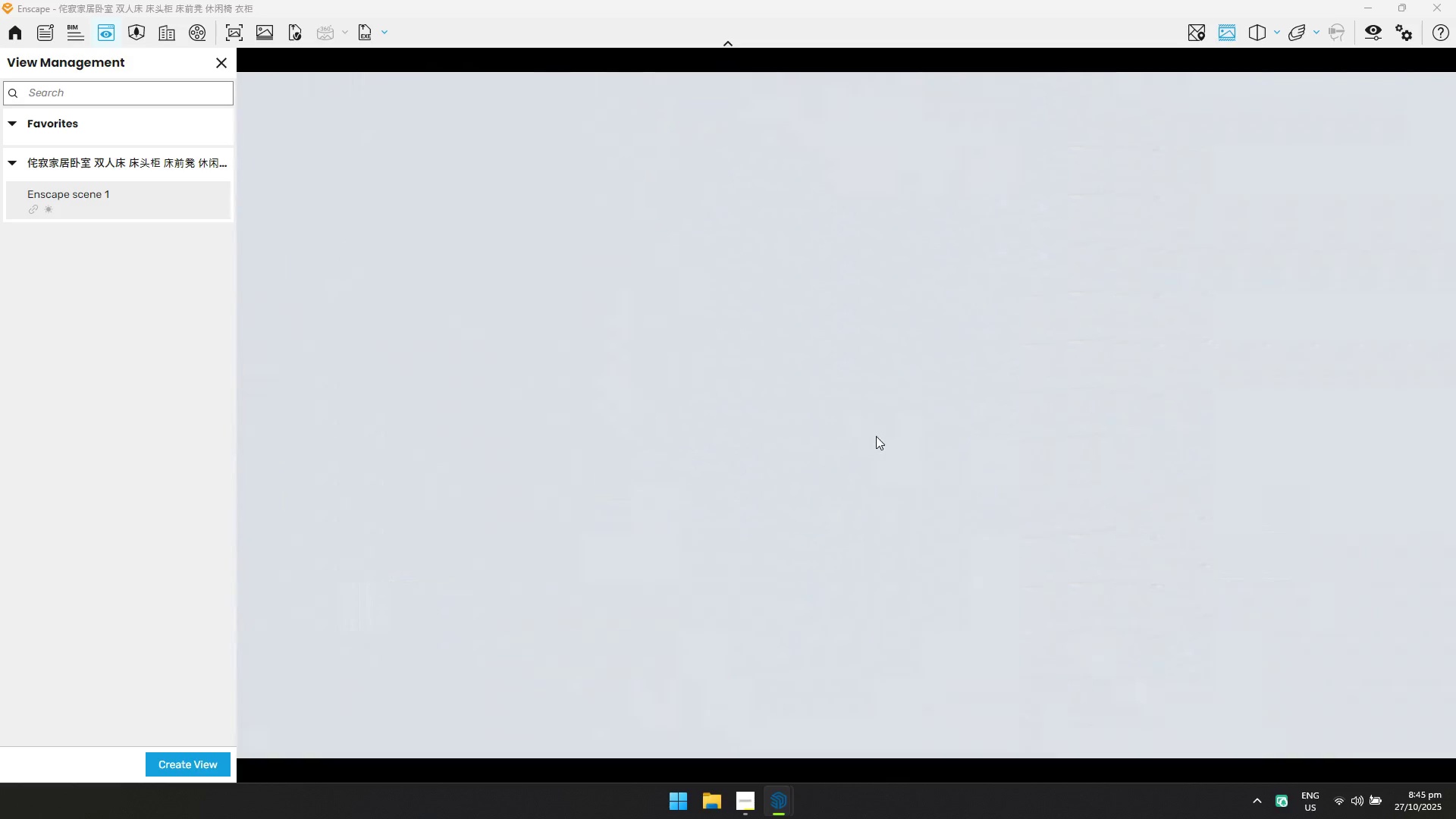 
key(Alt+Tab)
 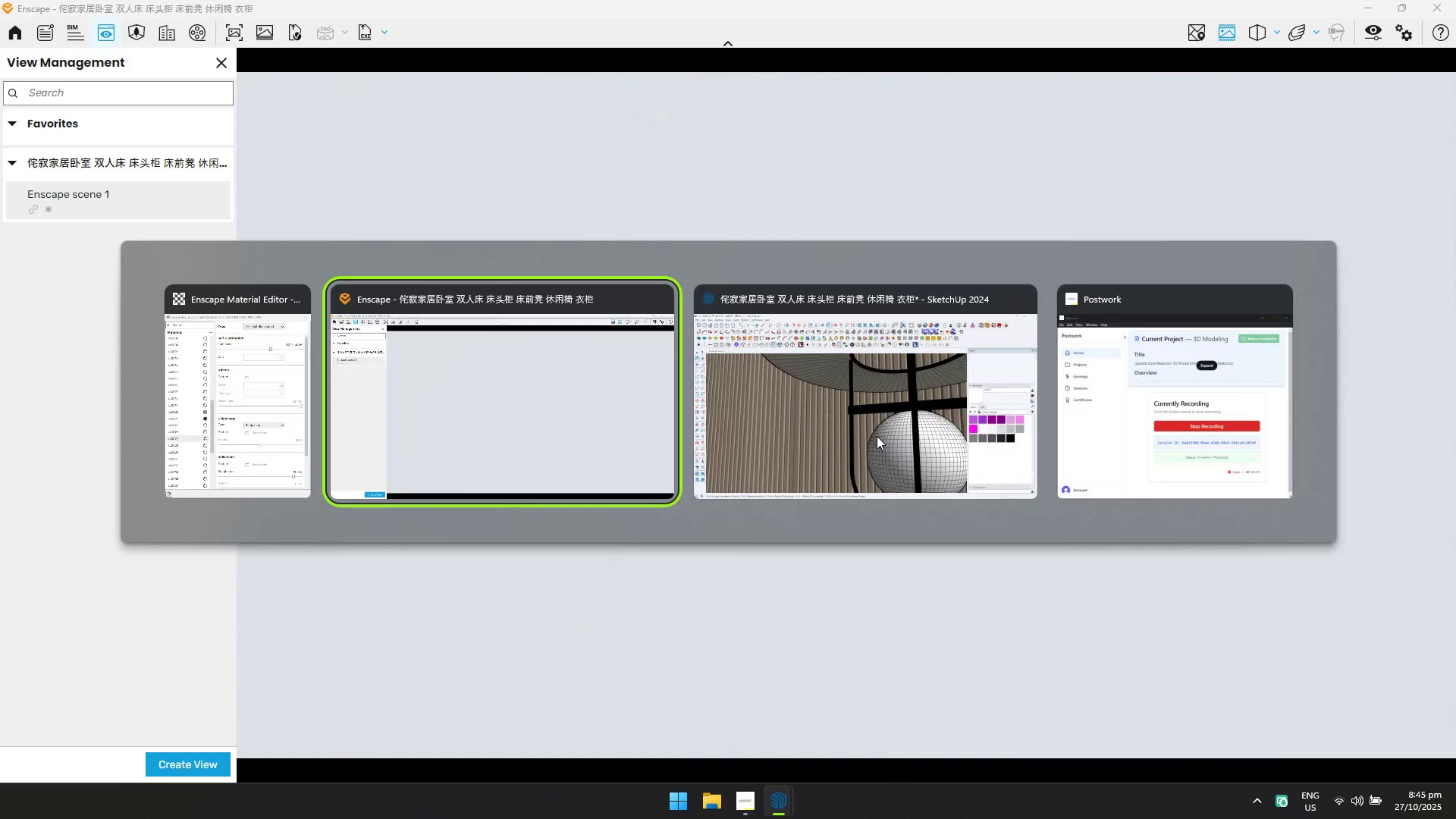 
key(Alt+Tab)
 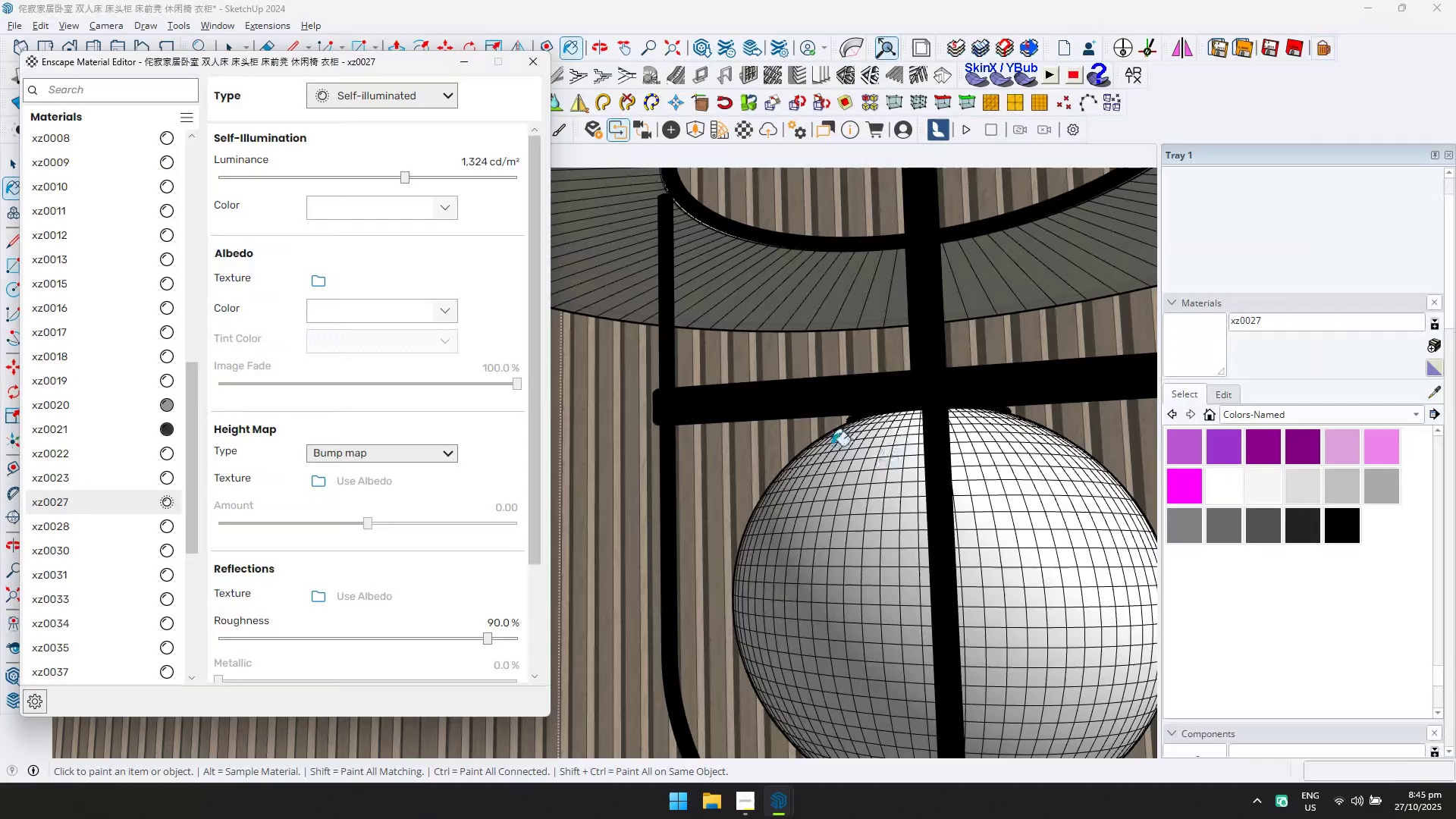 
scroll: coordinate [822, 444], scroll_direction: down, amount: 6.0
 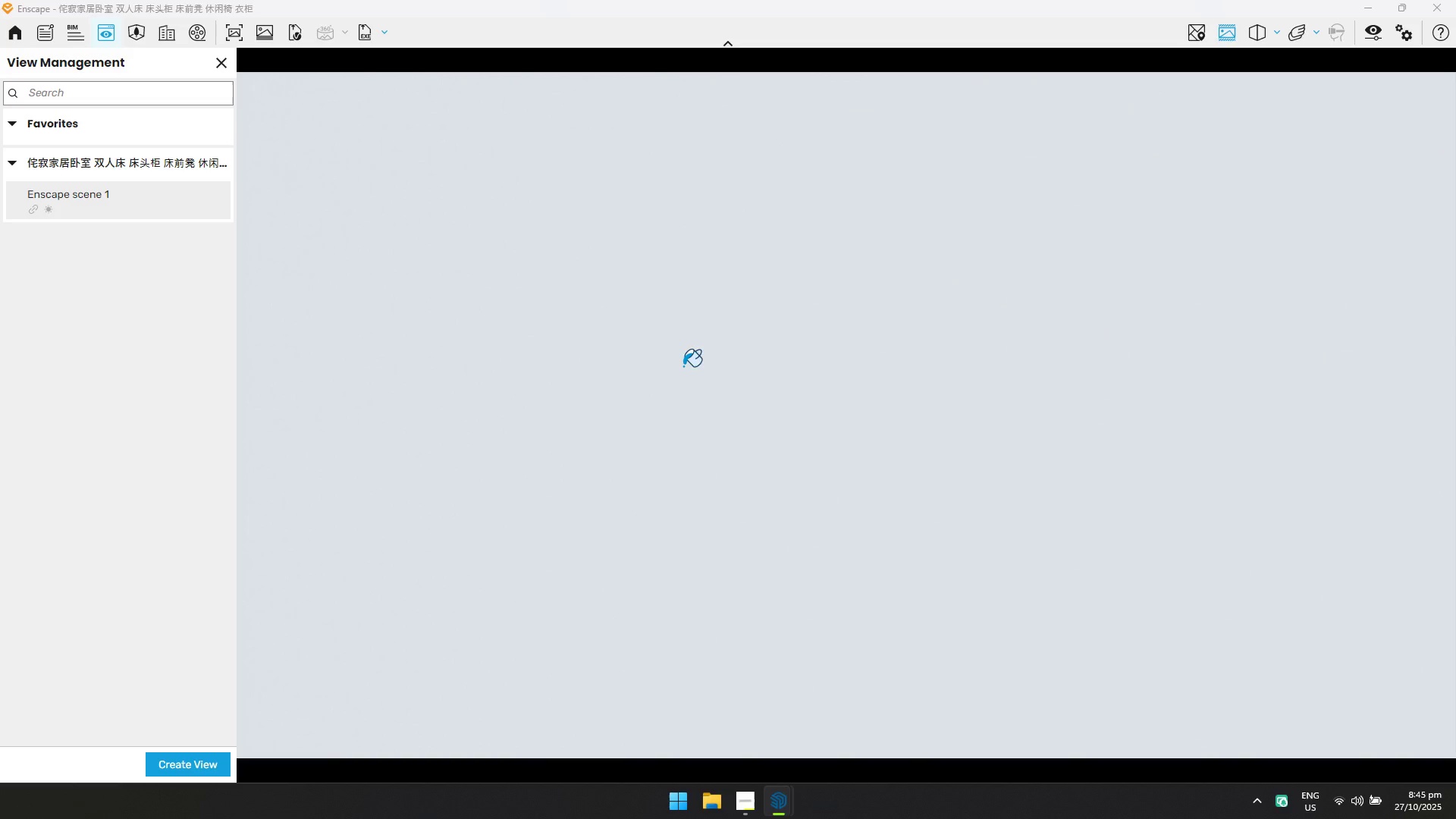 
key(Escape)
 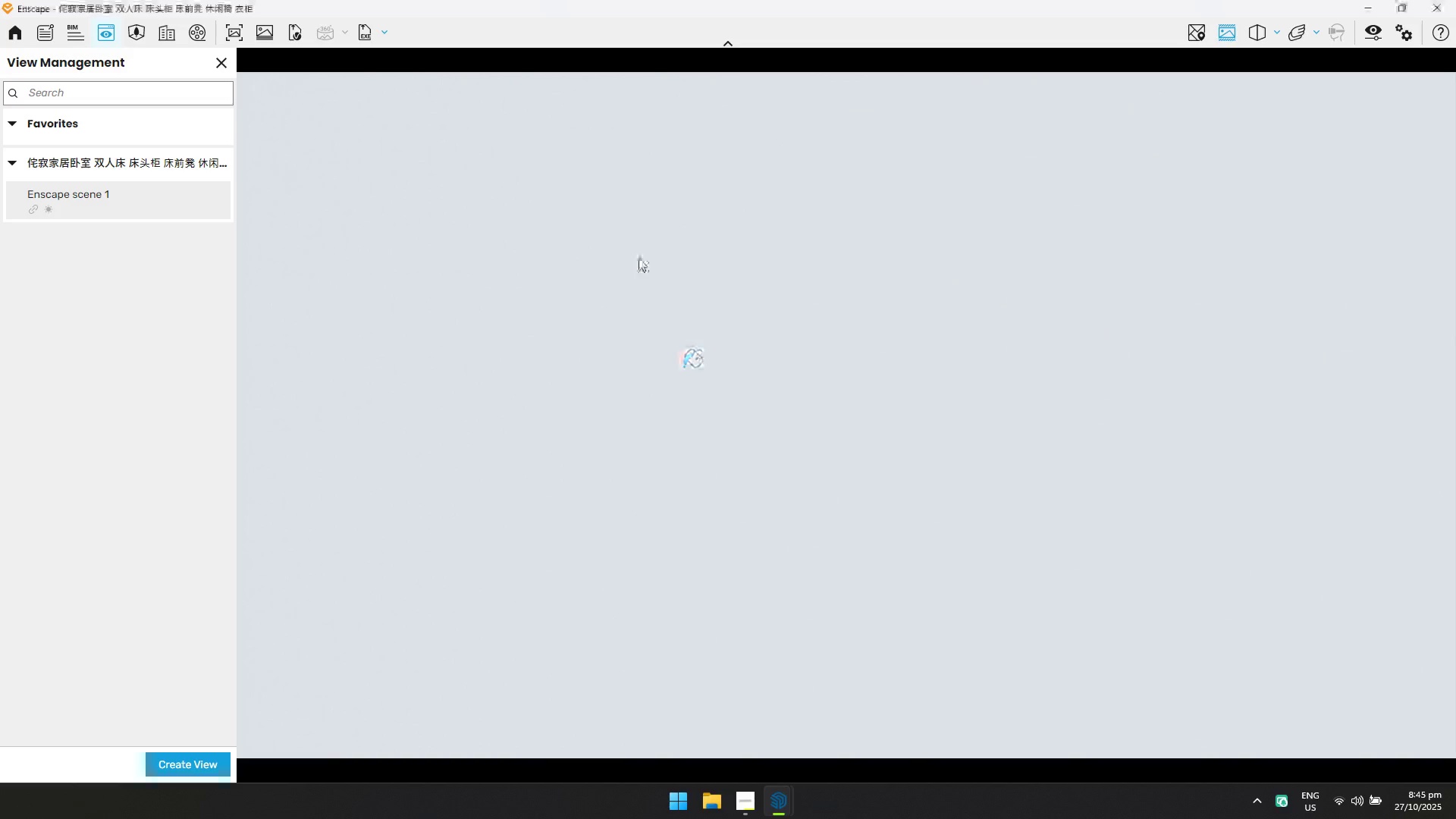 
key(Space)
 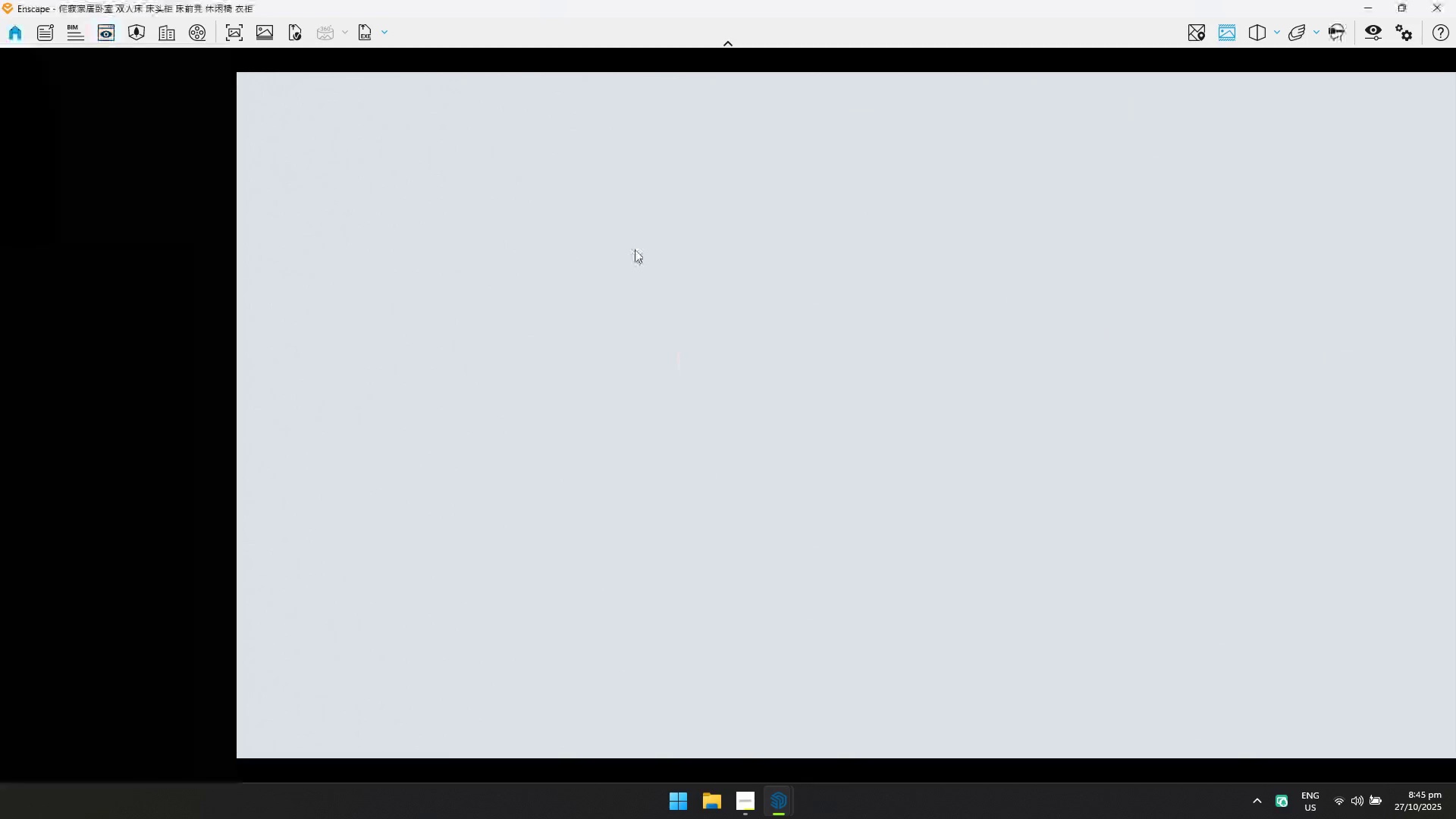 
key(Escape)
 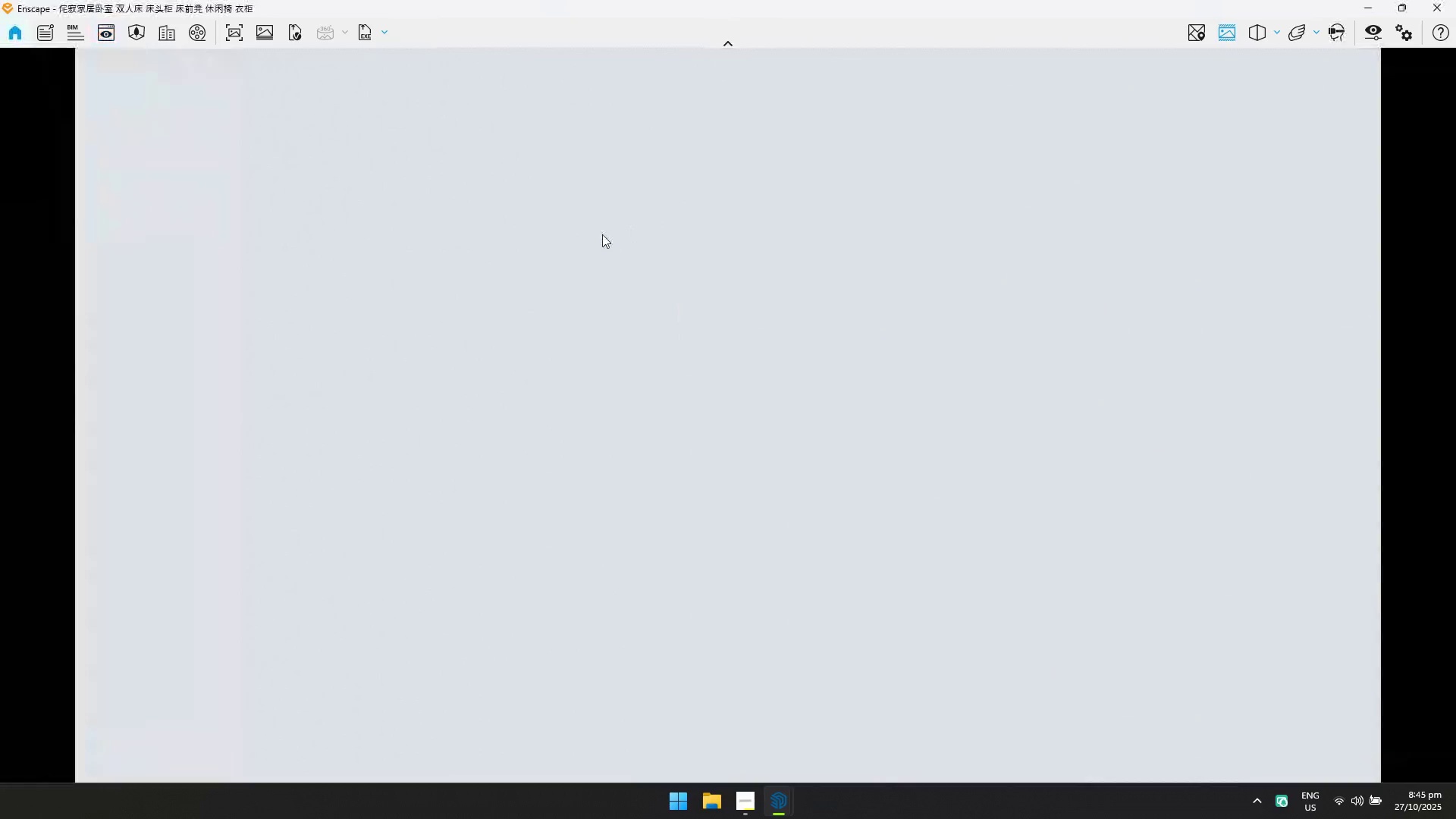 
key(Alt+AltLeft)
 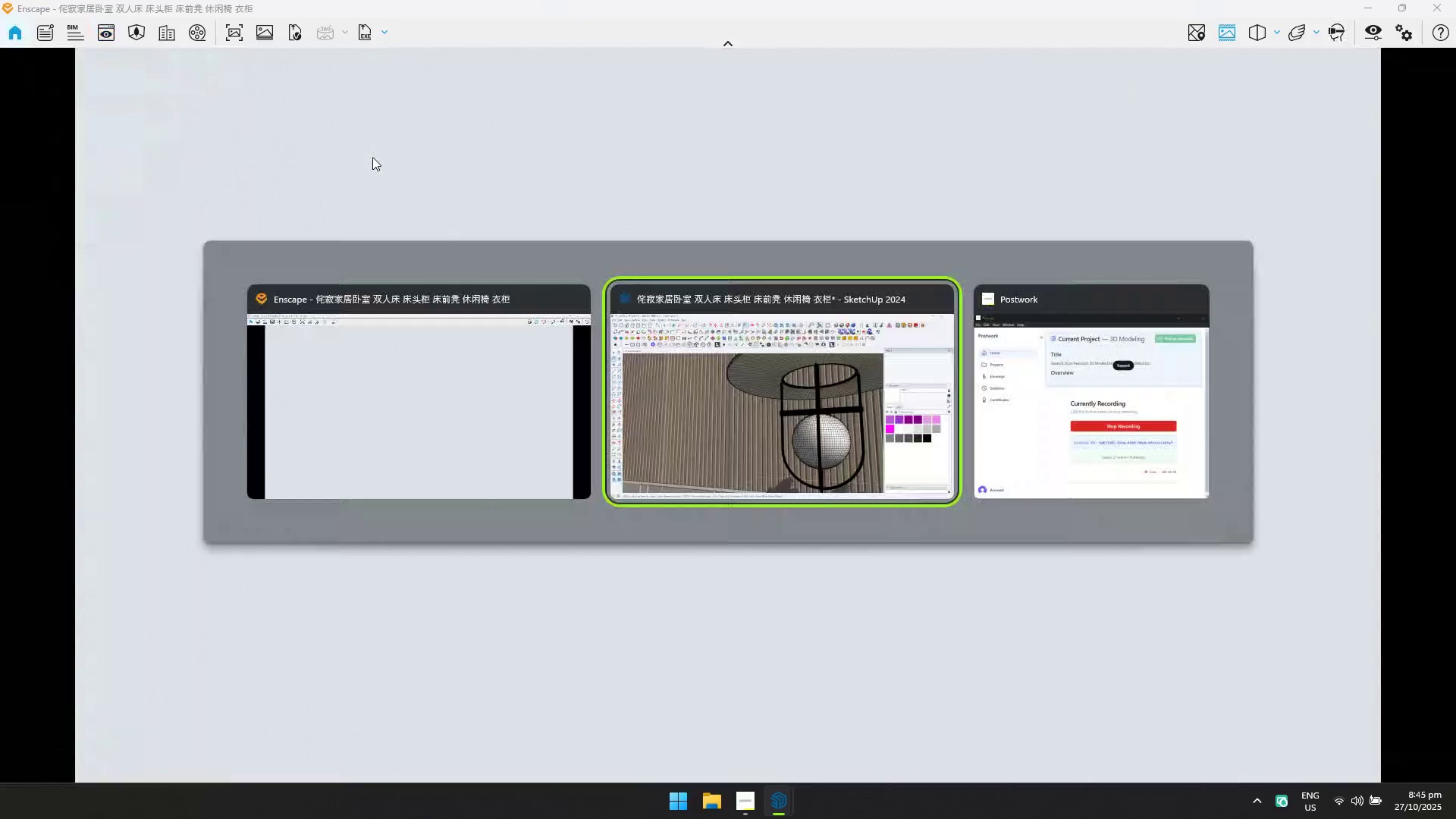 
key(Alt+Tab)
 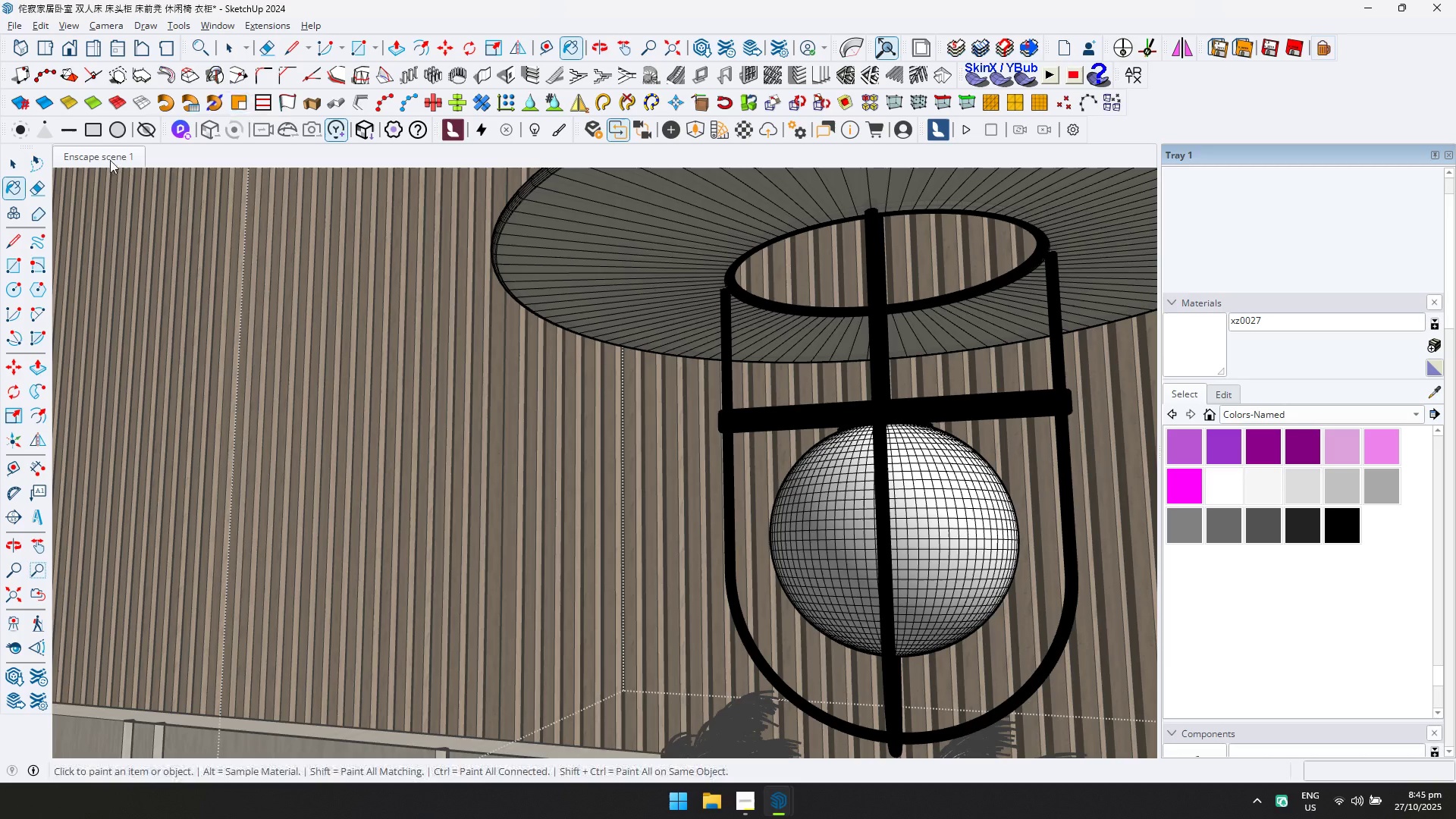 
left_click([110, 160])
 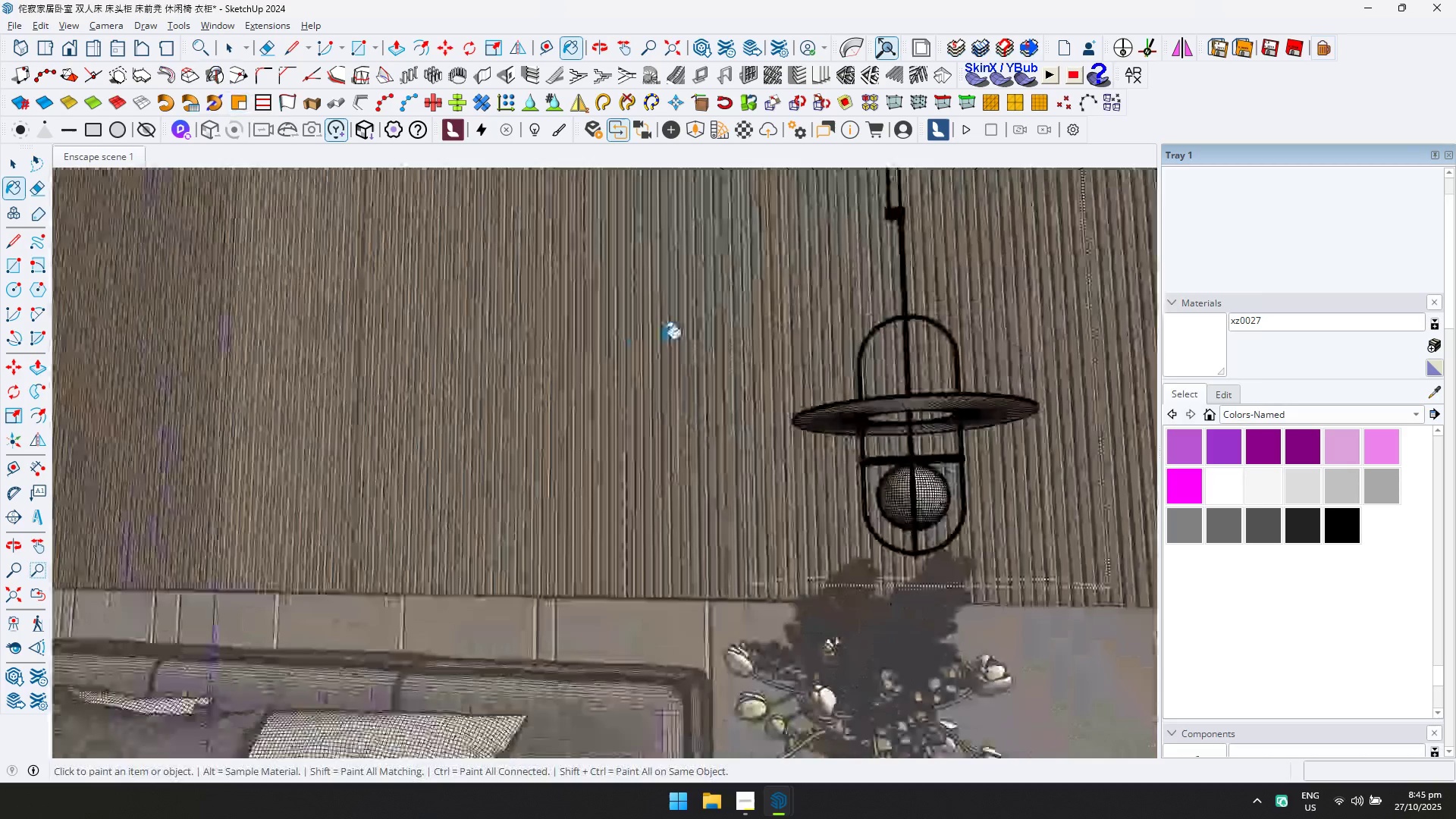 
key(Alt+Tab)
 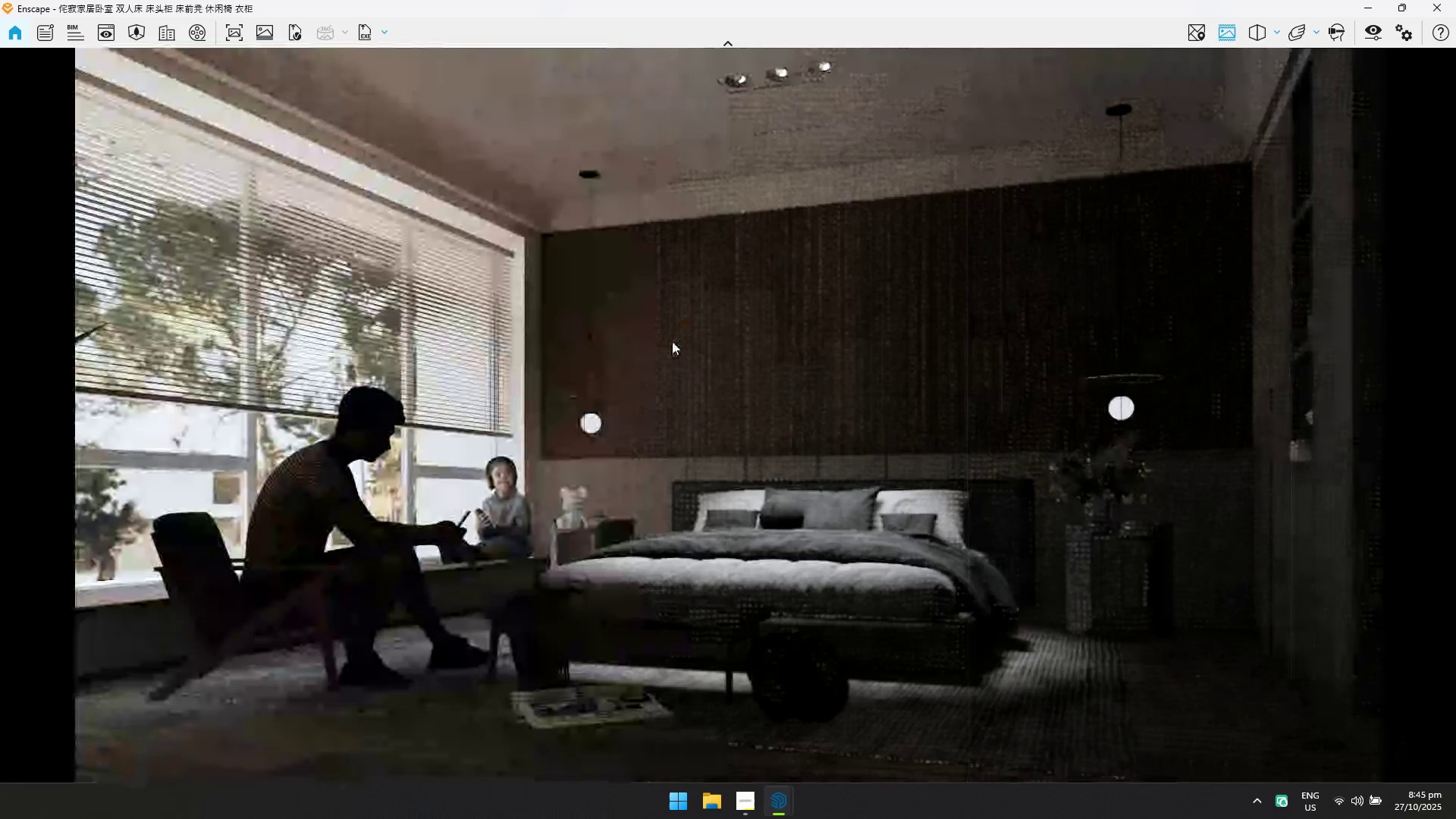 
key(Escape)
 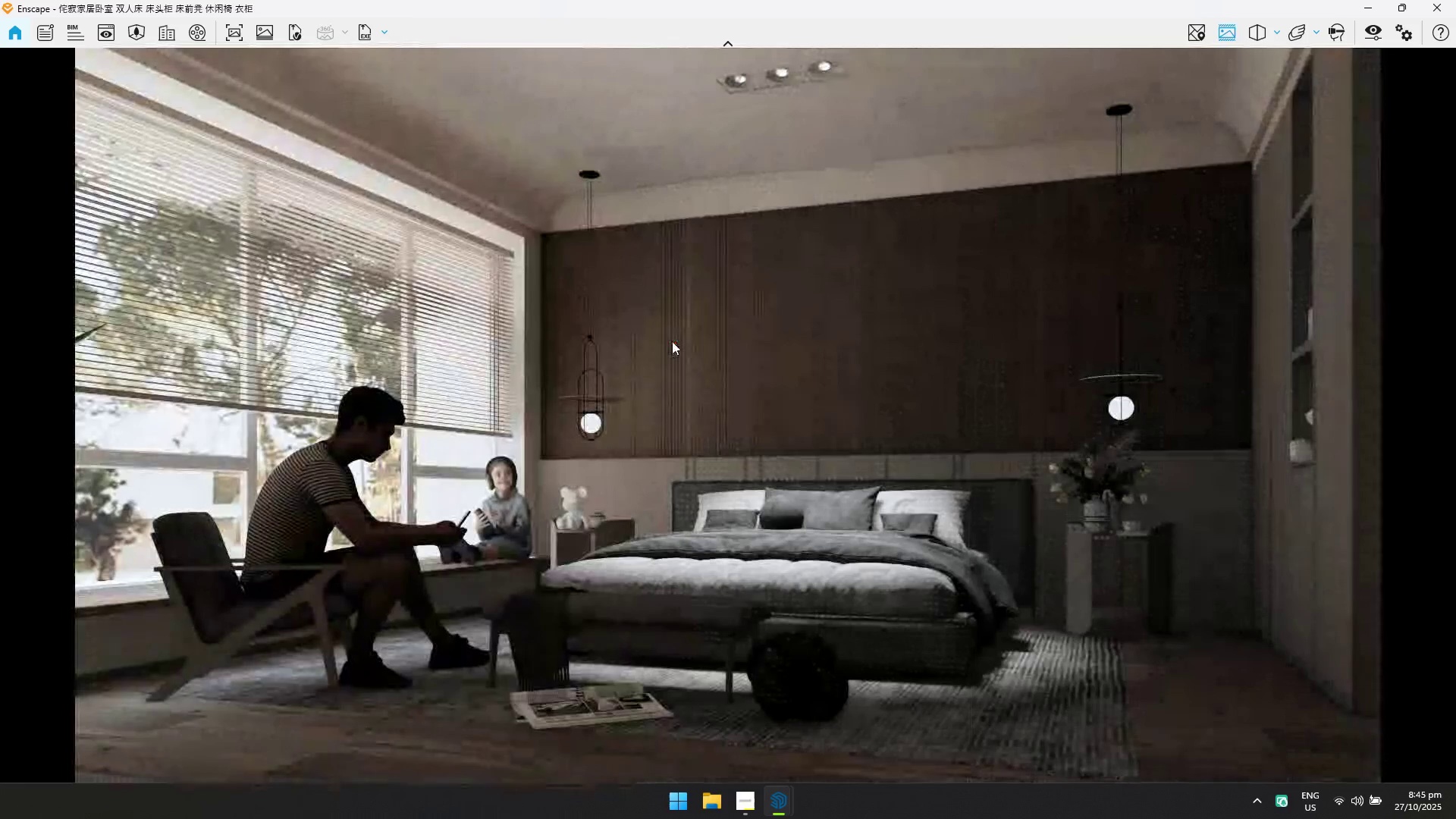 
key(Alt+AltLeft)
 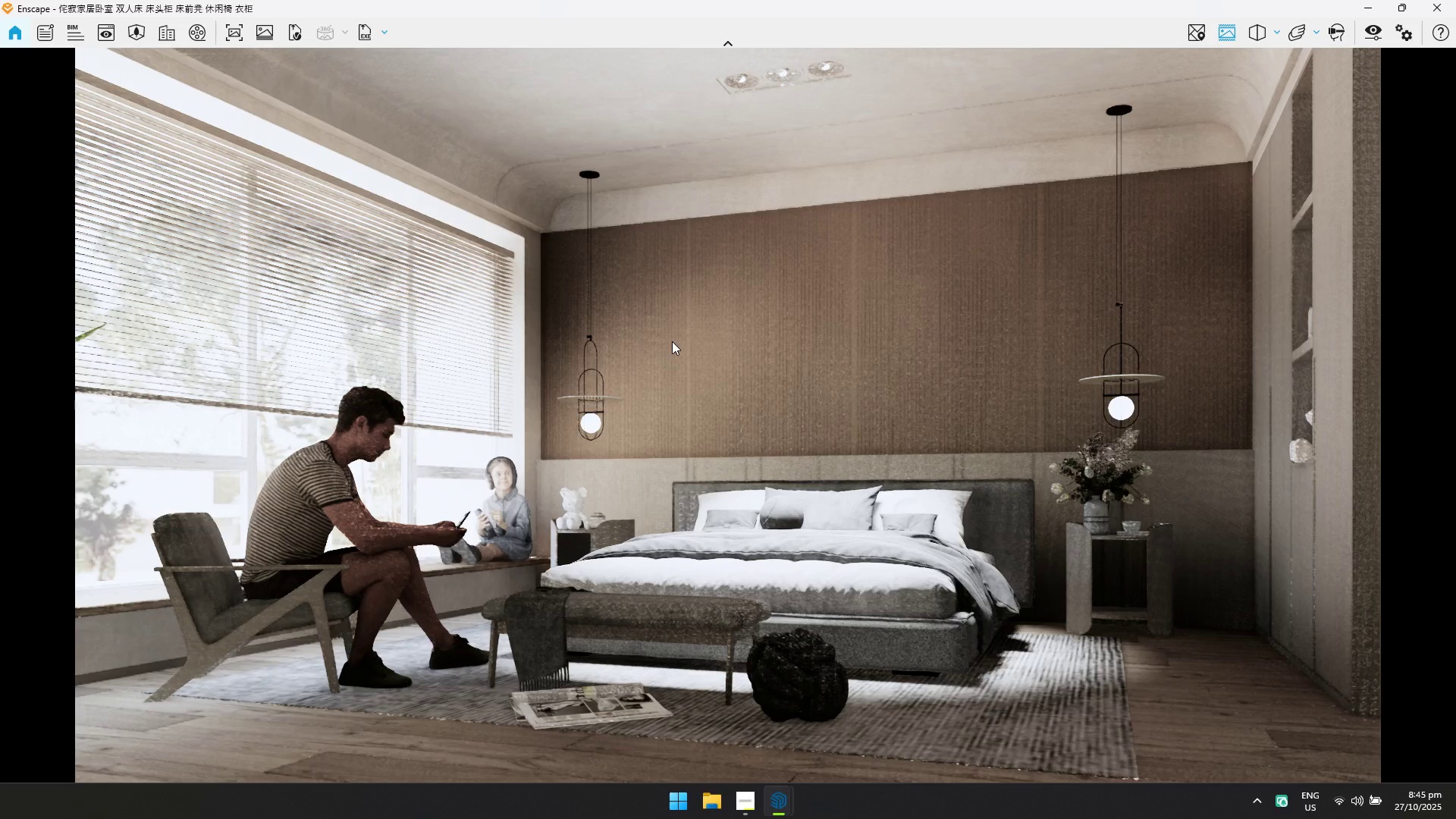 
key(Alt+Tab)
 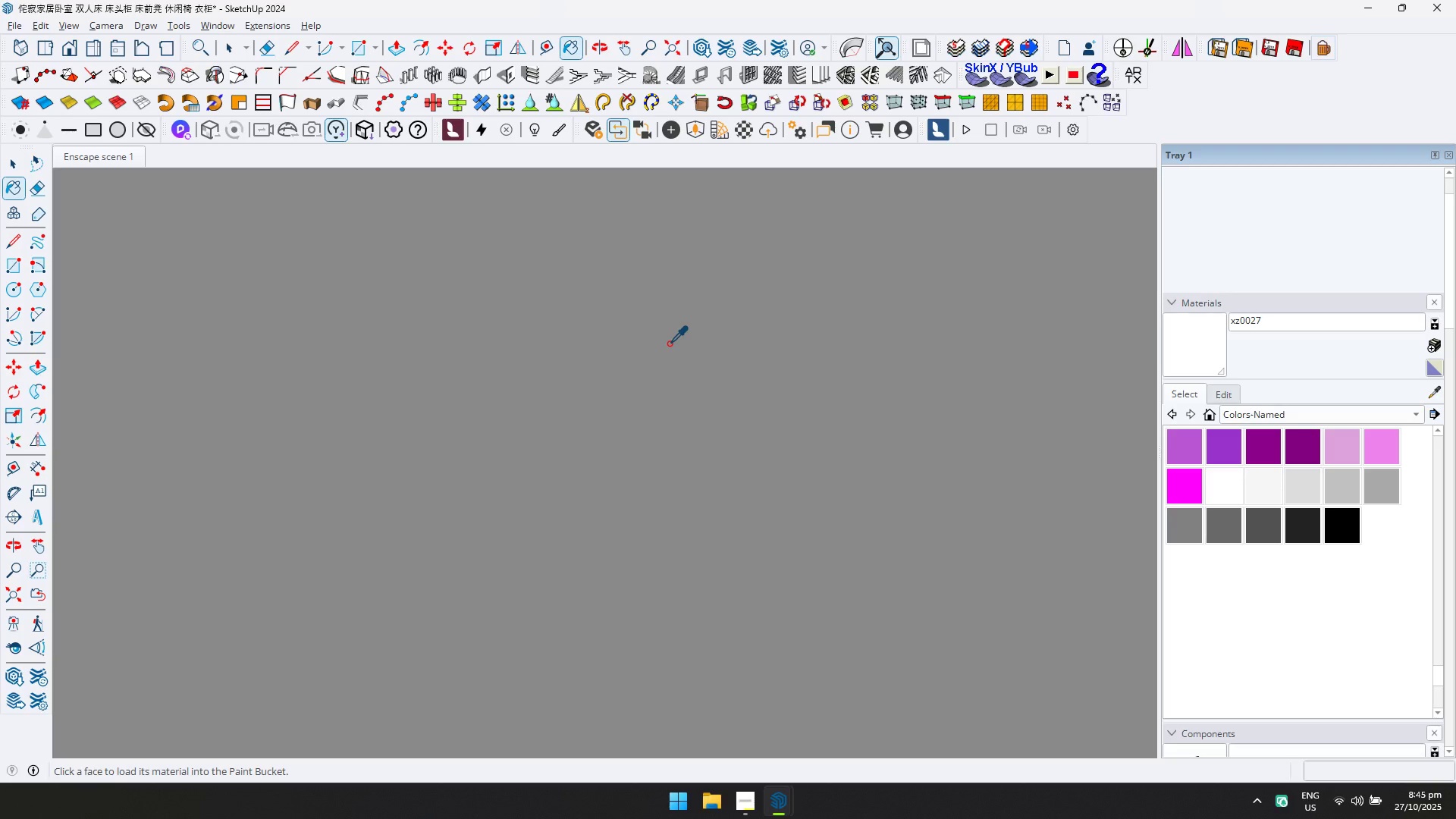 
scroll: coordinate [667, 342], scroll_direction: up, amount: 5.0
 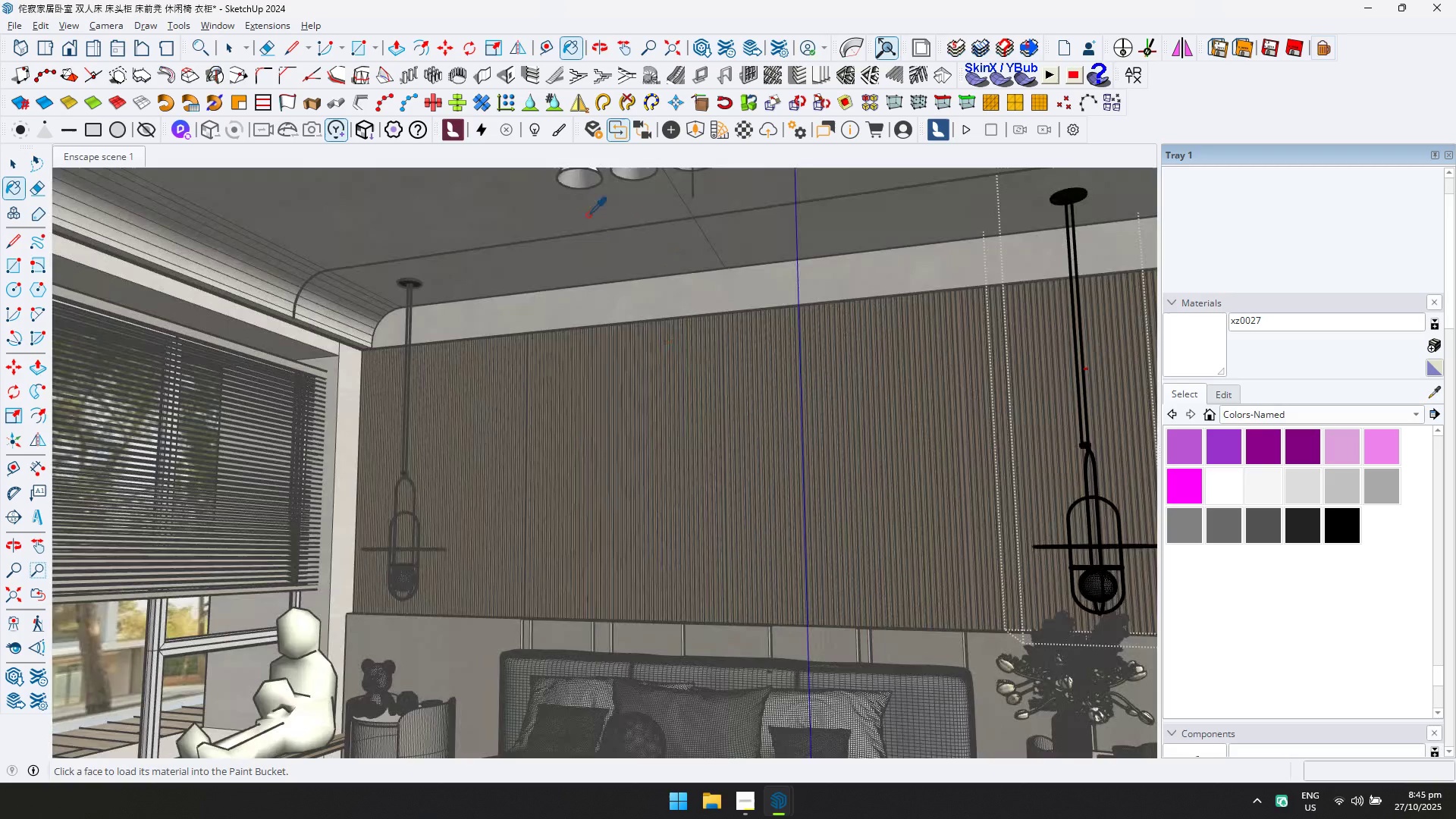 
key(Escape)
 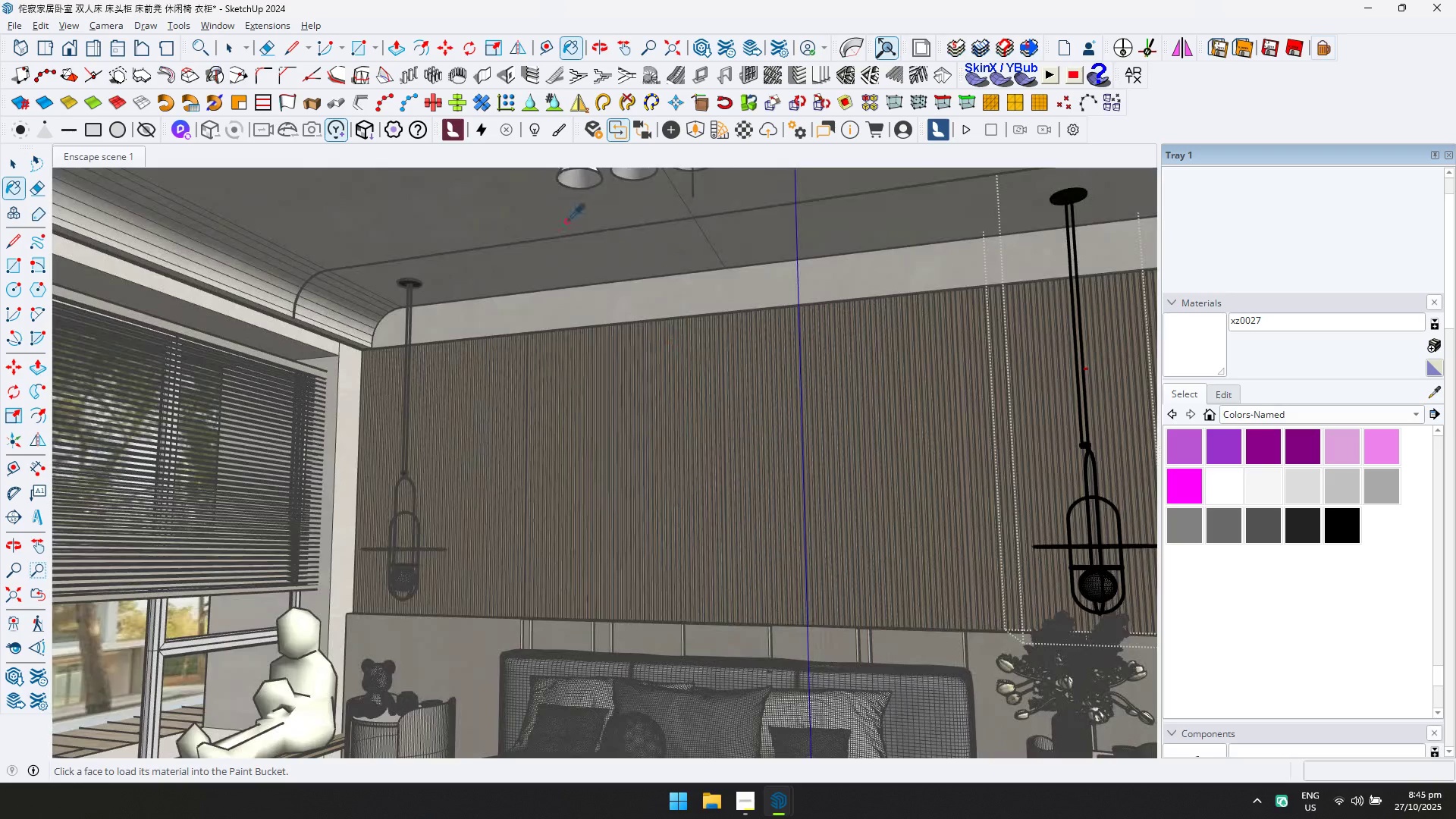 
key(Space)
 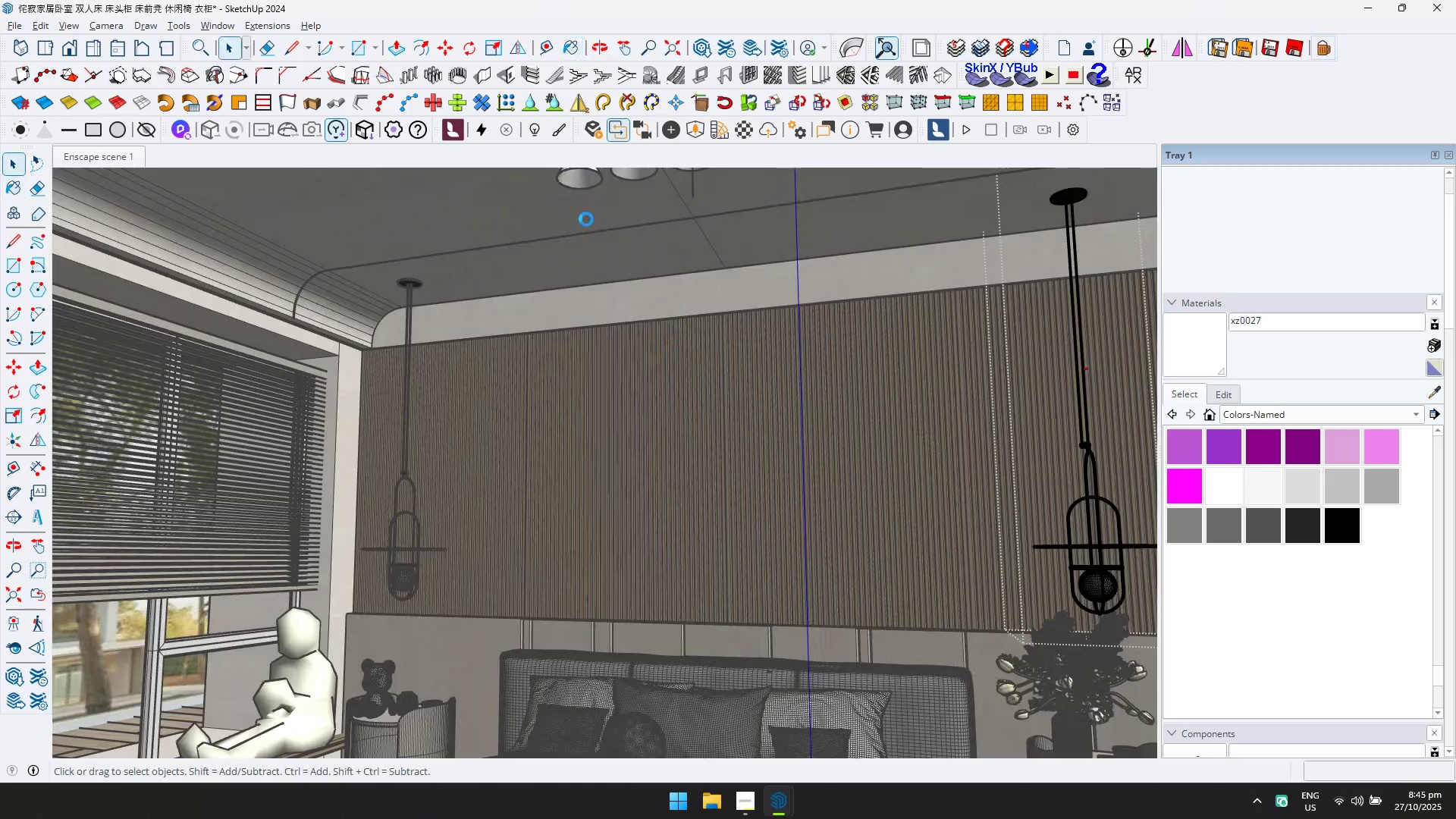 
key(Escape)
 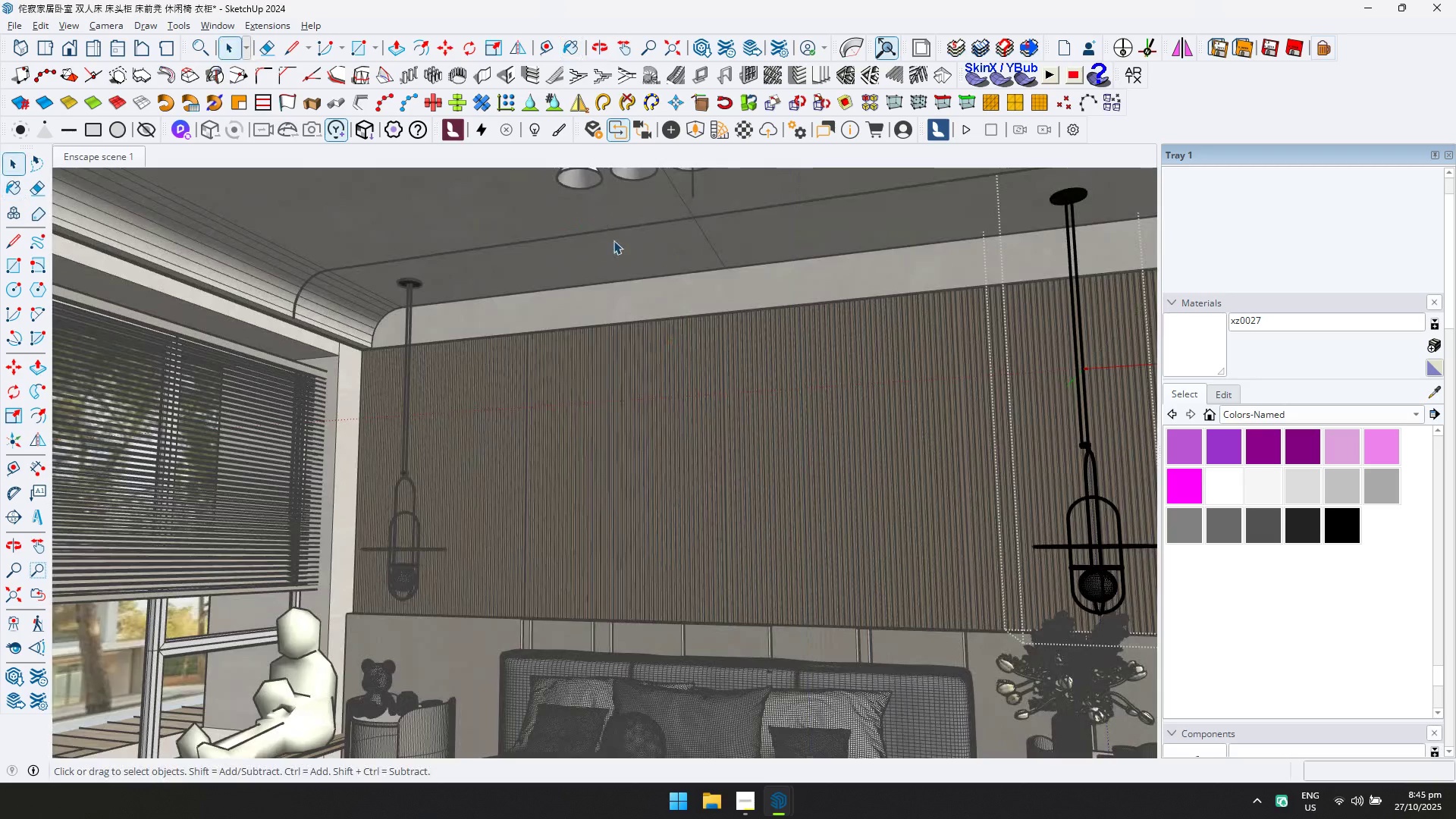 
scroll: coordinate [623, 260], scroll_direction: up, amount: 3.0
 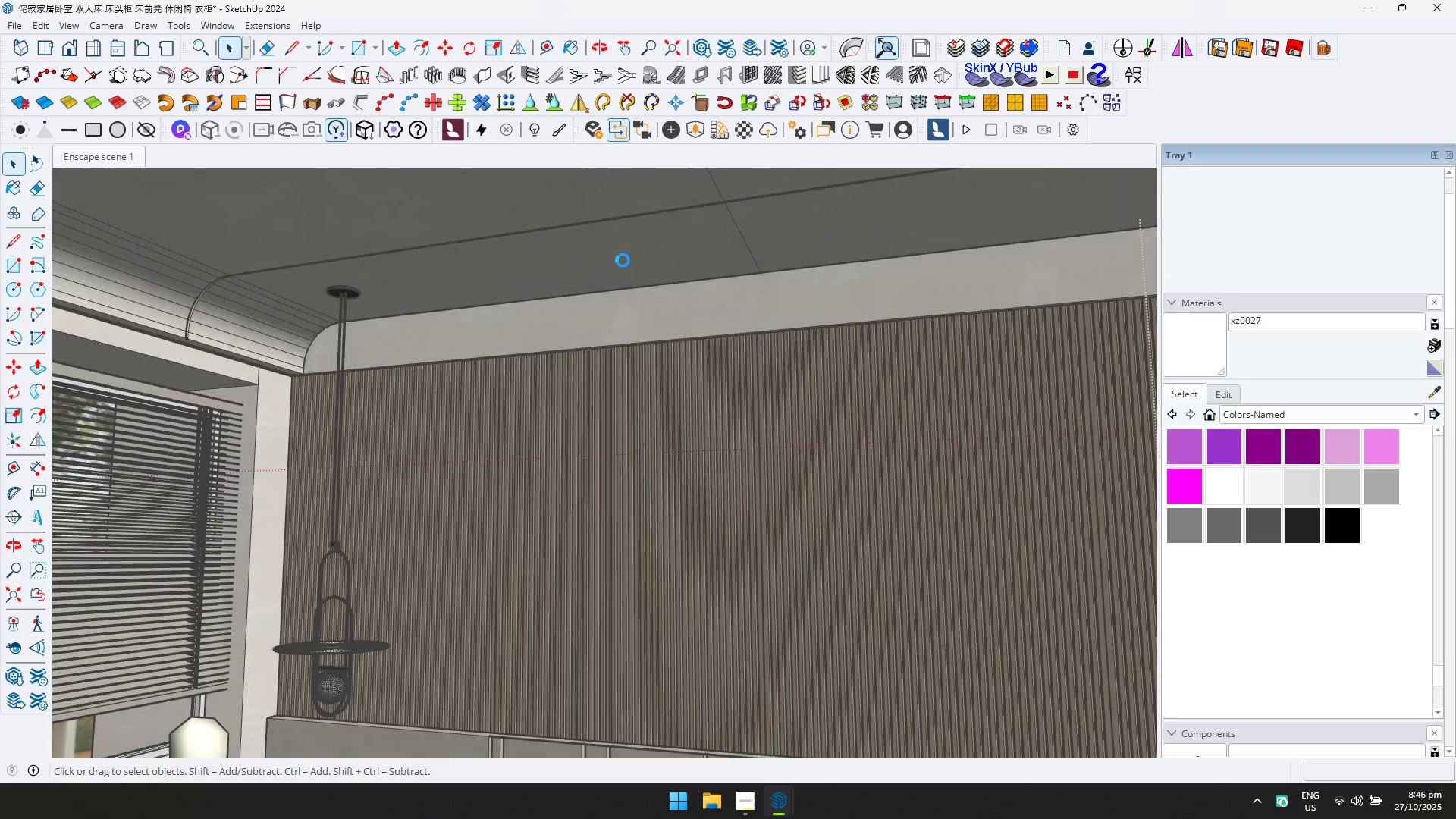 
key(Escape)
 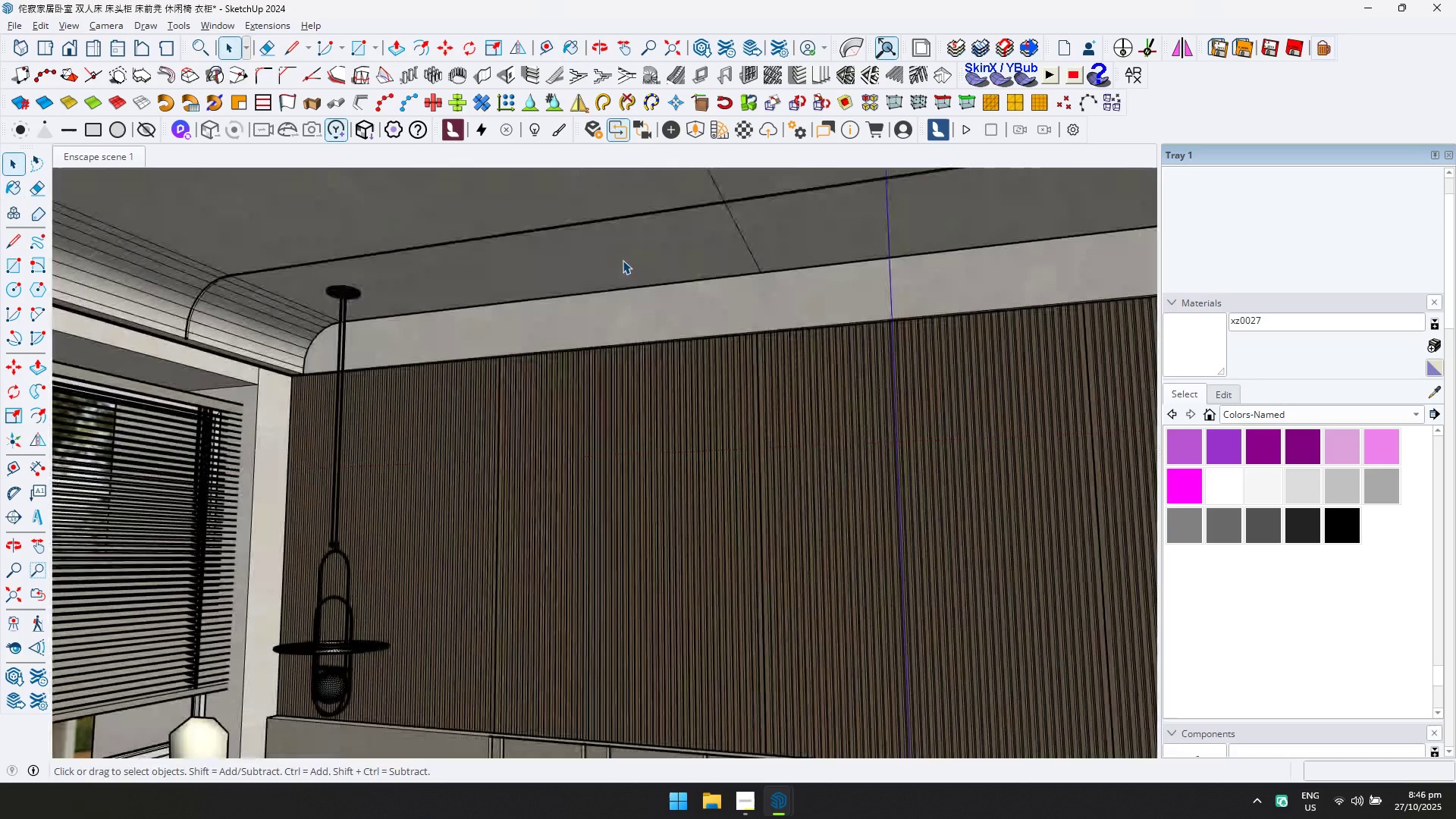 
key(Escape)
 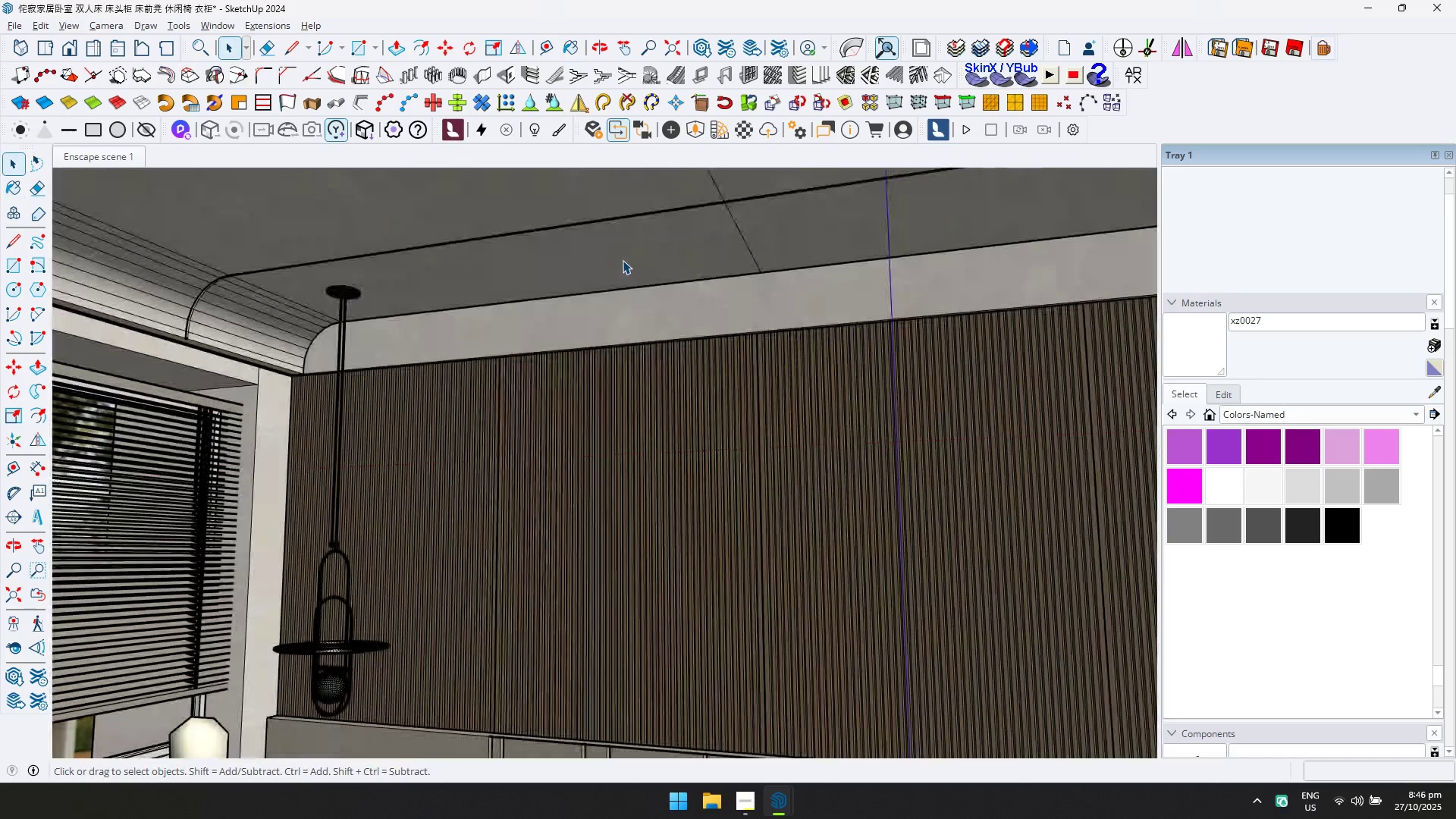 
key(Space)
 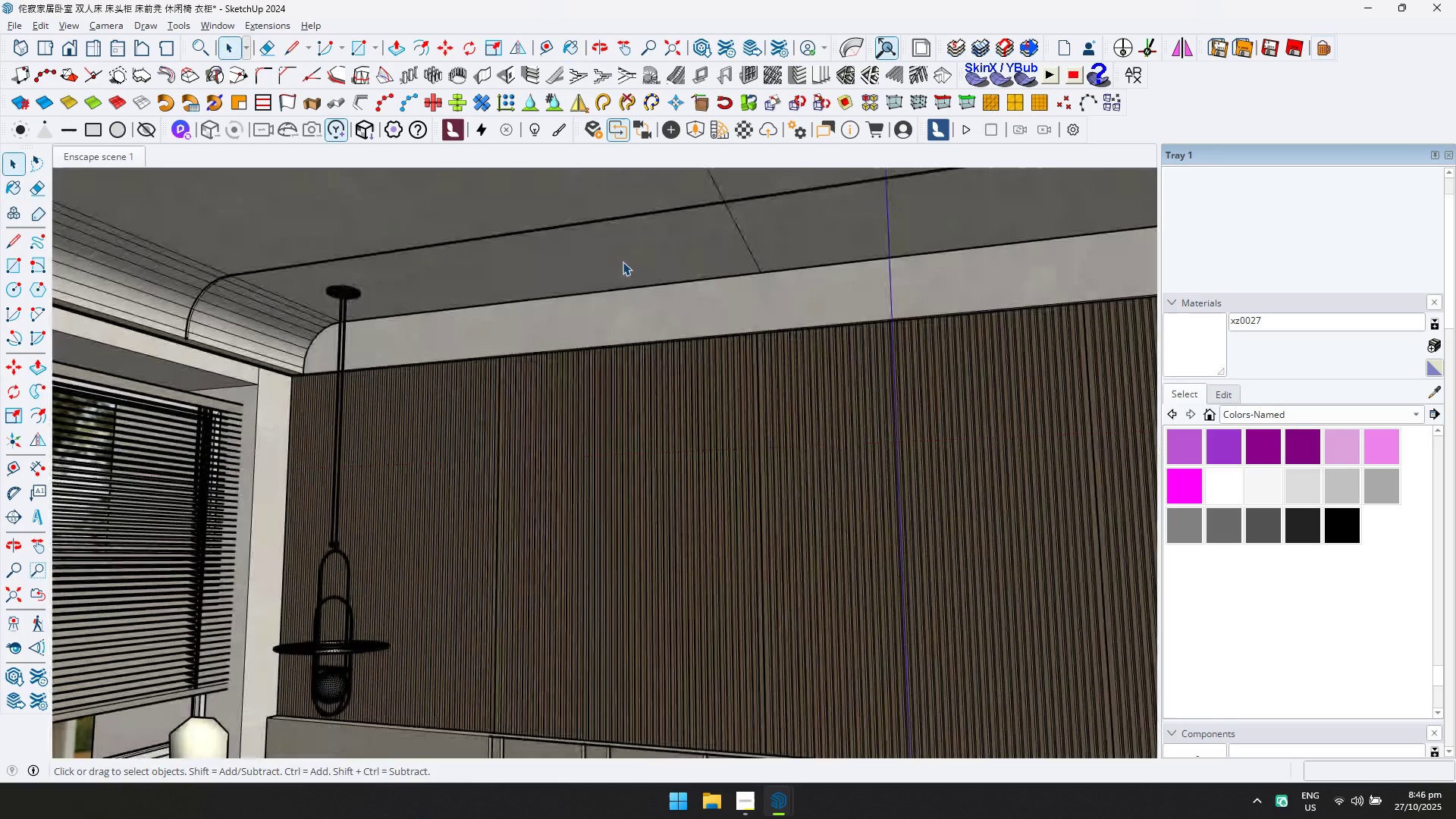 
key(Escape)
 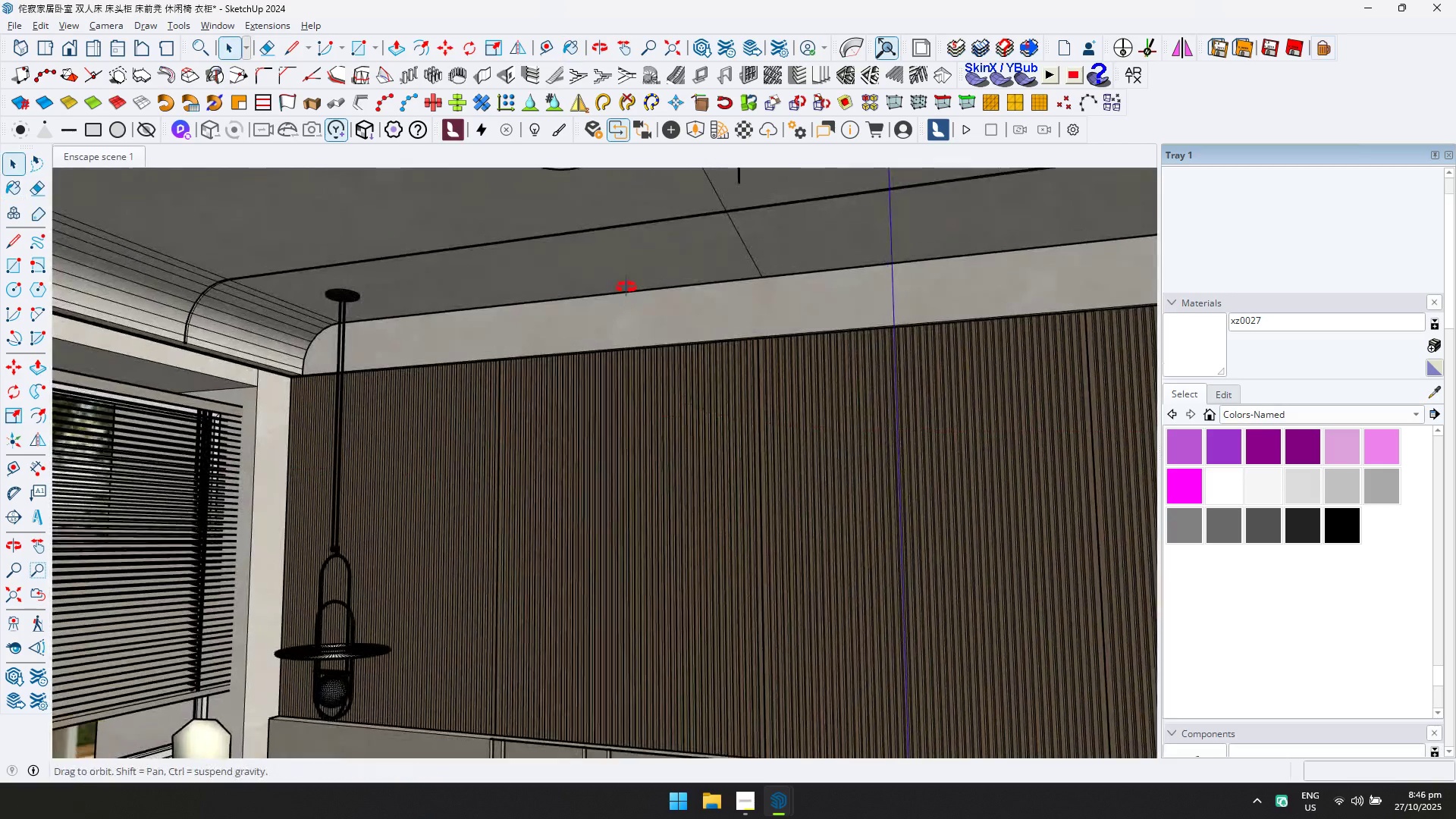 
hold_key(key=ShiftLeft, duration=0.5)
scroll: coordinate [627, 298], scroll_direction: down, amount: 1.0
 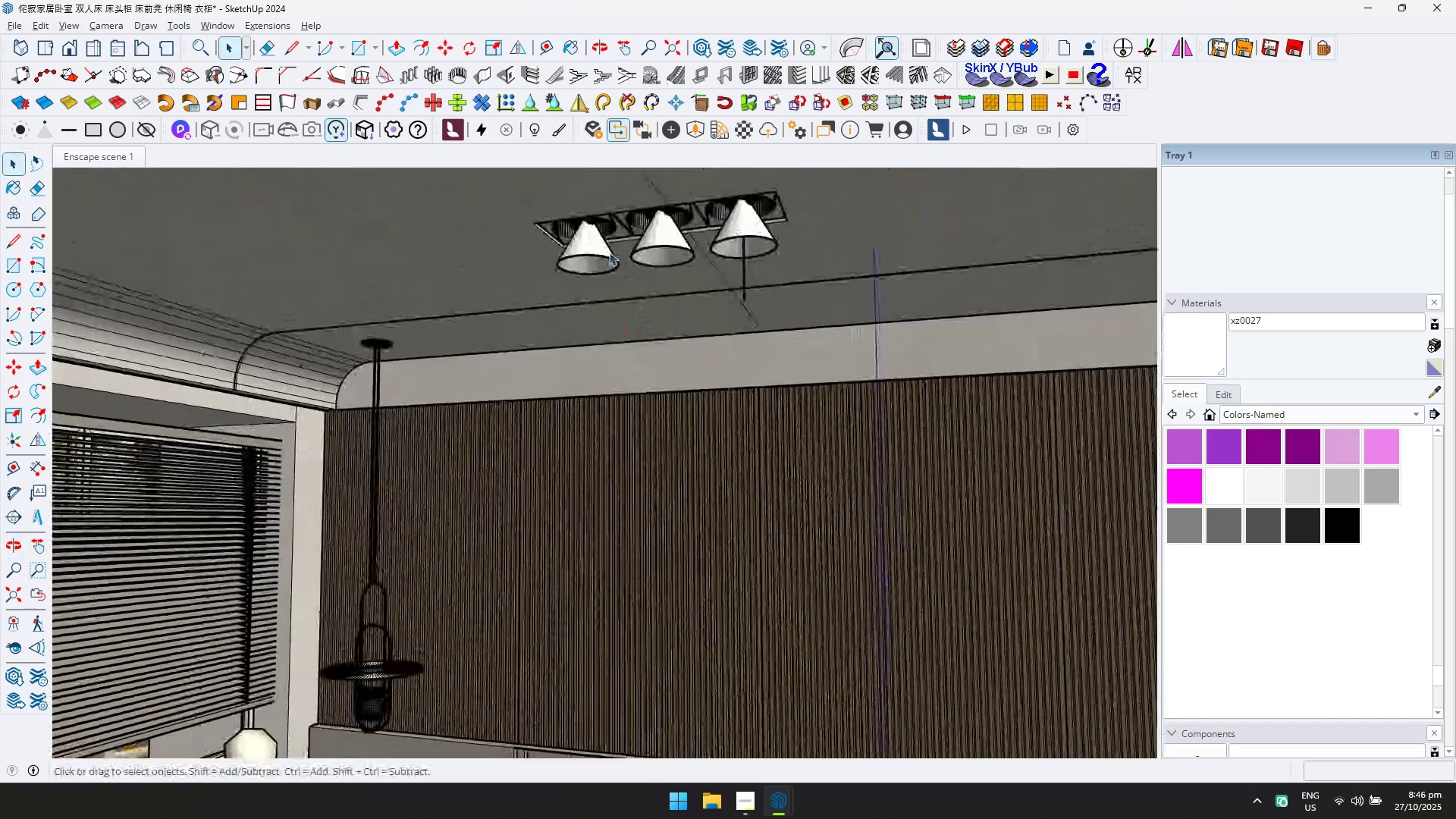 
left_click([606, 250])
 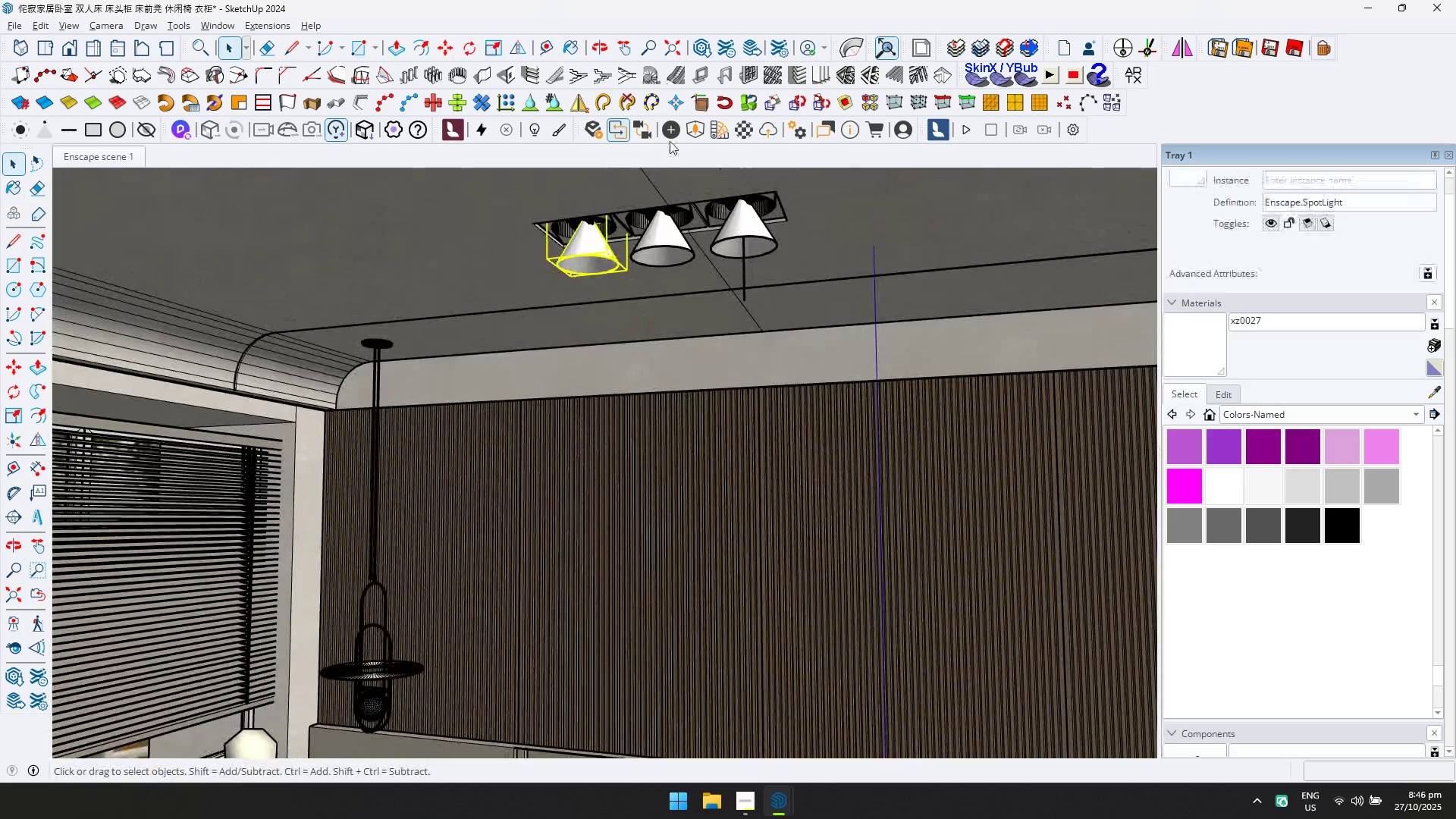 
left_click([670, 133])
 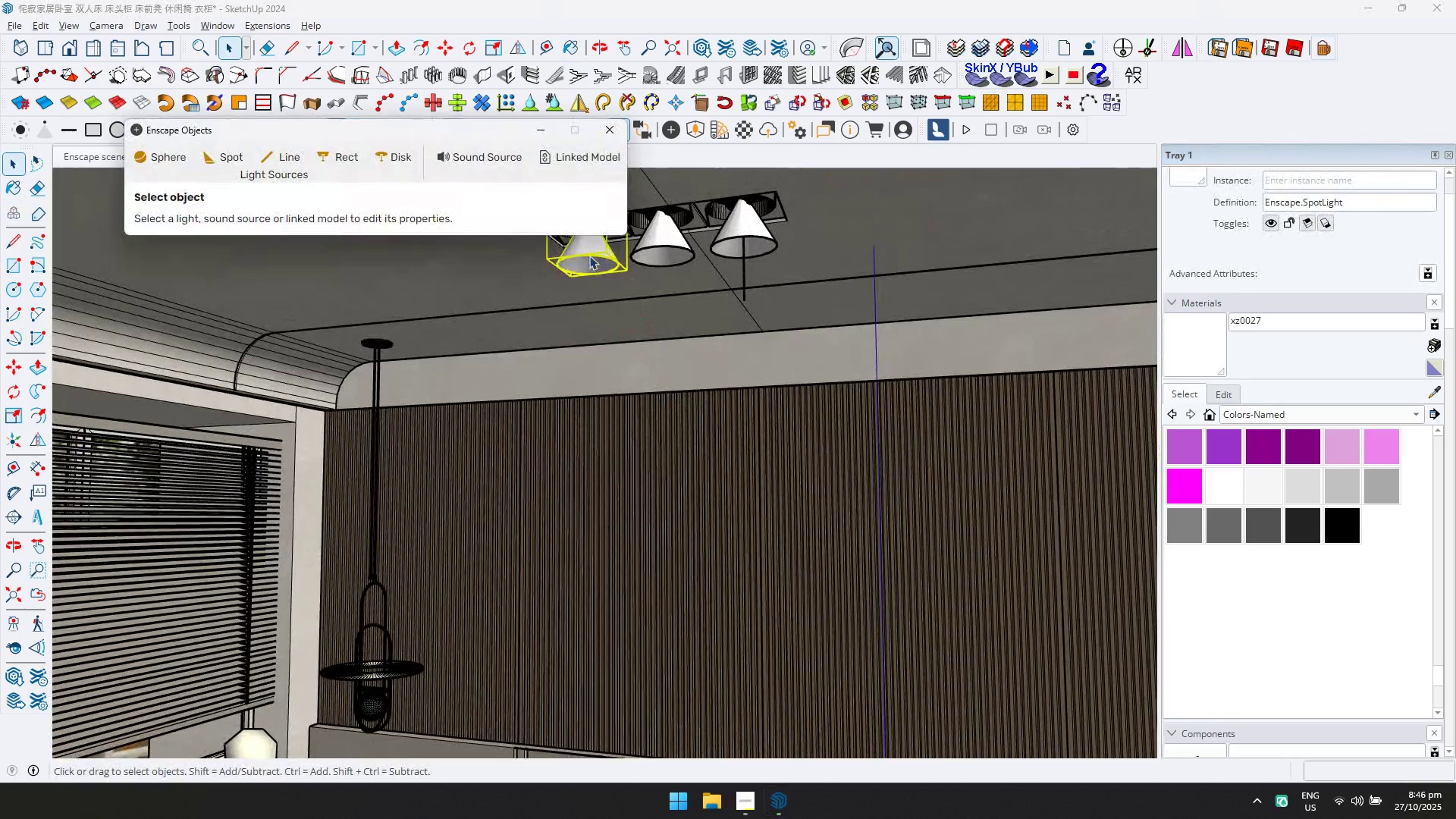 
left_click([589, 256])
 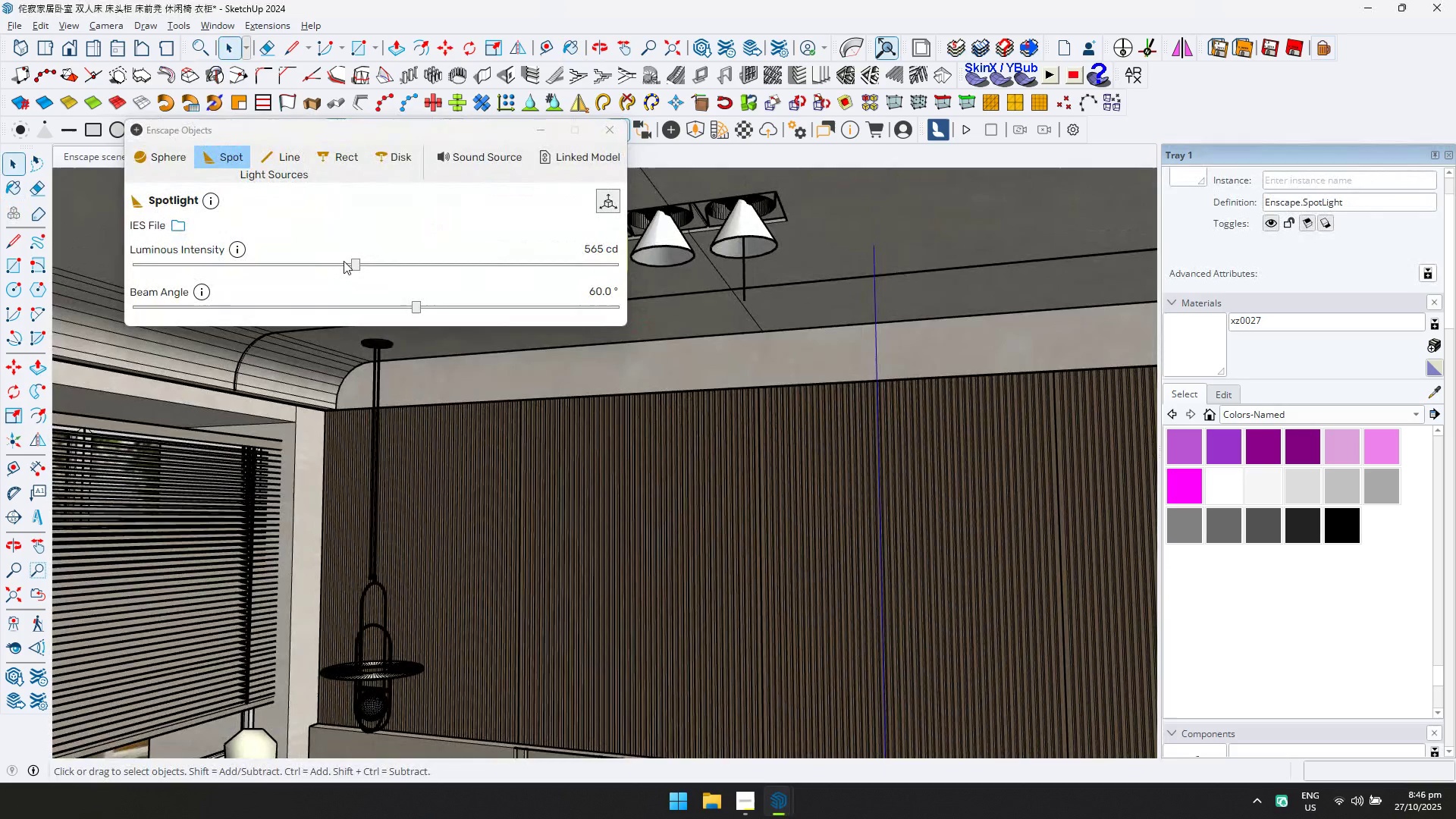 
left_click([344, 261])
 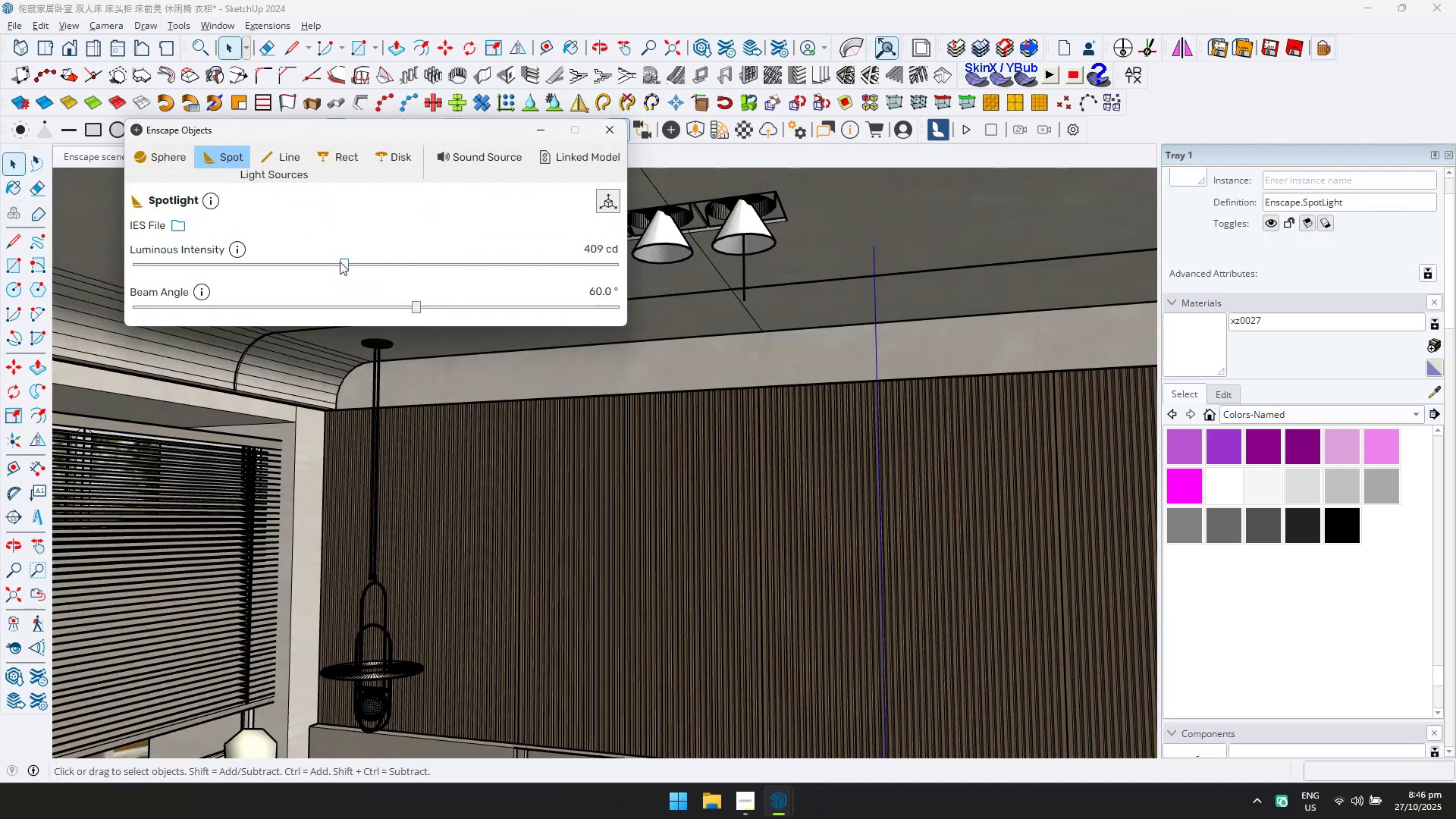 
left_click_drag(start_coordinate=[333, 261], to_coordinate=[326, 261])
 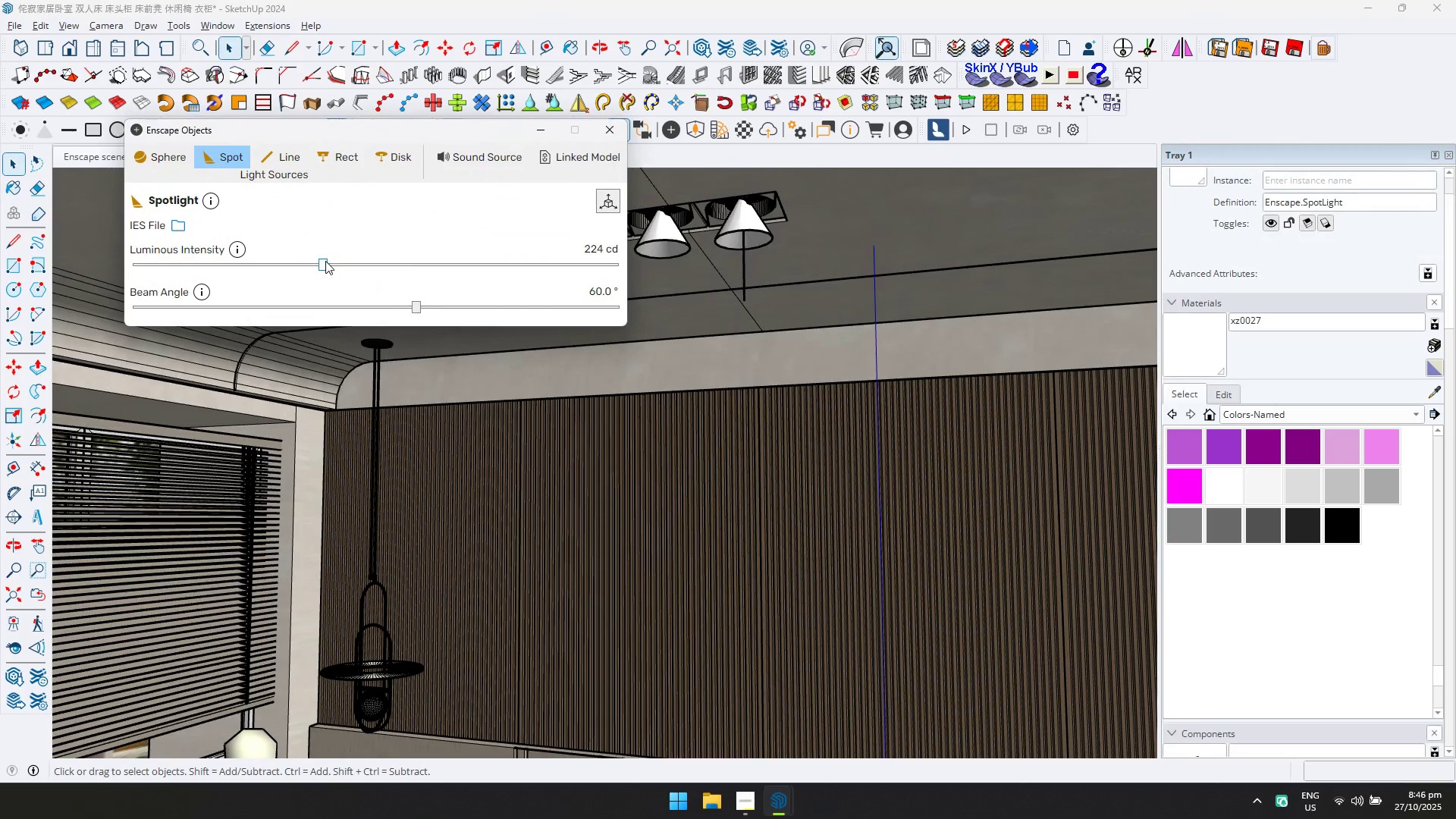 
key(Alt+AltLeft)
 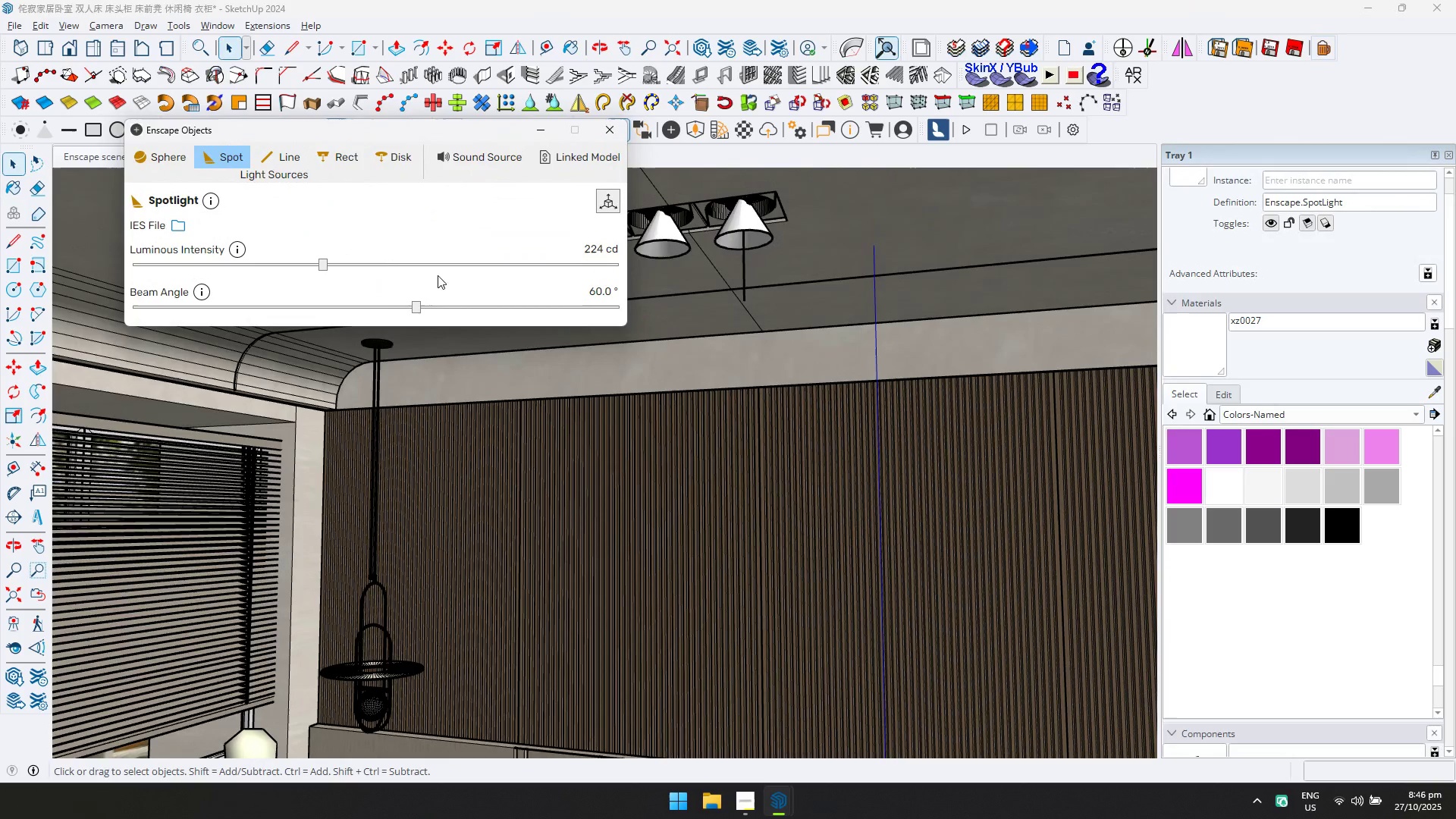 
key(Alt+Tab)
 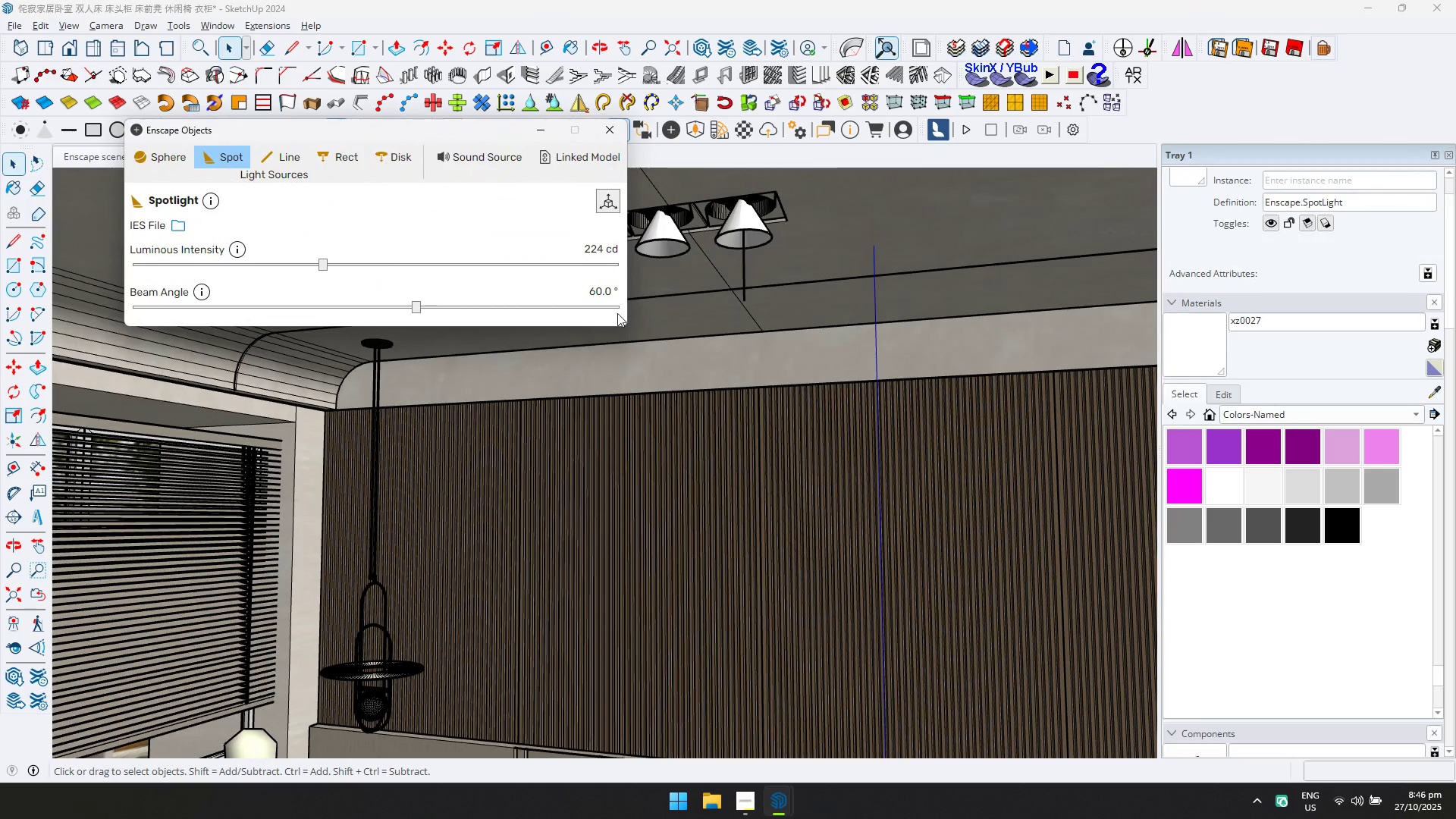 
key(Alt+Tab)
 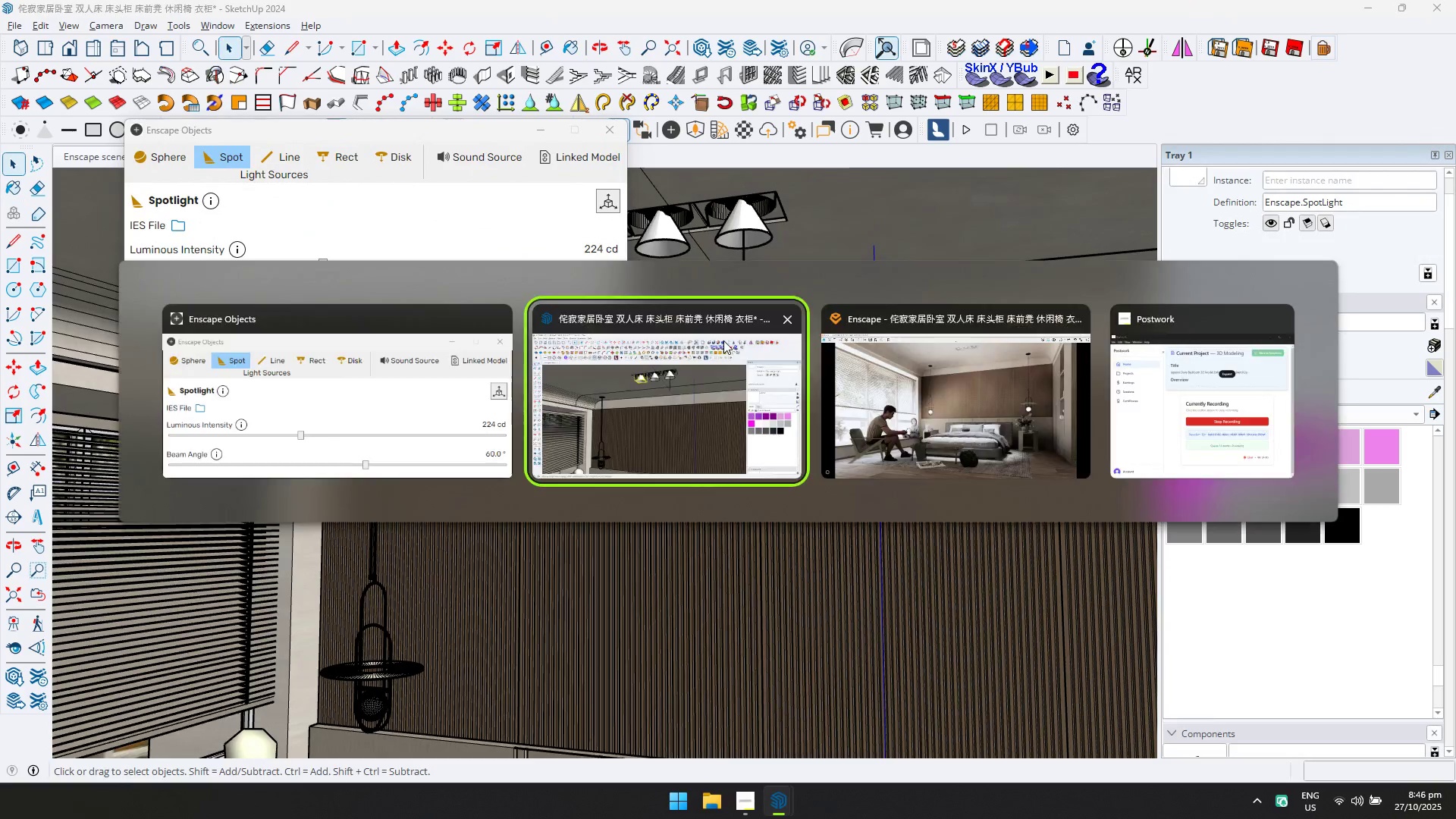 
key(Alt+Tab)
 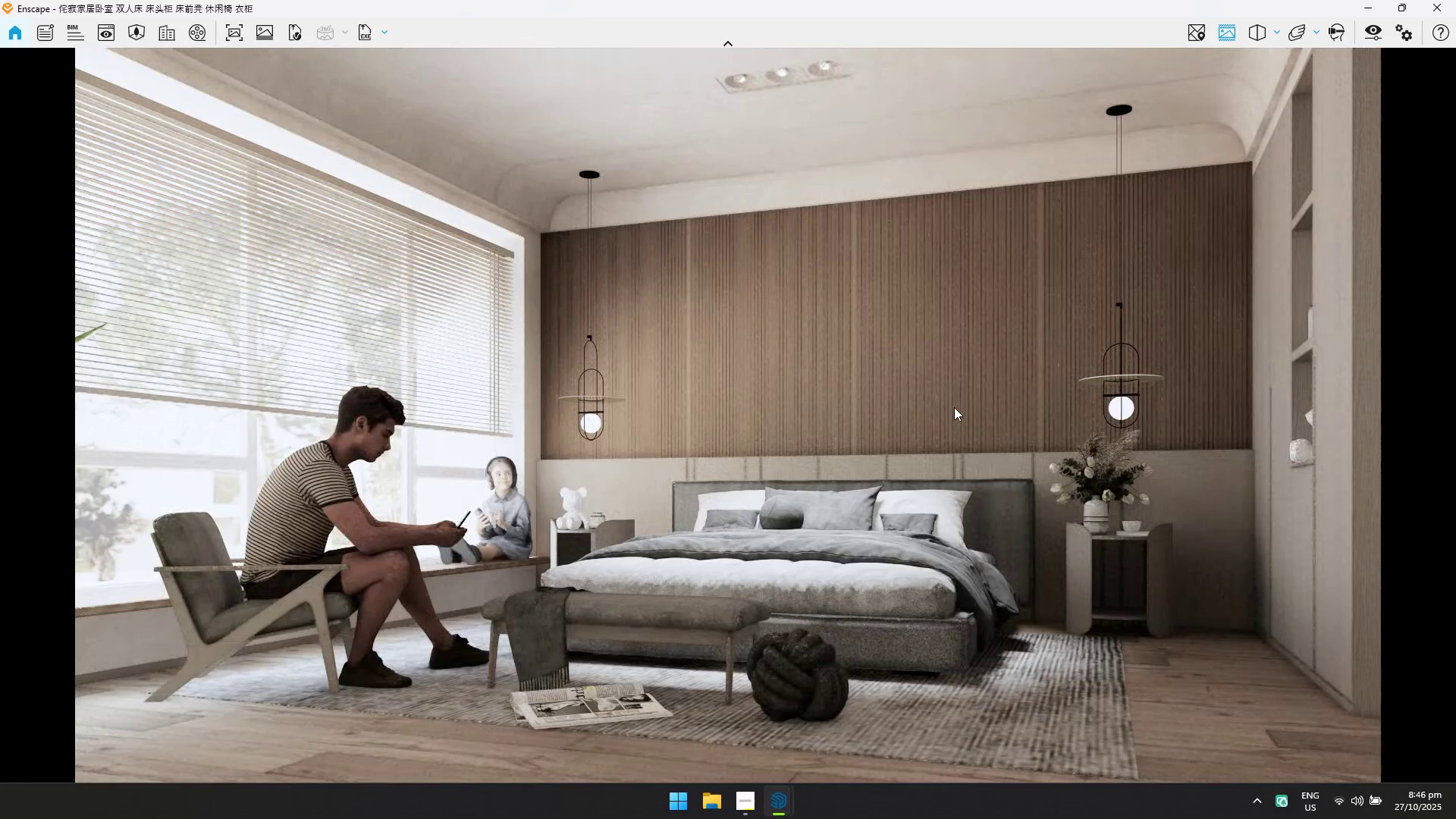 
wait(7.93)
 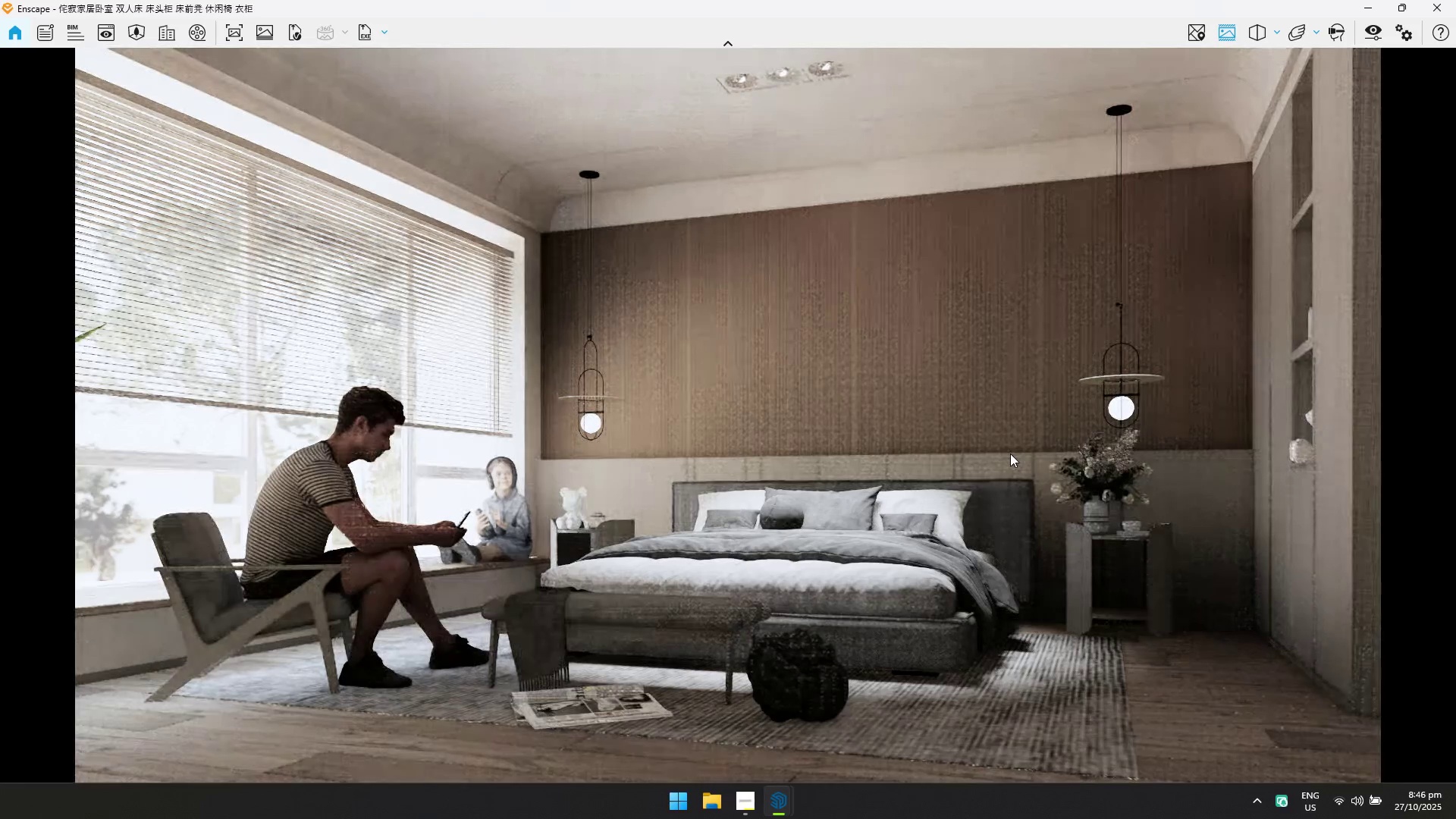 
left_click([111, 34])
 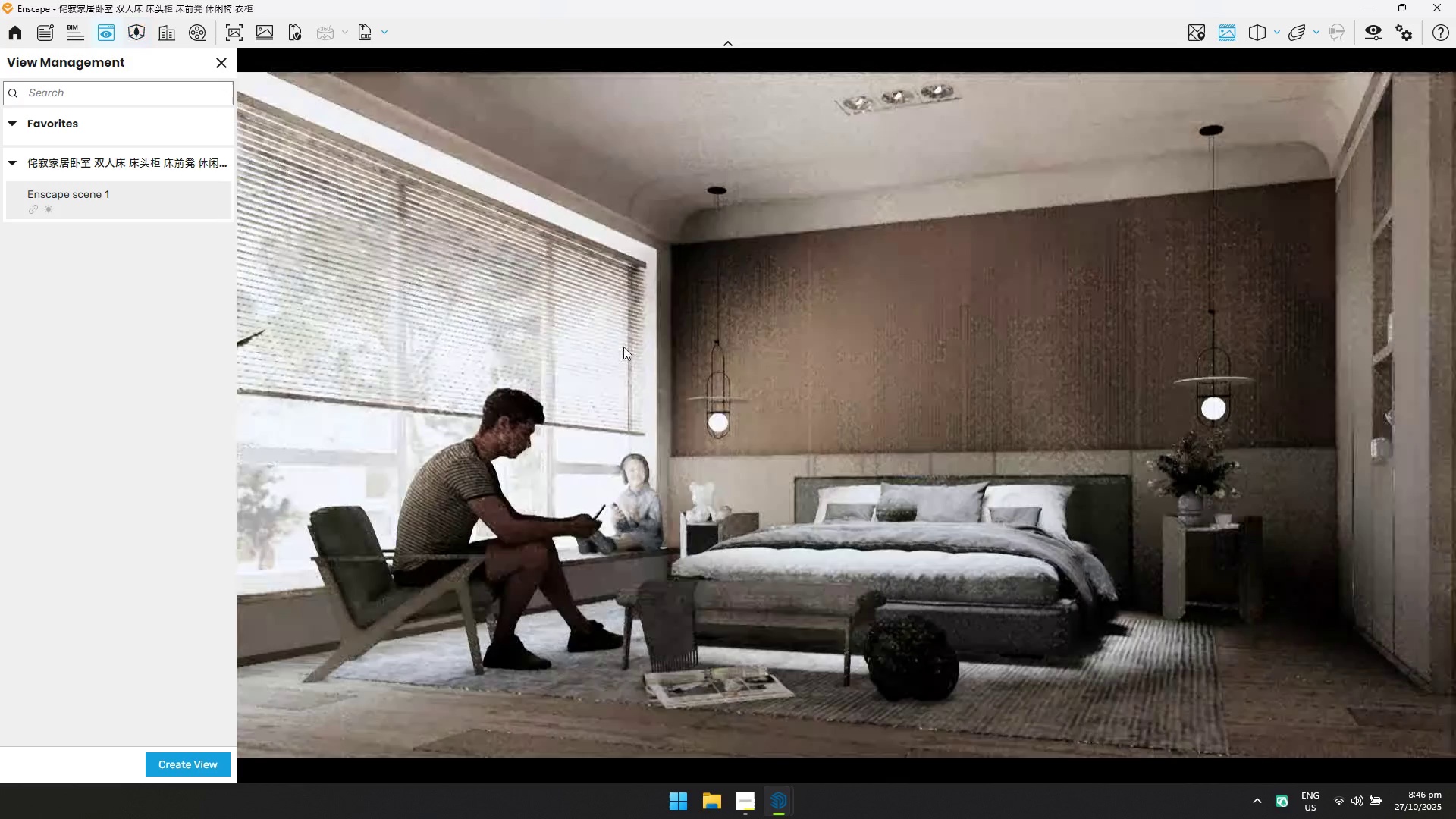 
left_click_drag(start_coordinate=[720, 413], to_coordinate=[443, 430])
 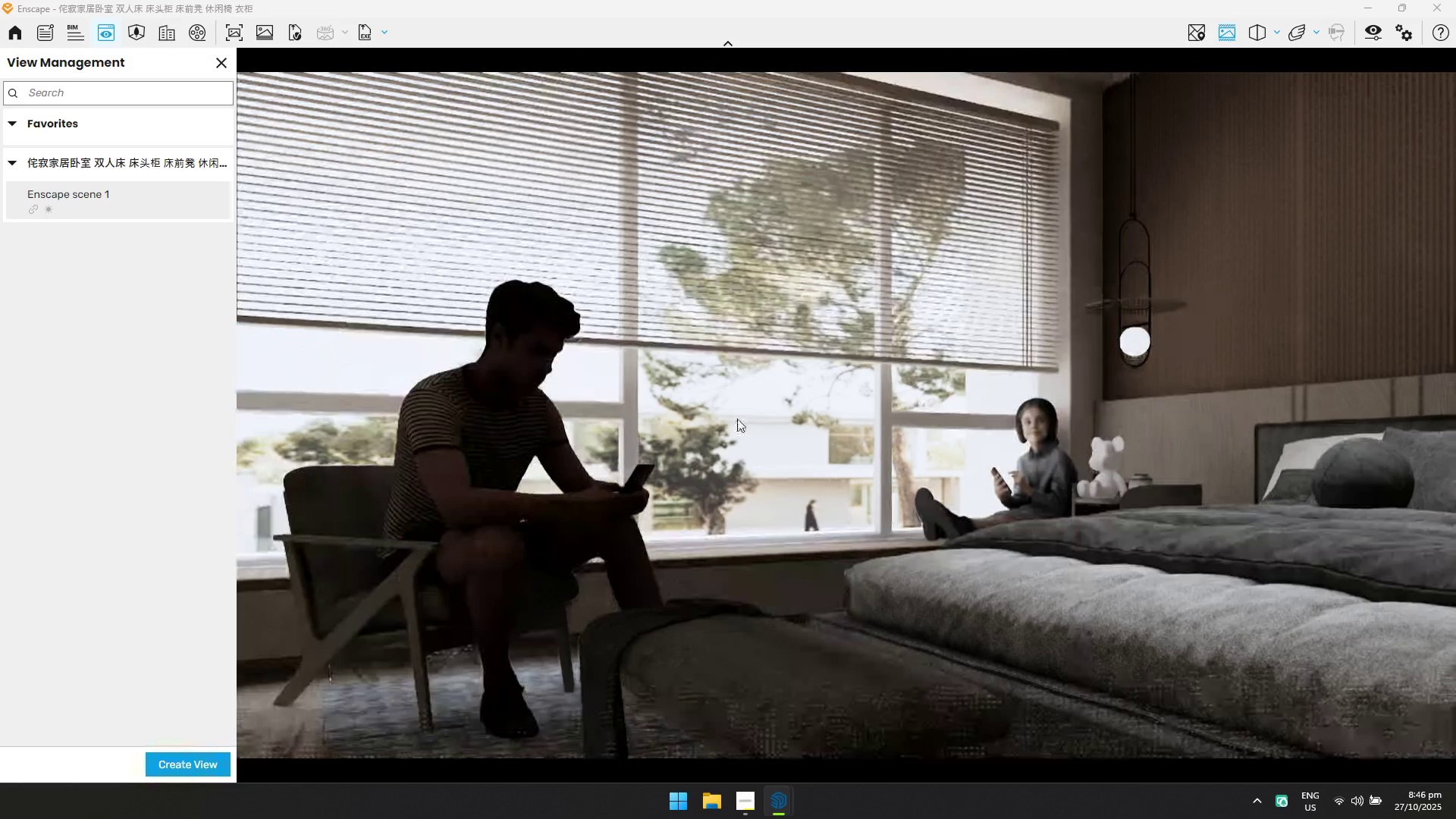 
hold_key(key=W, duration=1.32)
 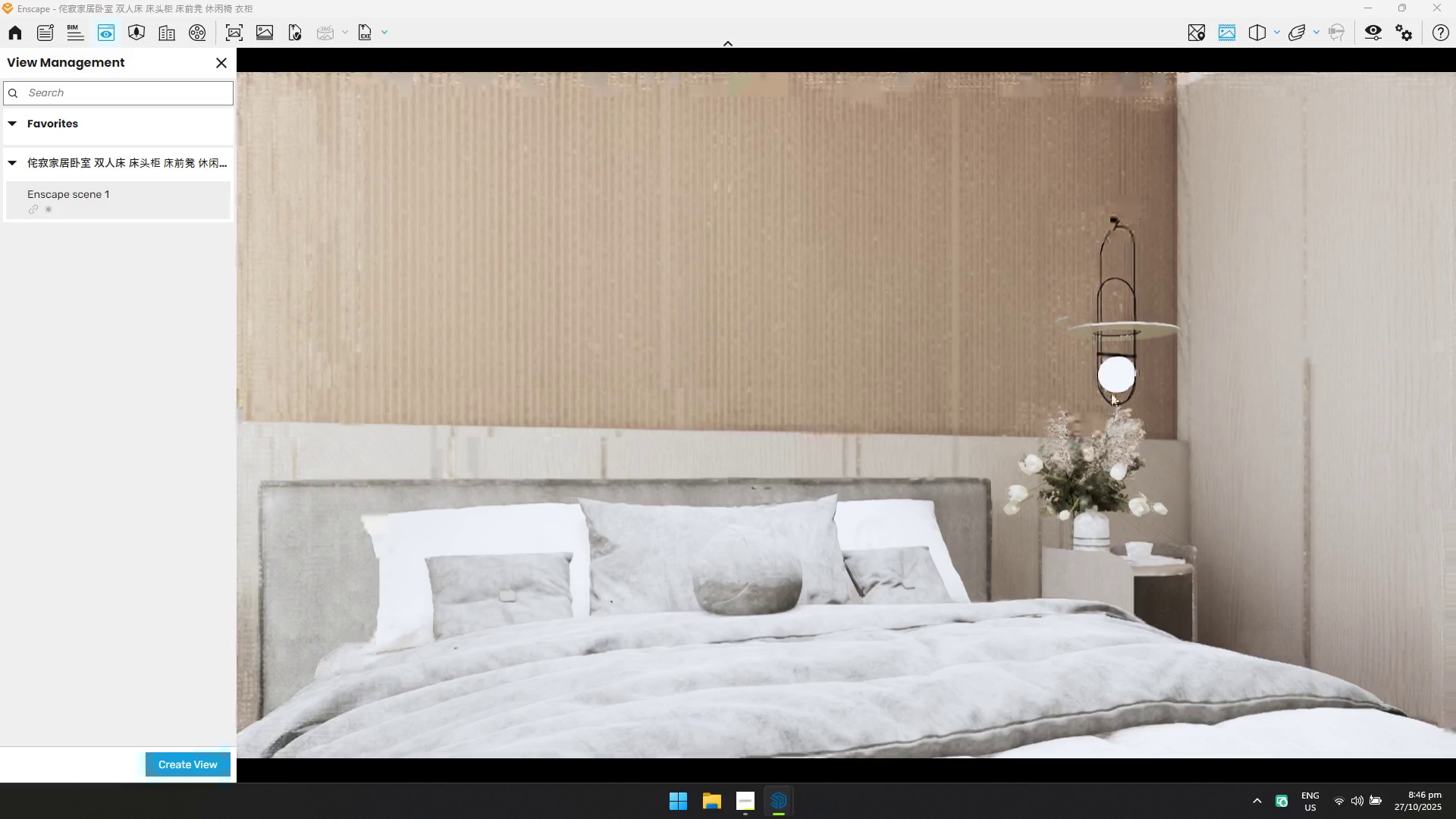 
hold_key(key=A, duration=1.25)
 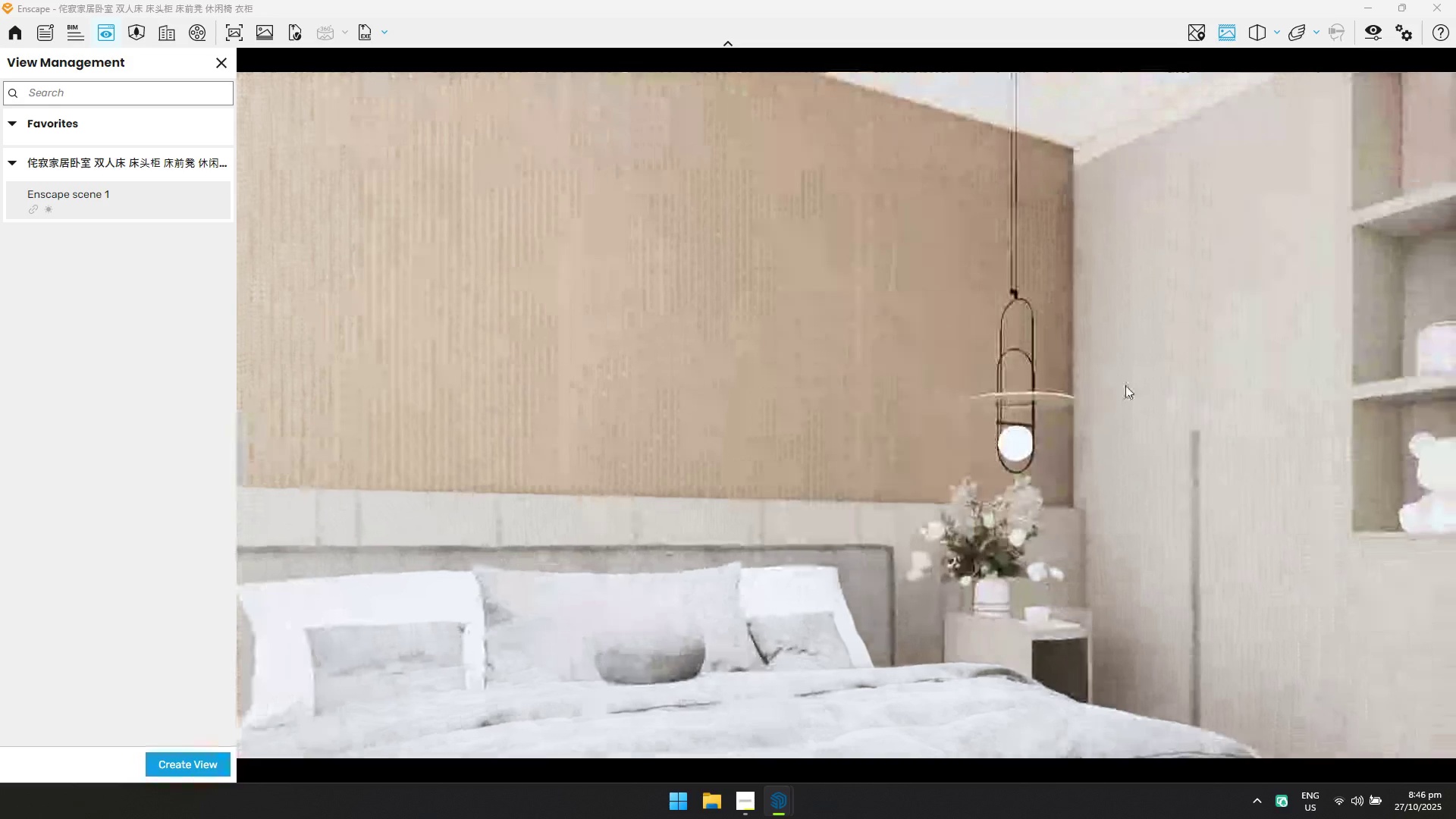 
type(ssaaqeq)
 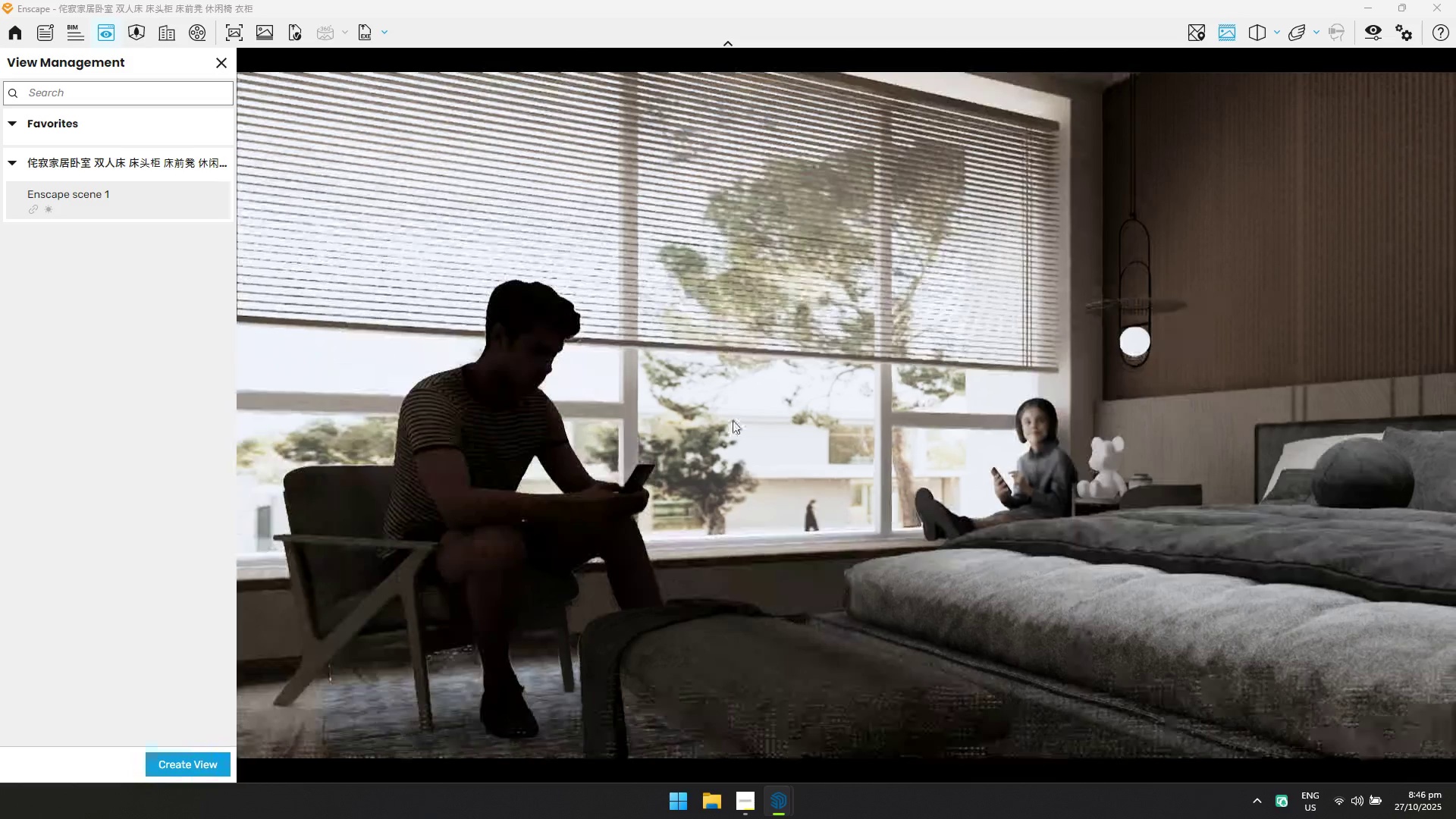 
hold_key(key=D, duration=1.7)
 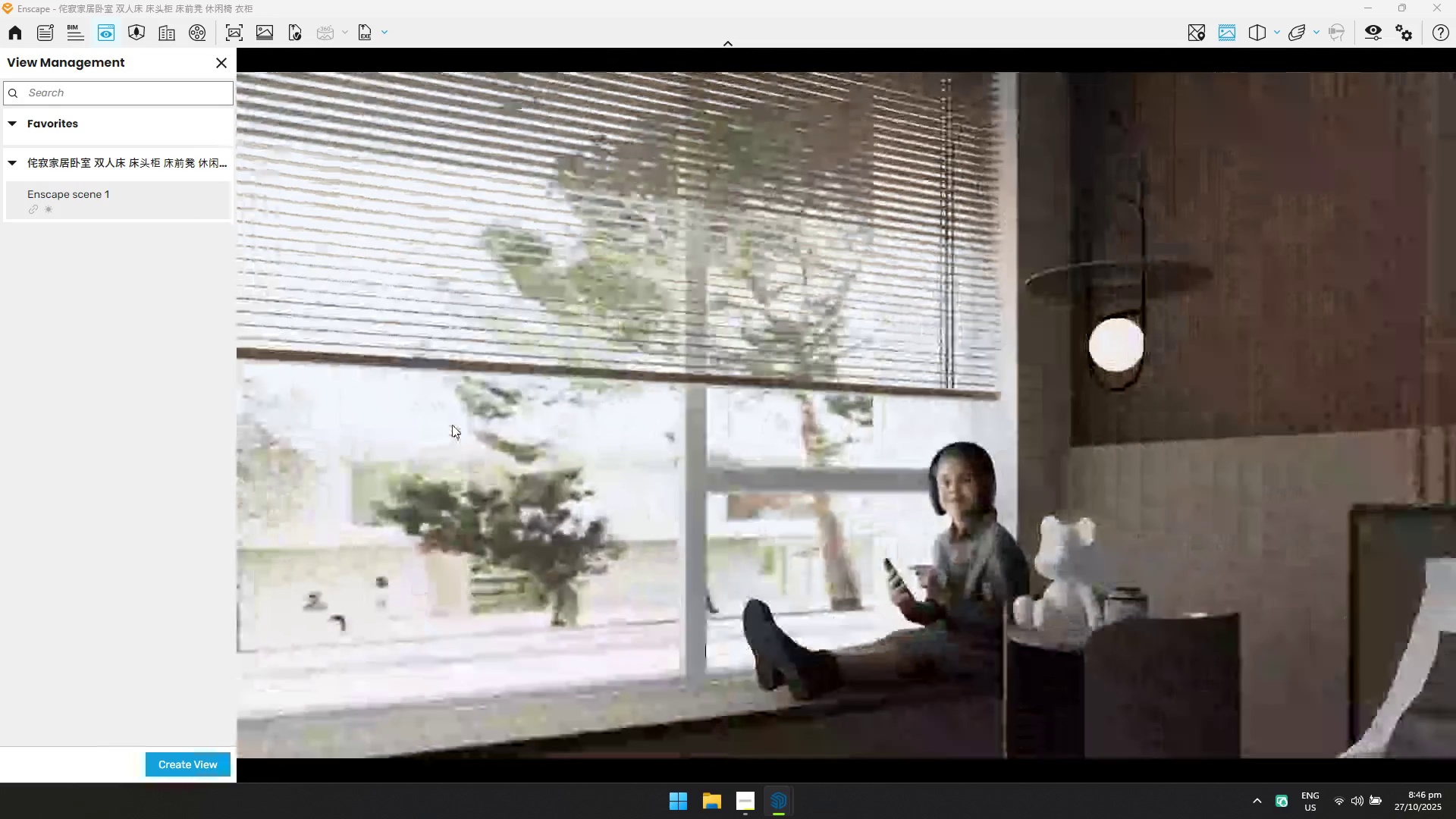 
hold_key(key=W, duration=0.68)
 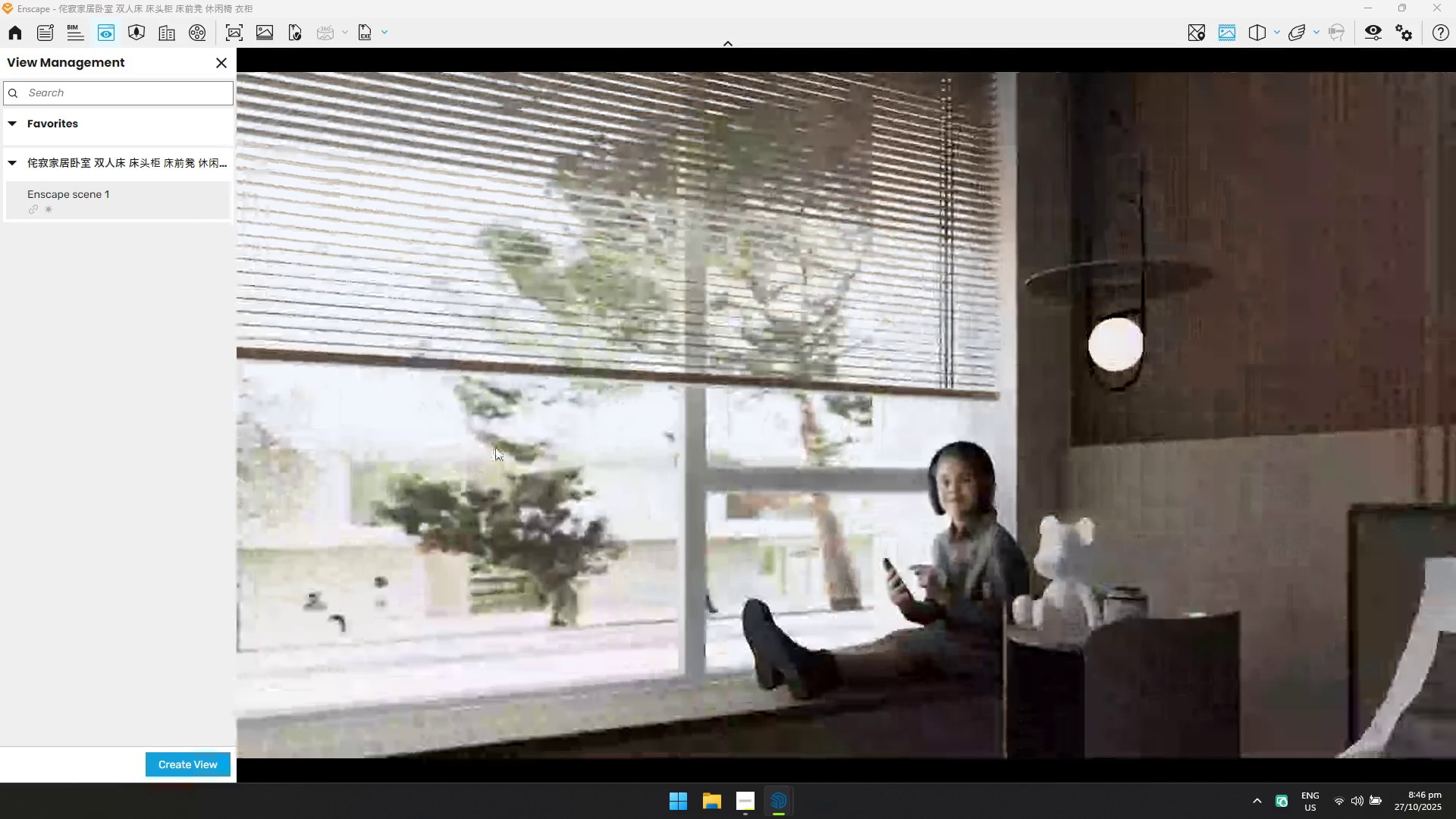 
left_click([1367, 41])
 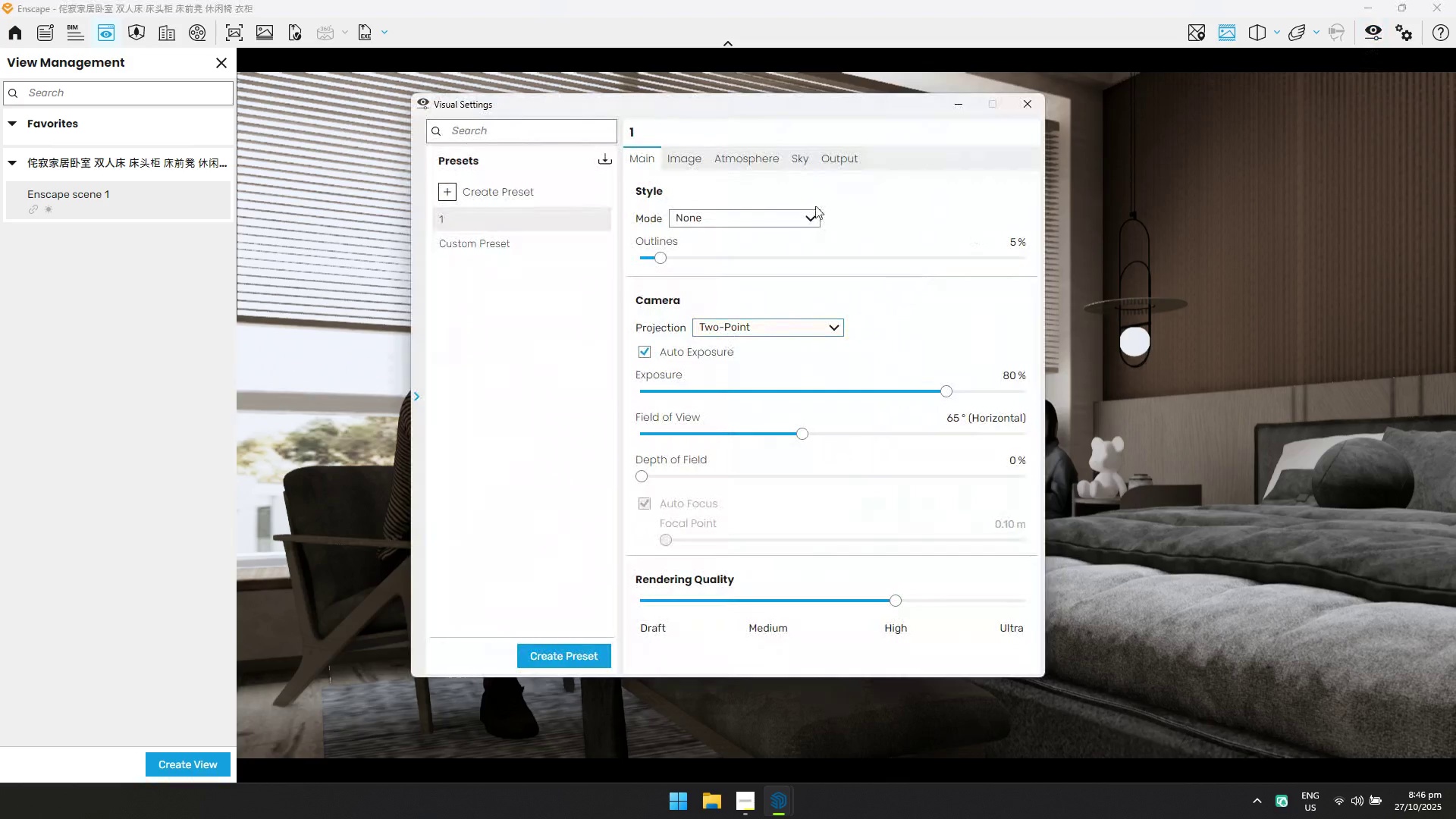 
left_click([806, 162])
 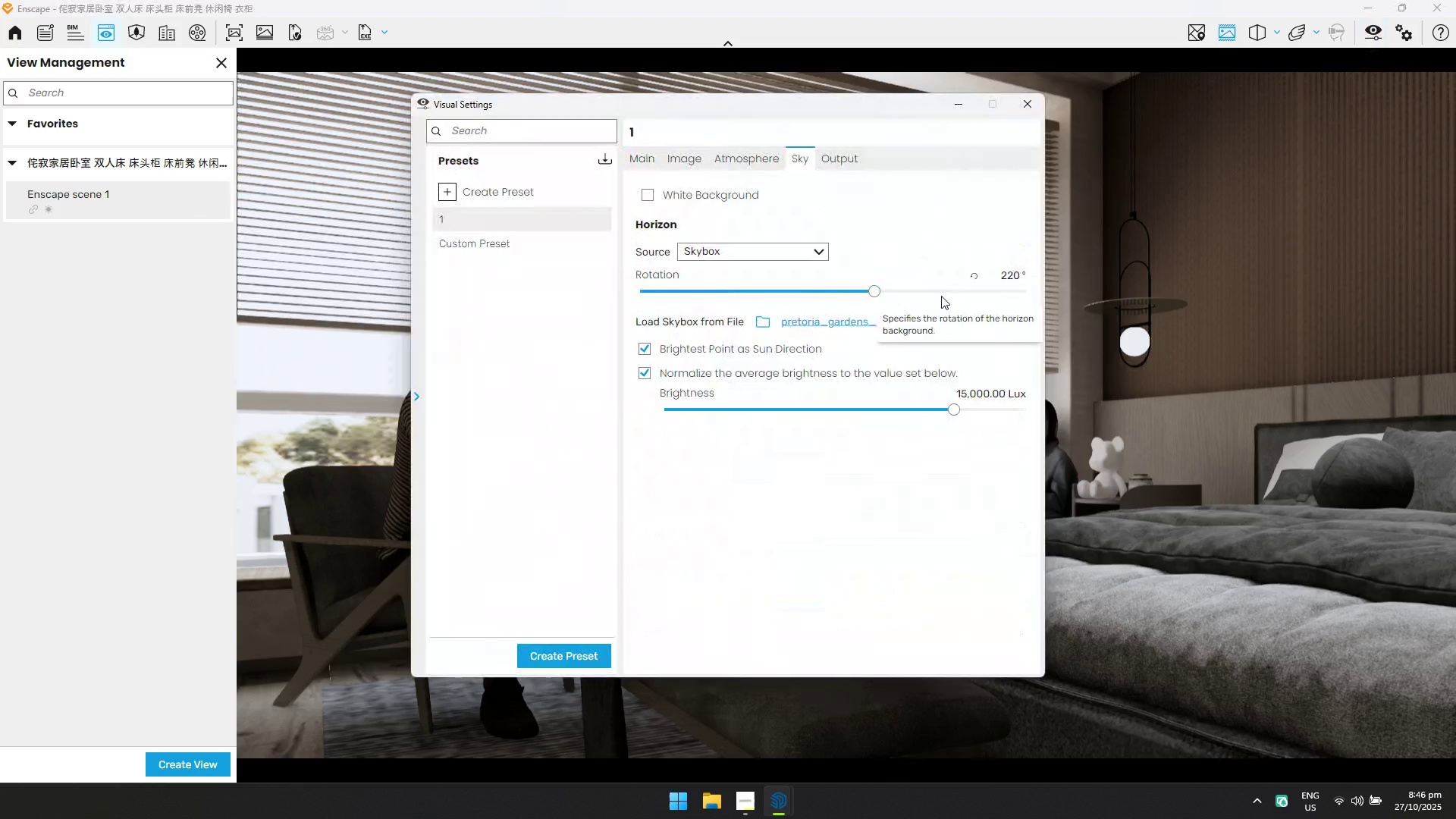 
key(Control+ControlLeft)
 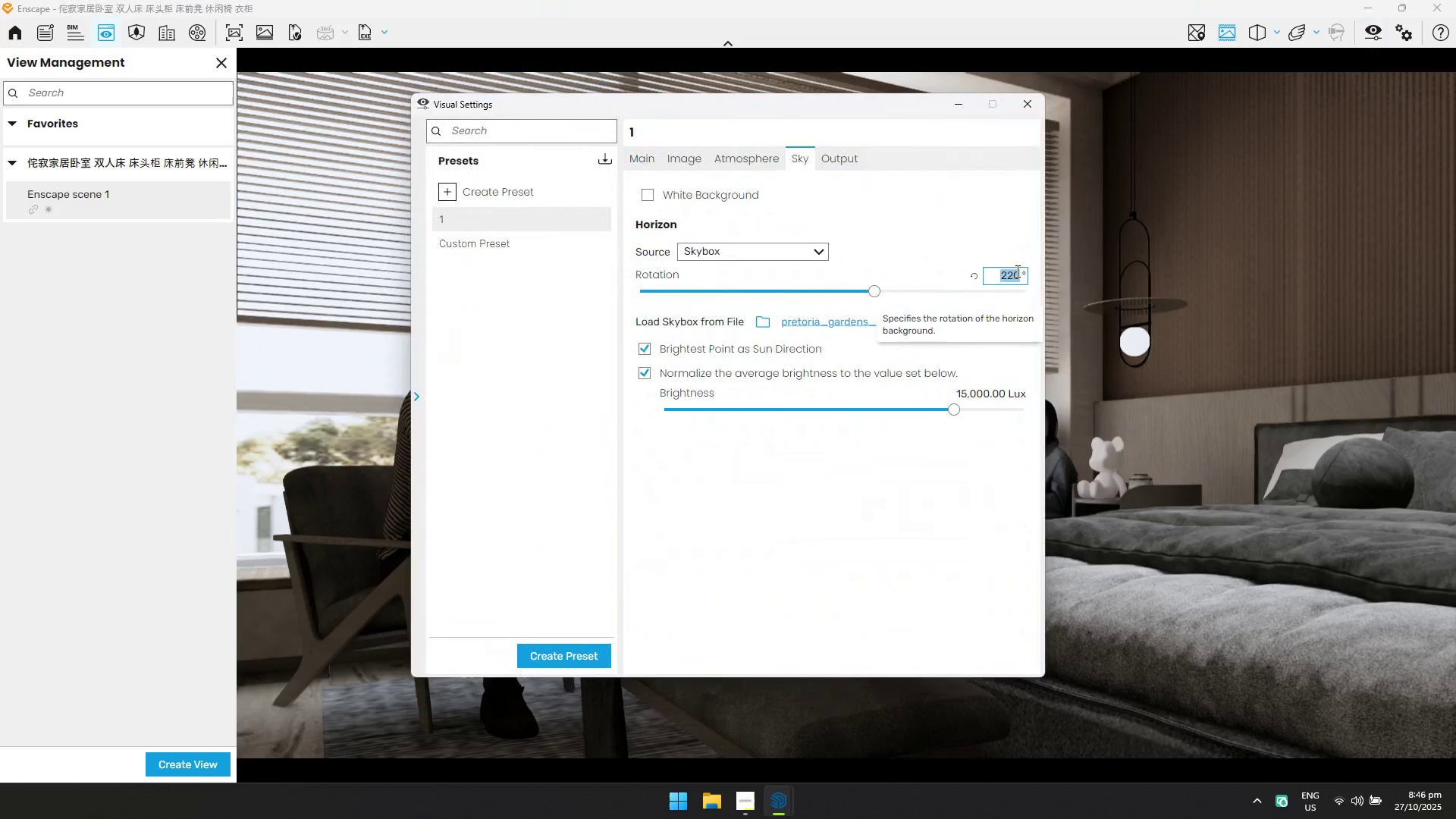 
key(Control+A)
 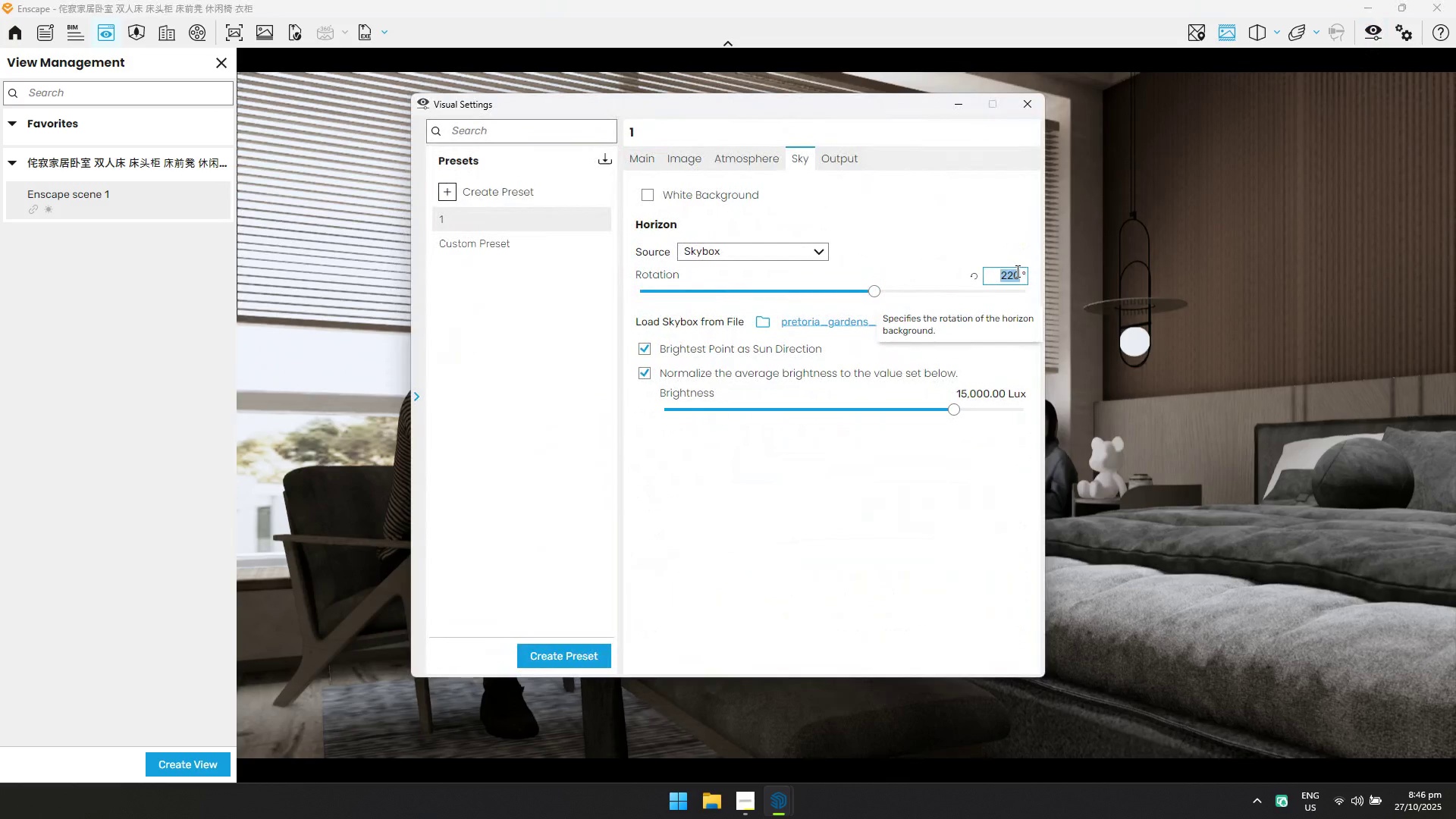 
type(120)
 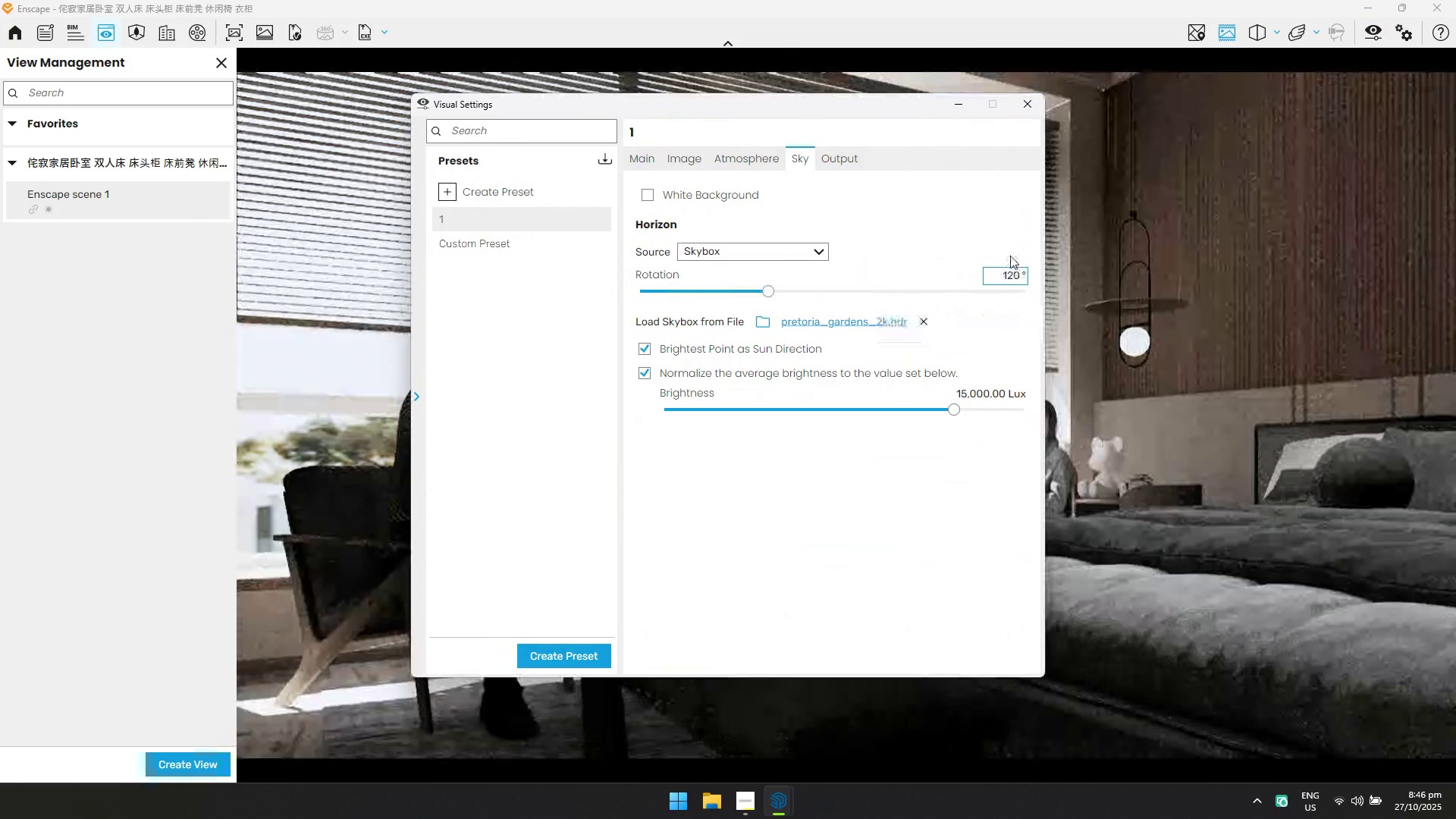 
left_click([1035, 112])
 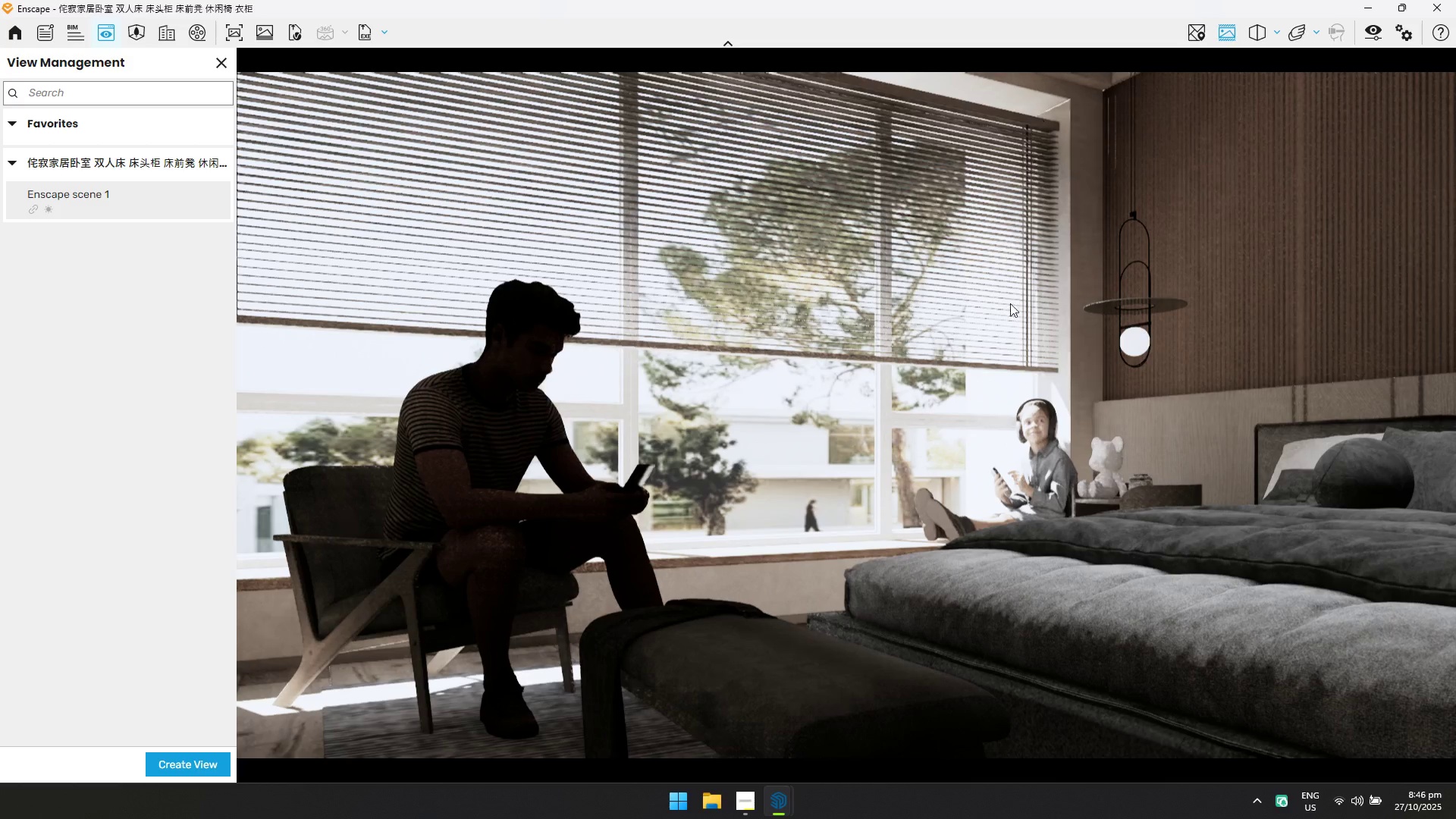 
left_click_drag(start_coordinate=[1010, 303], to_coordinate=[832, 401])
 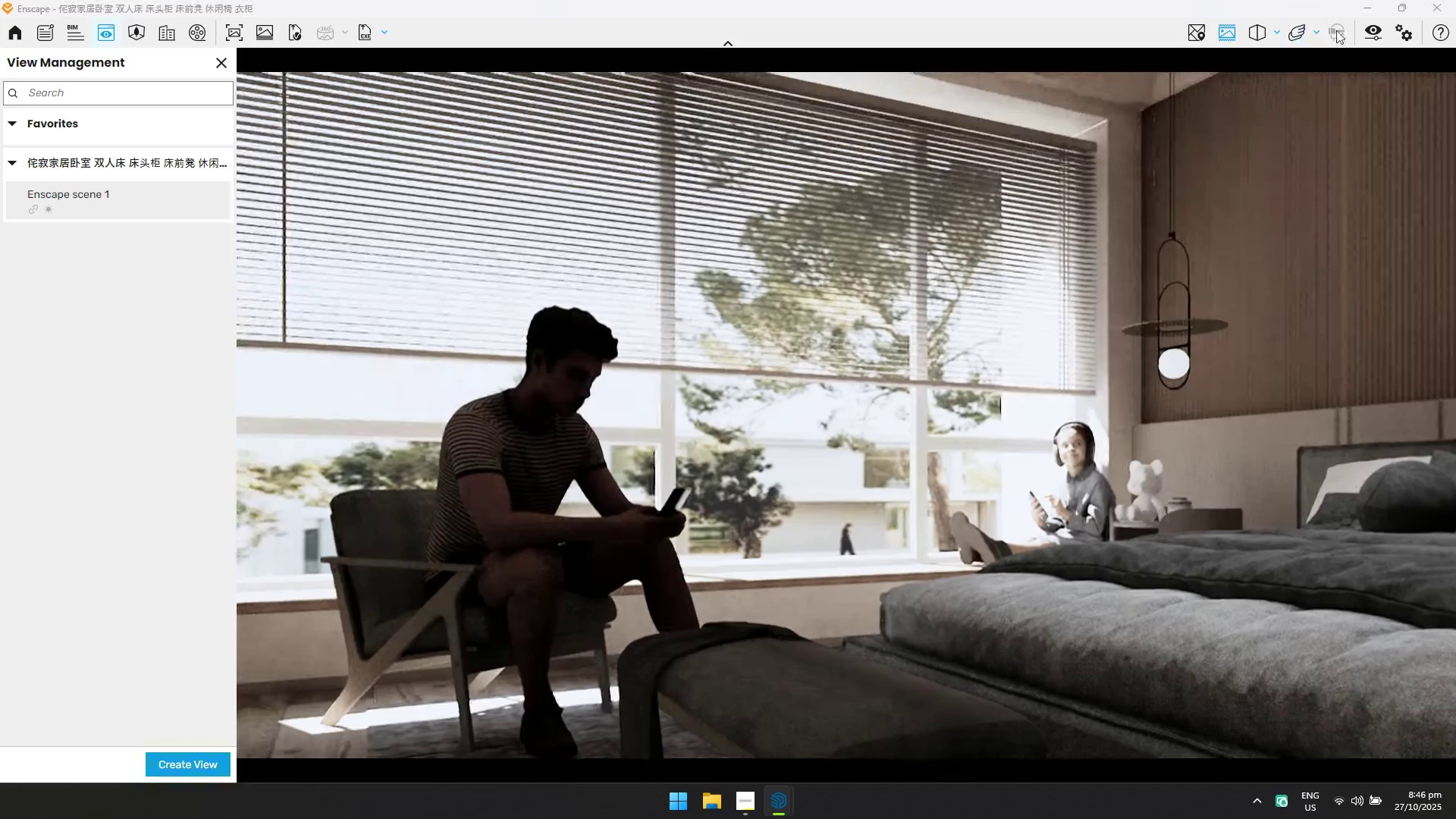 
left_click([1377, 33])
 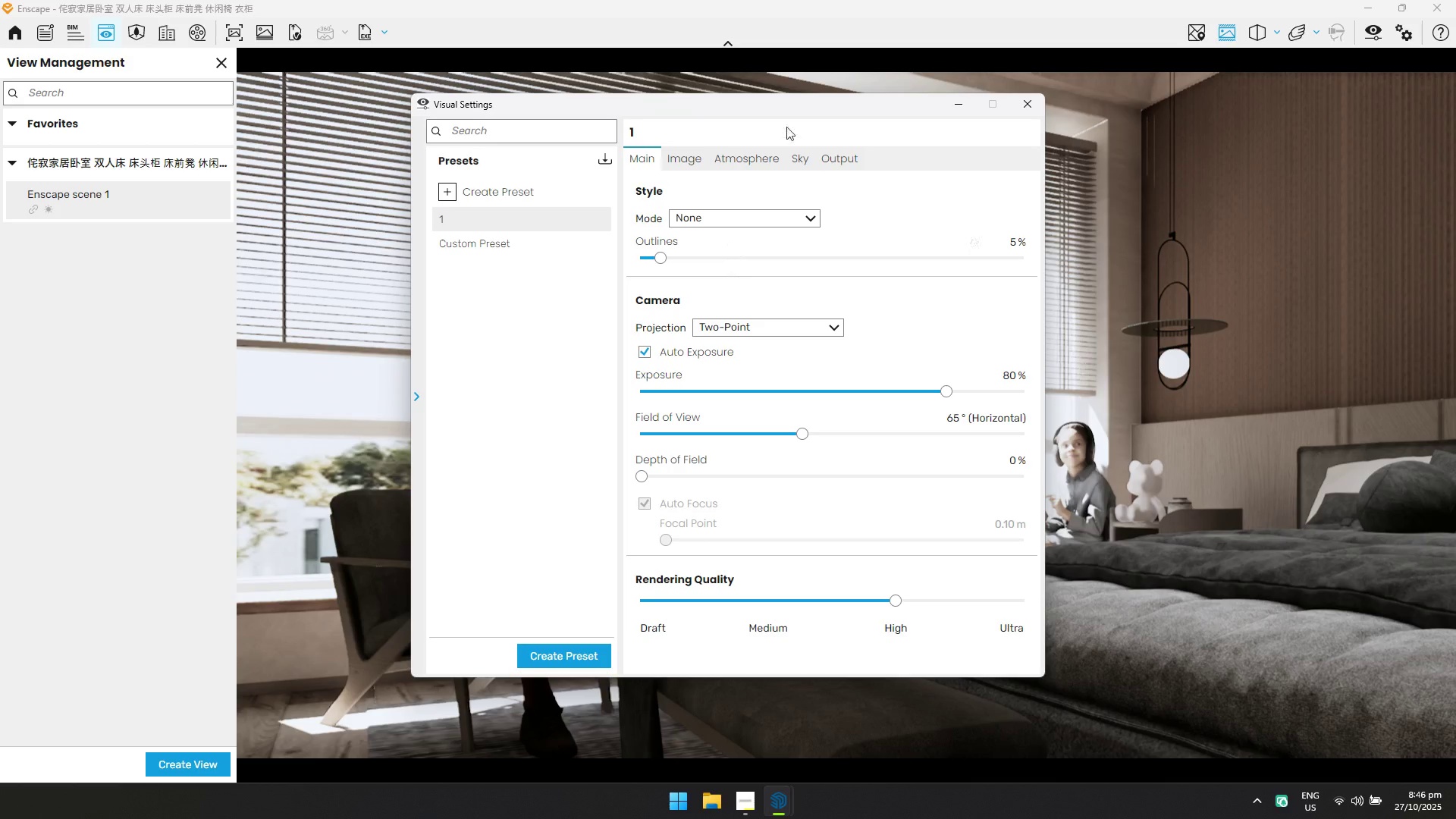 
left_click_drag(start_coordinate=[801, 111], to_coordinate=[835, 518])
 